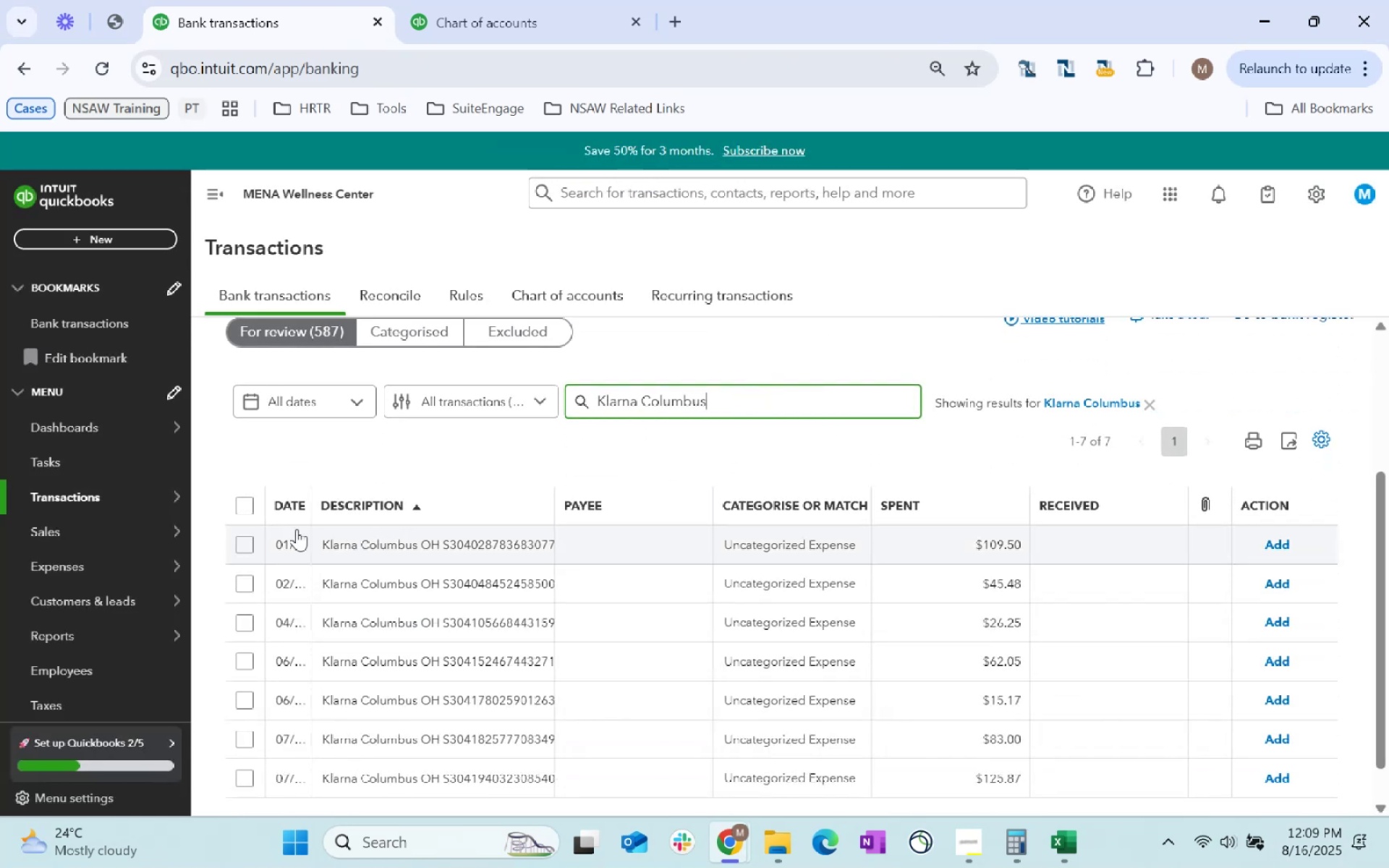 
left_click([244, 506])
 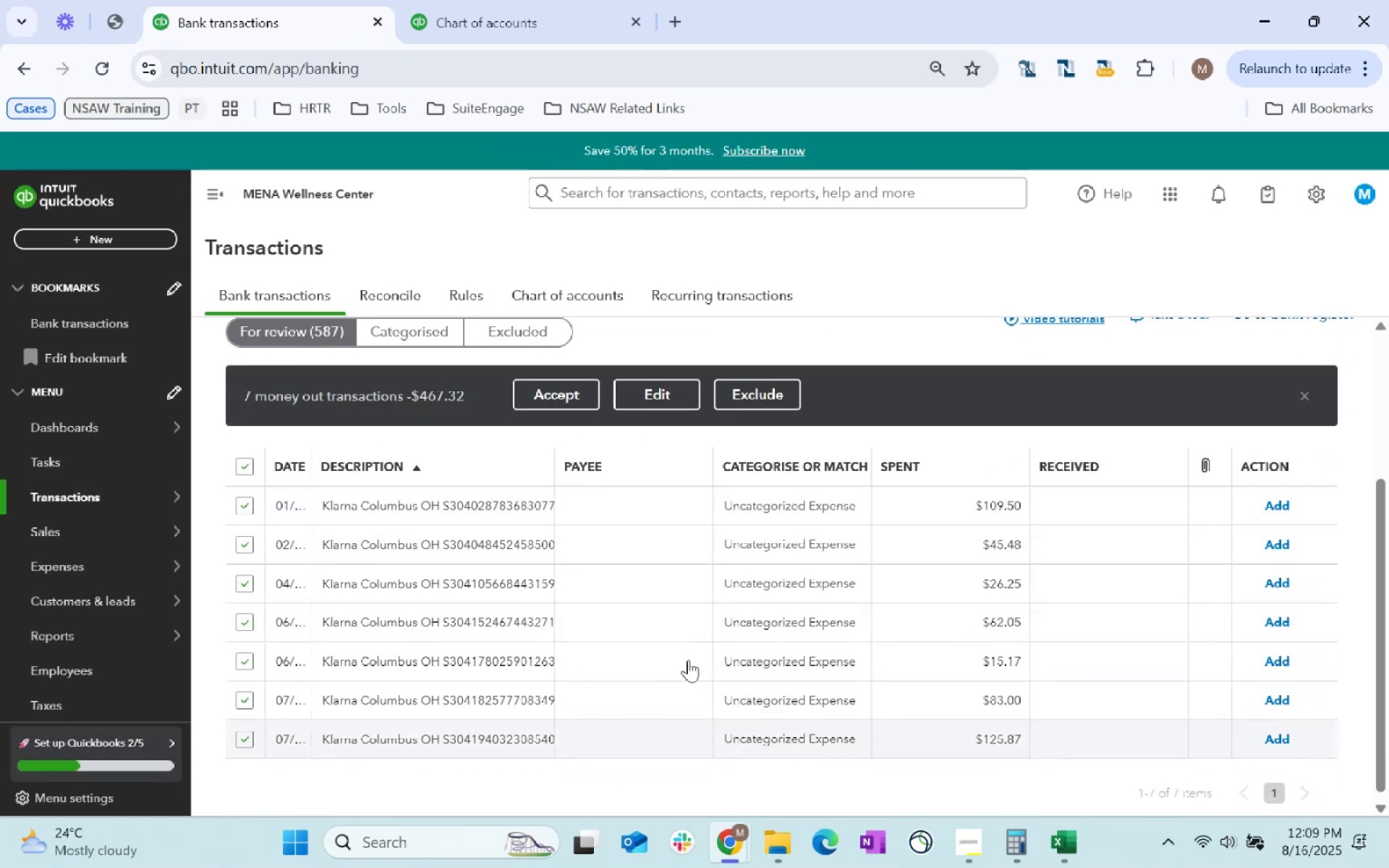 
left_click([658, 408])
 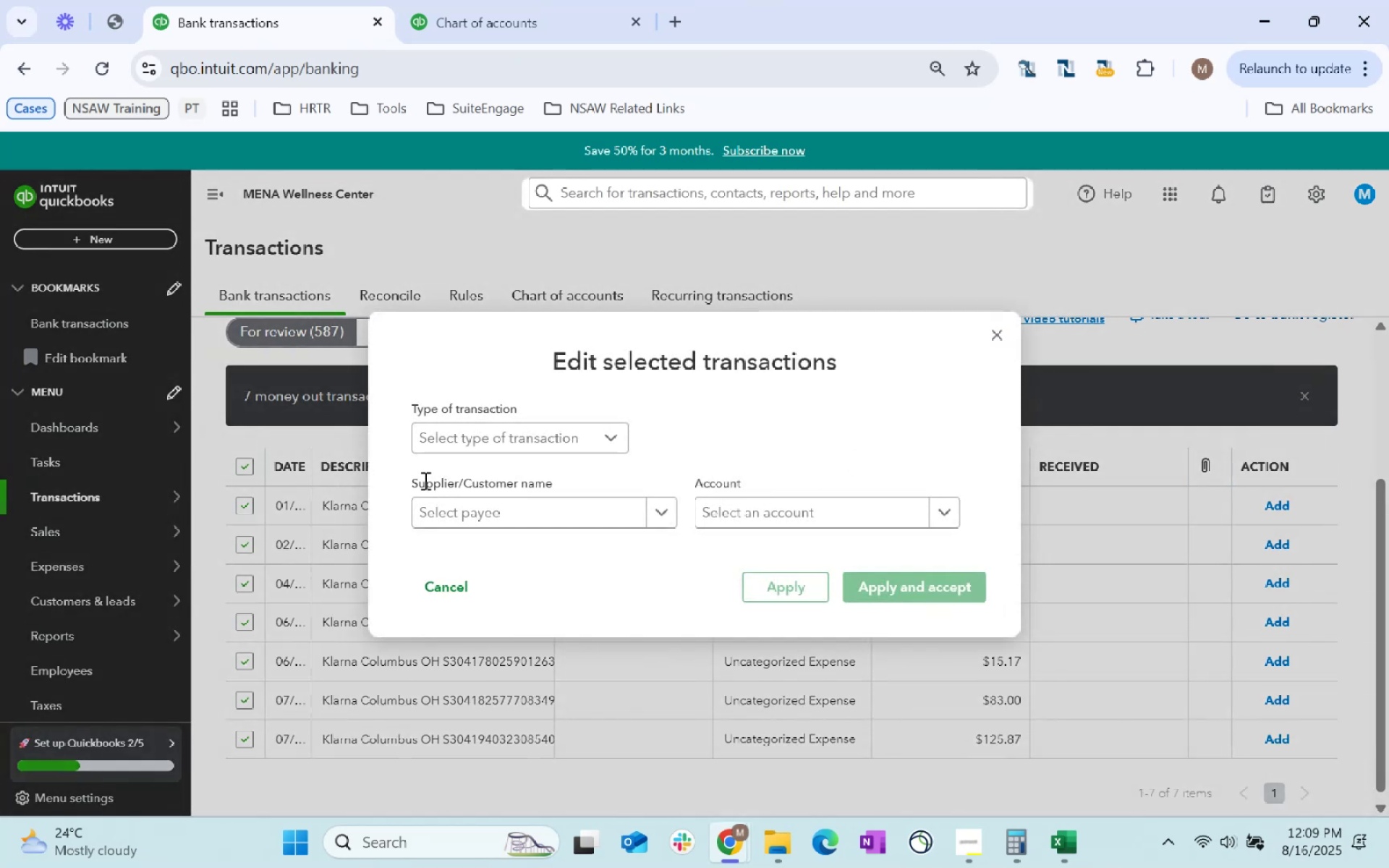 
left_click([508, 524])
 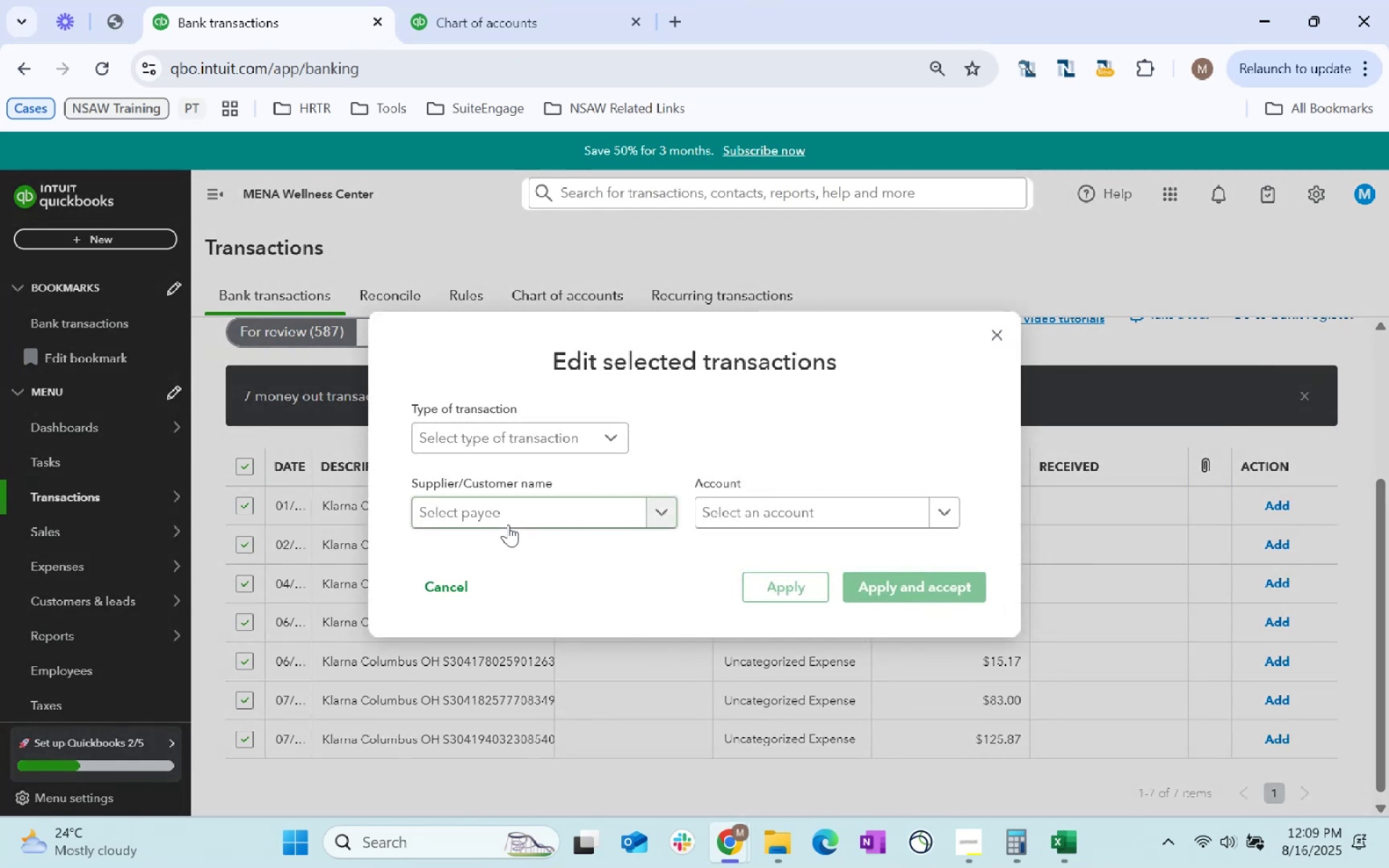 
key(Control+ControlLeft)
 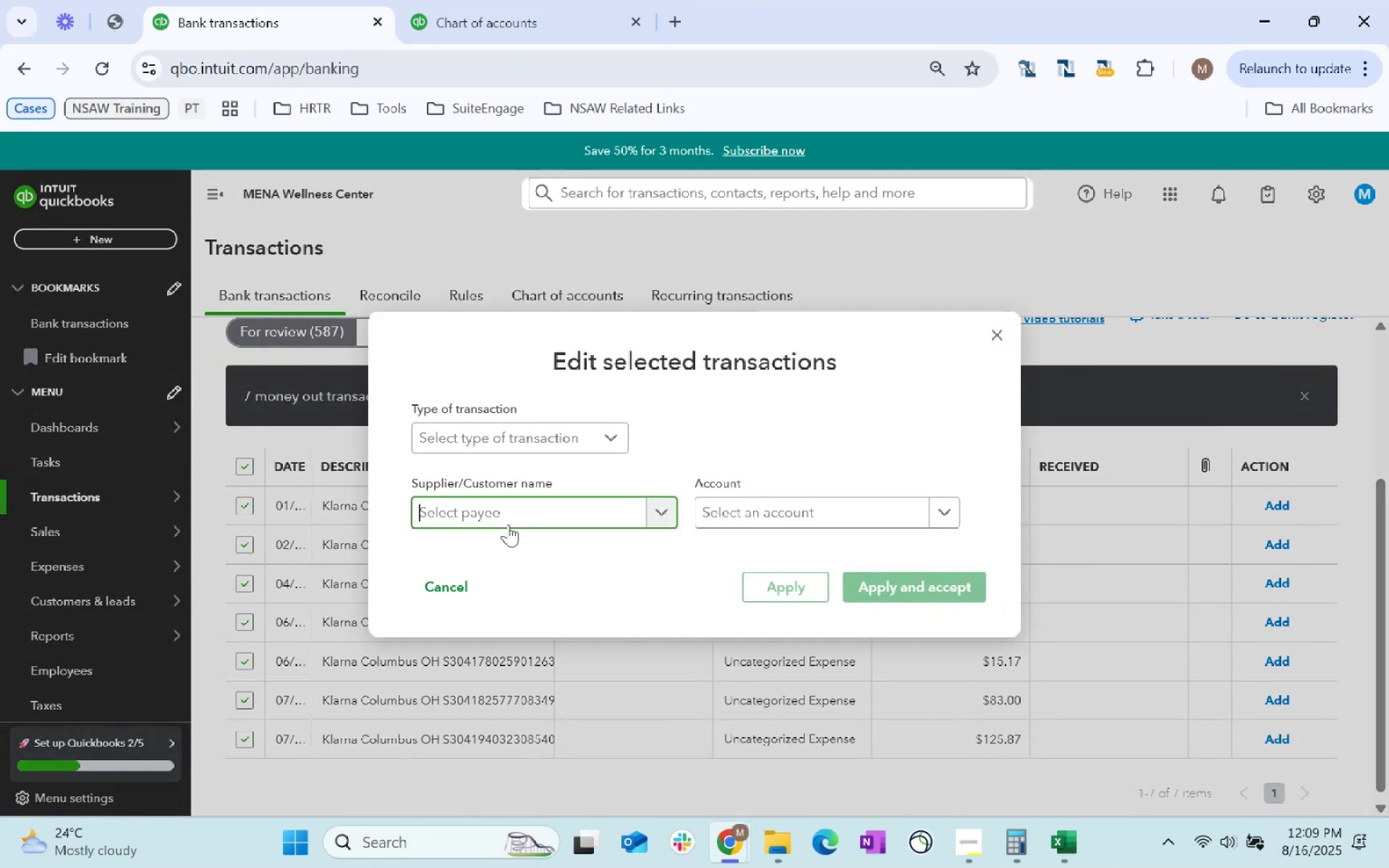 
key(Control+V)
 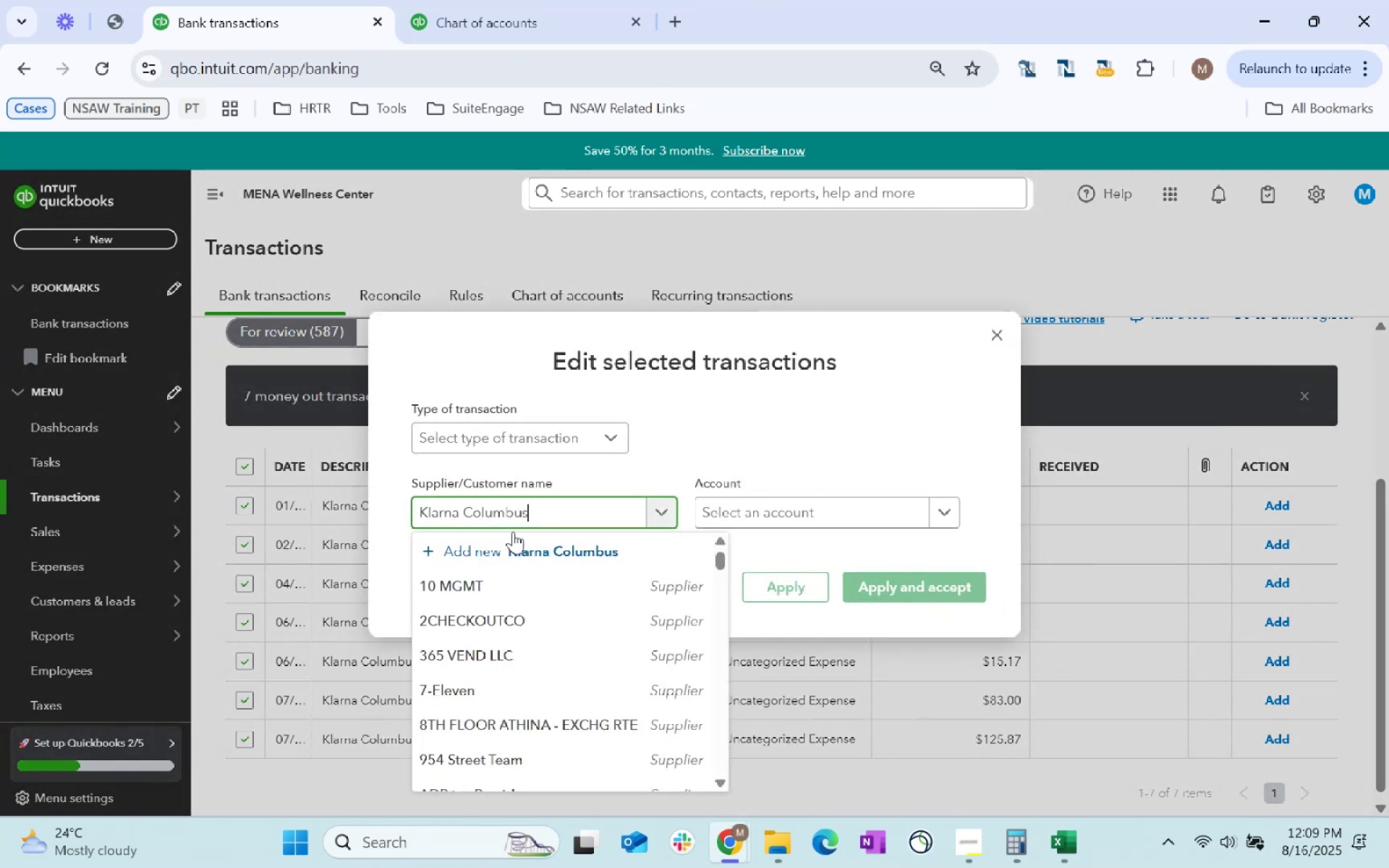 
key(Tab)
 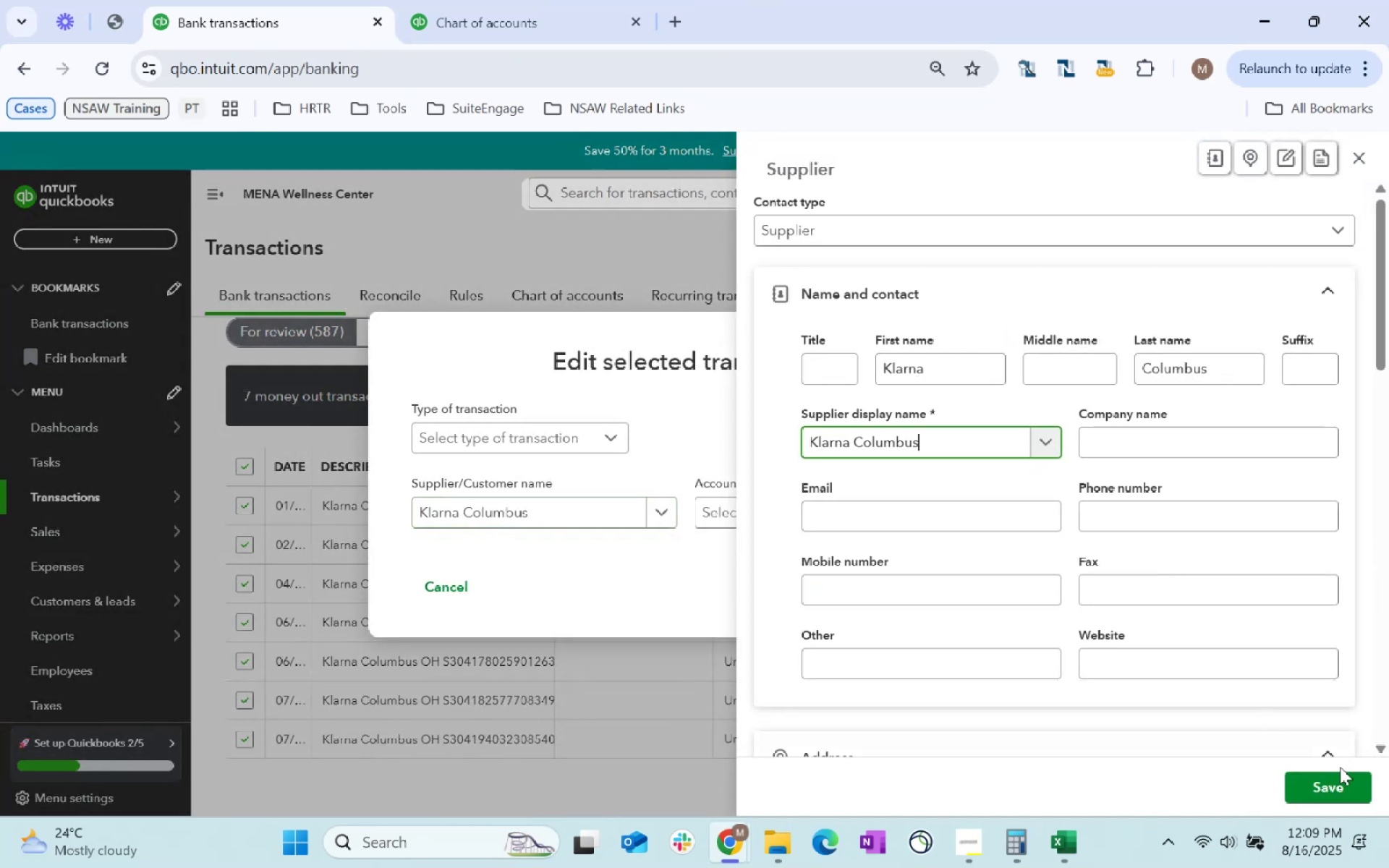 
left_click([1362, 784])
 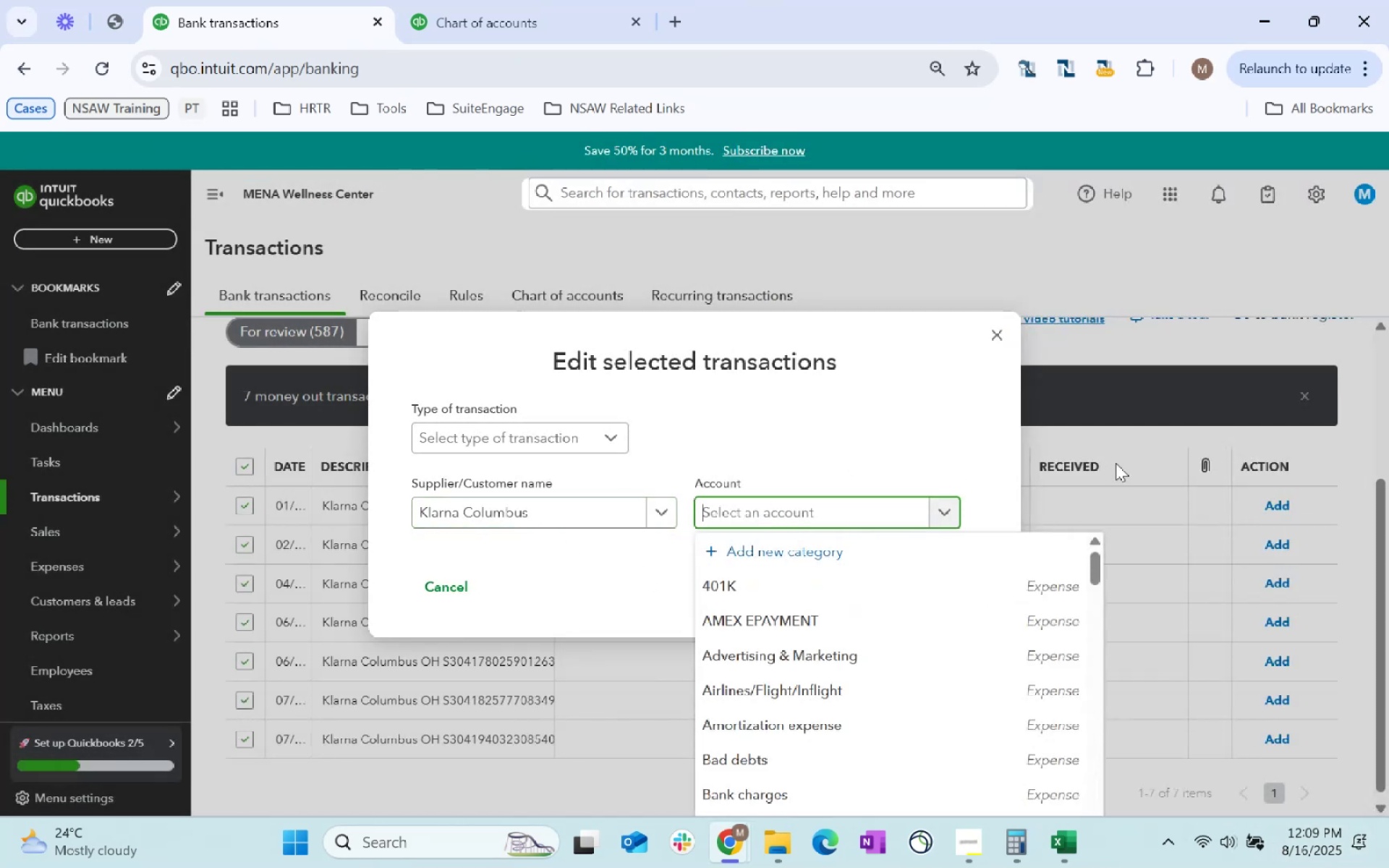 
hold_key(key=ShiftLeft, duration=0.39)
 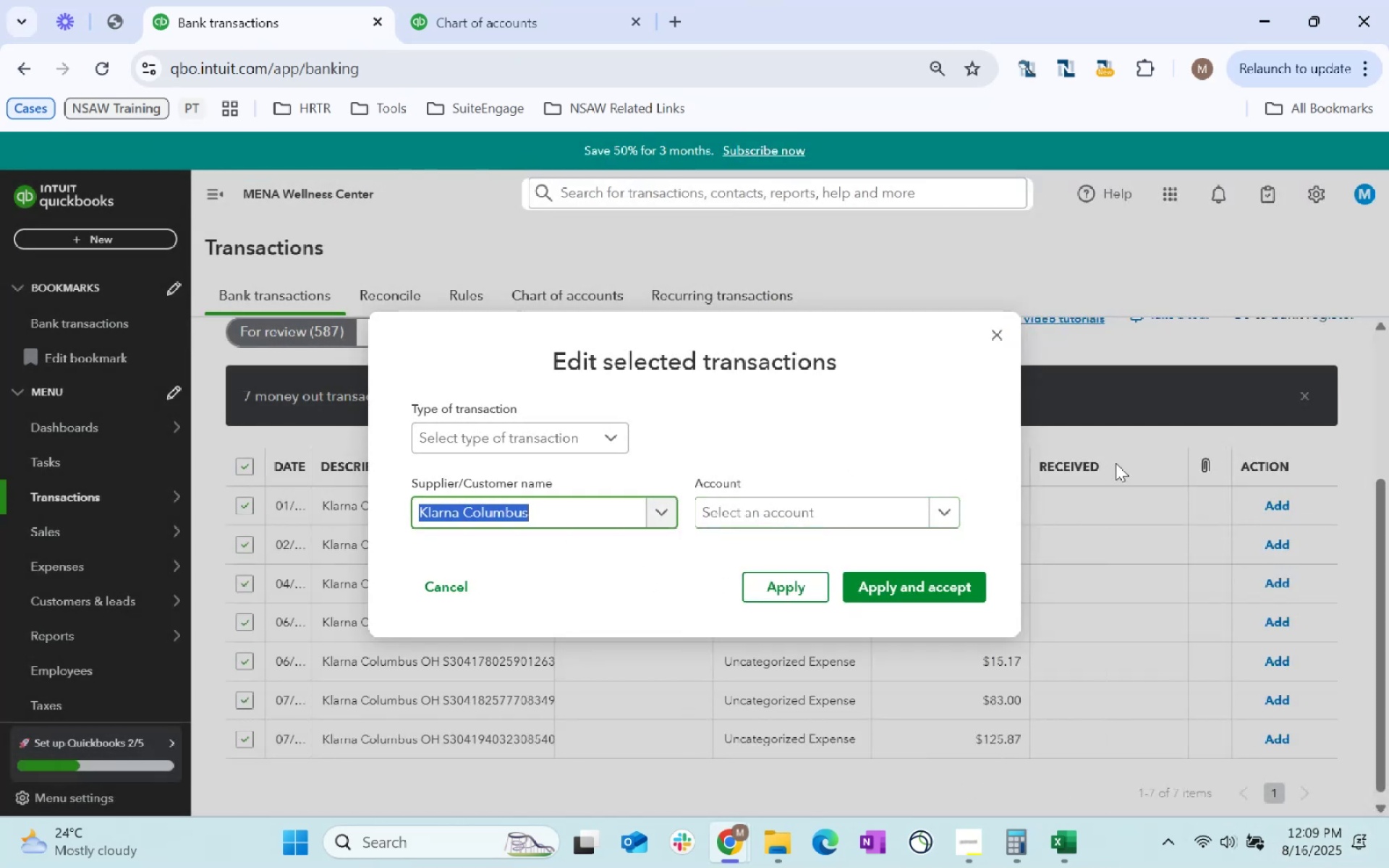 
key(Tab)
type(Loan)
 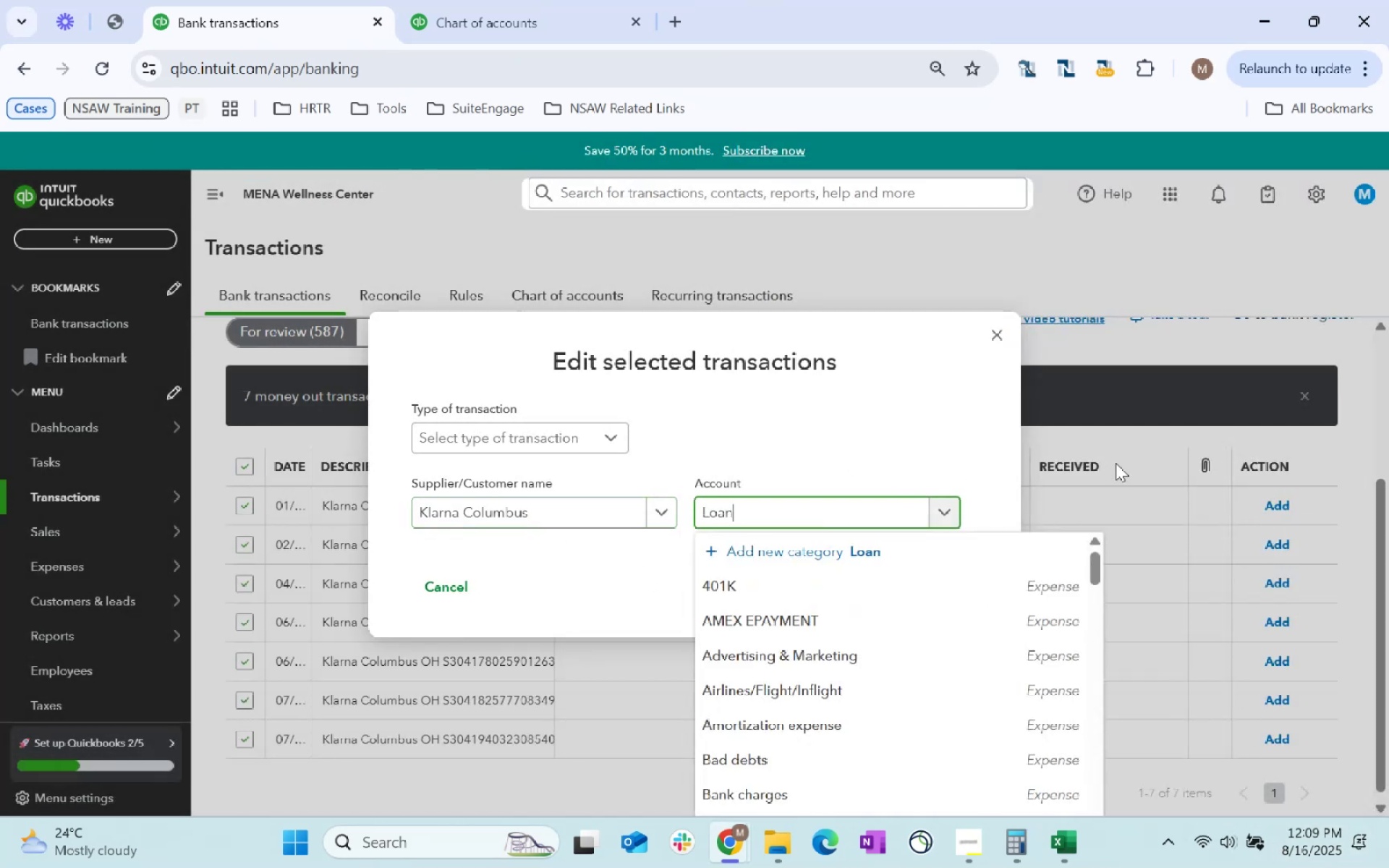 
left_click([875, 599])
 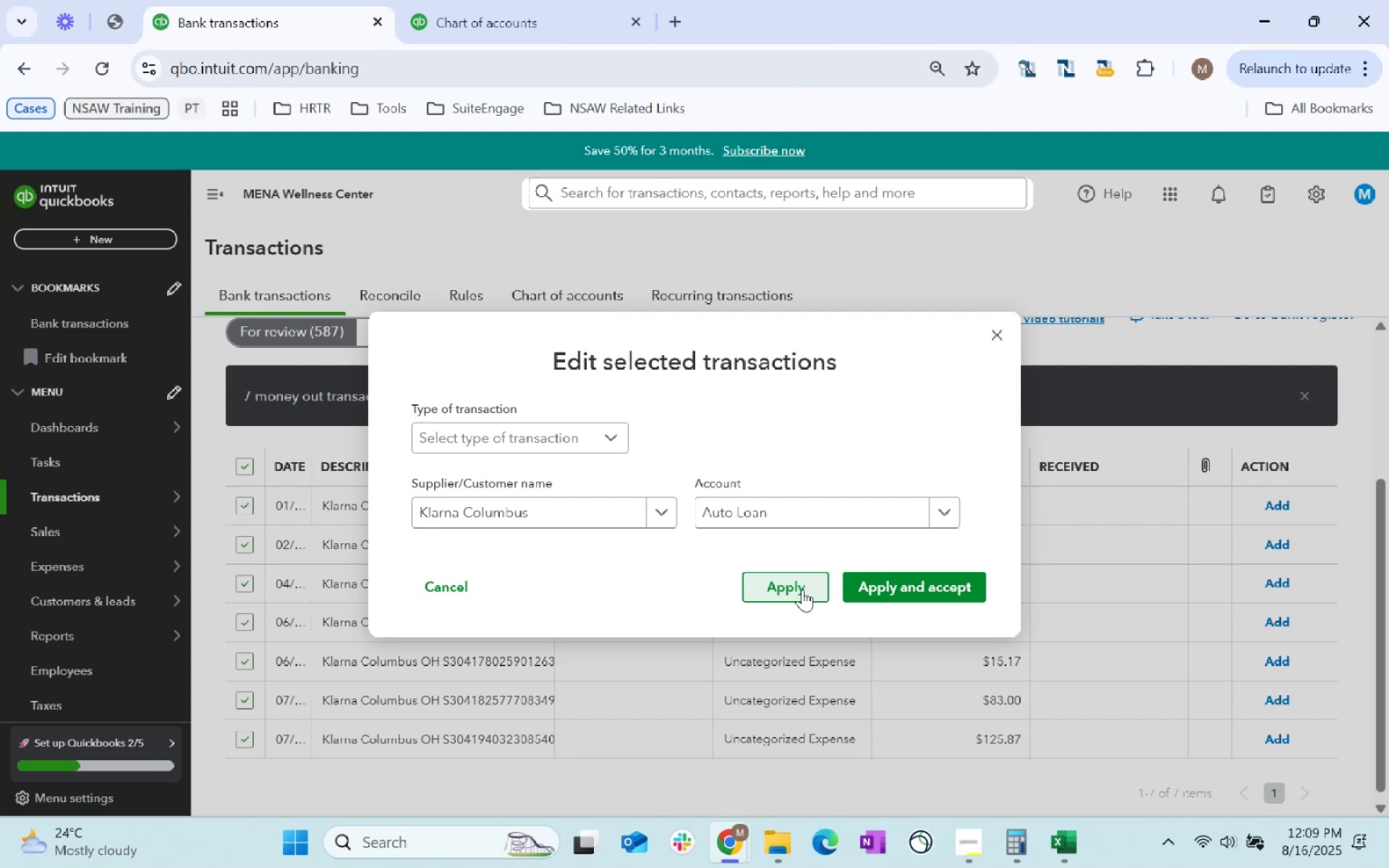 
left_click_drag(start_coordinate=[803, 509], to_coordinate=[702, 509])
 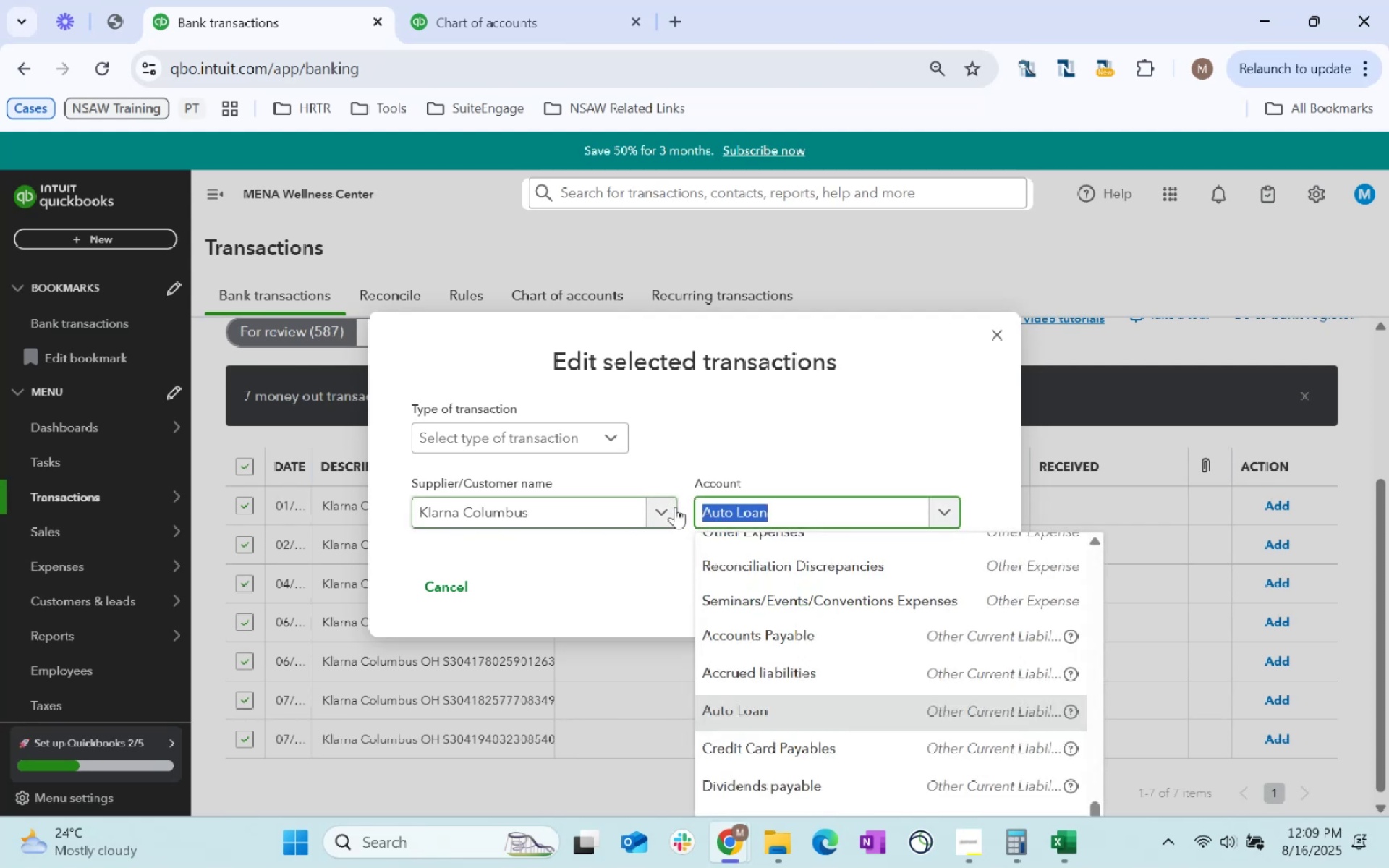 
type(interesy)
key(Backspace)
type(t)
 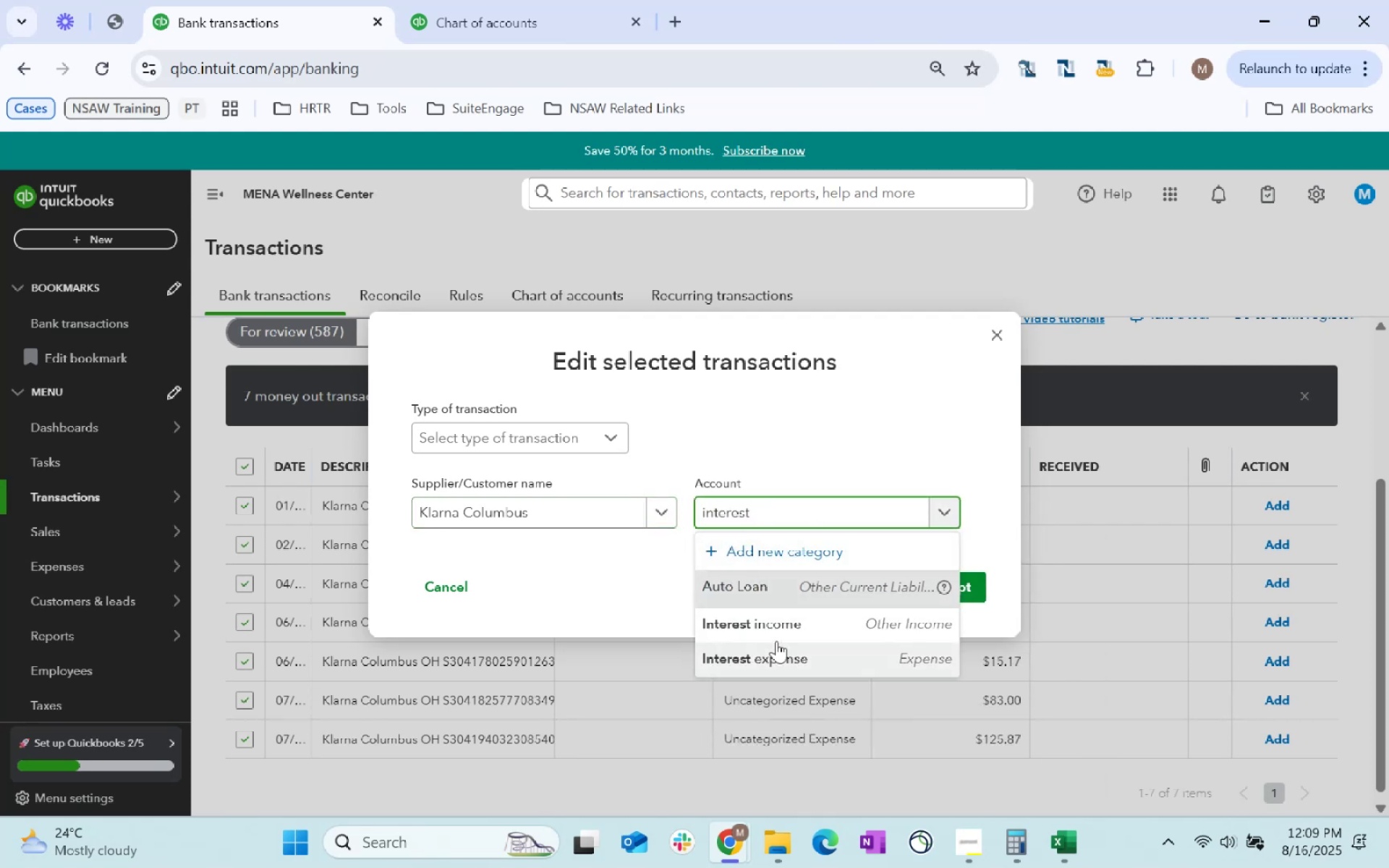 
left_click([788, 666])
 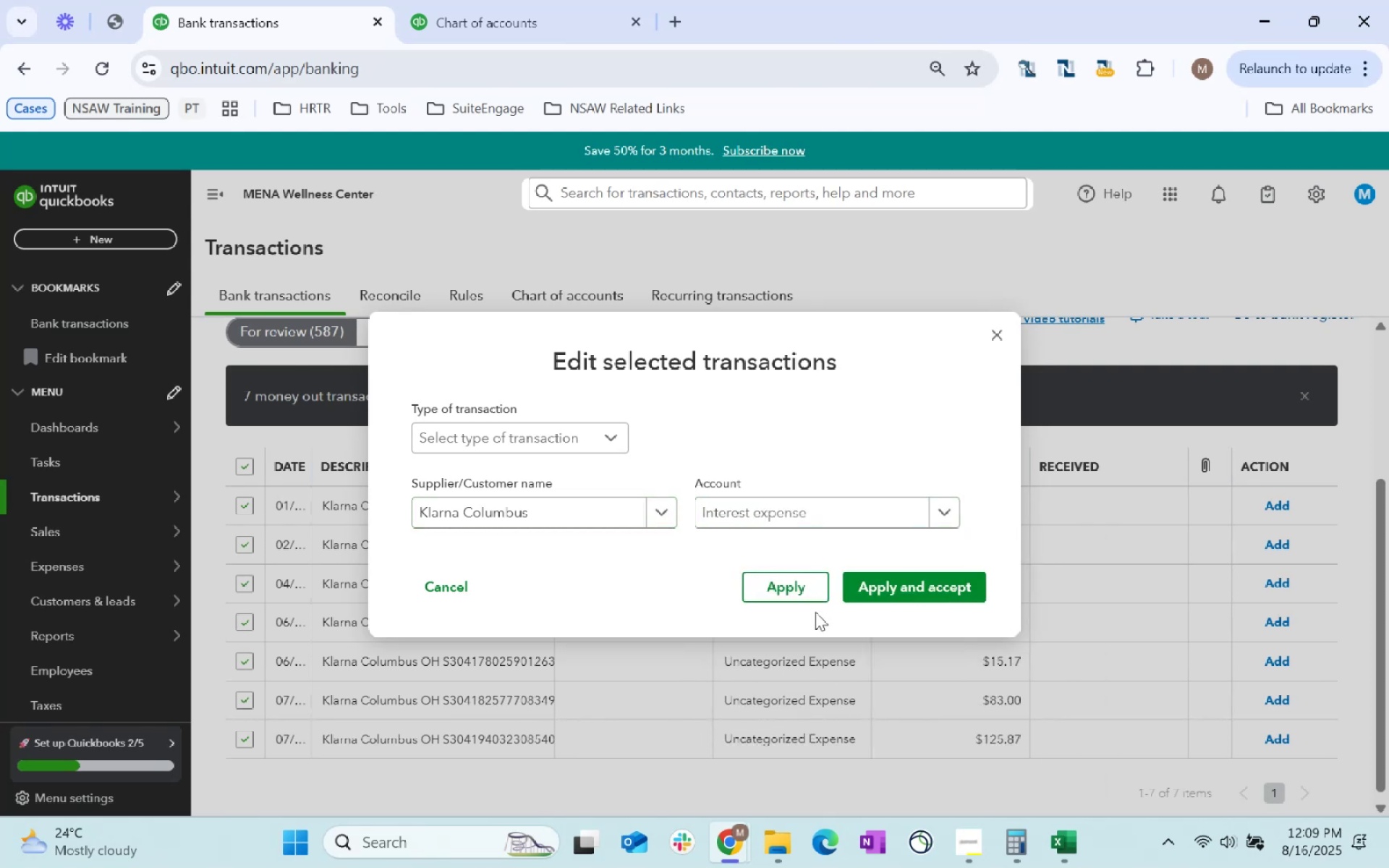 
left_click([794, 589])
 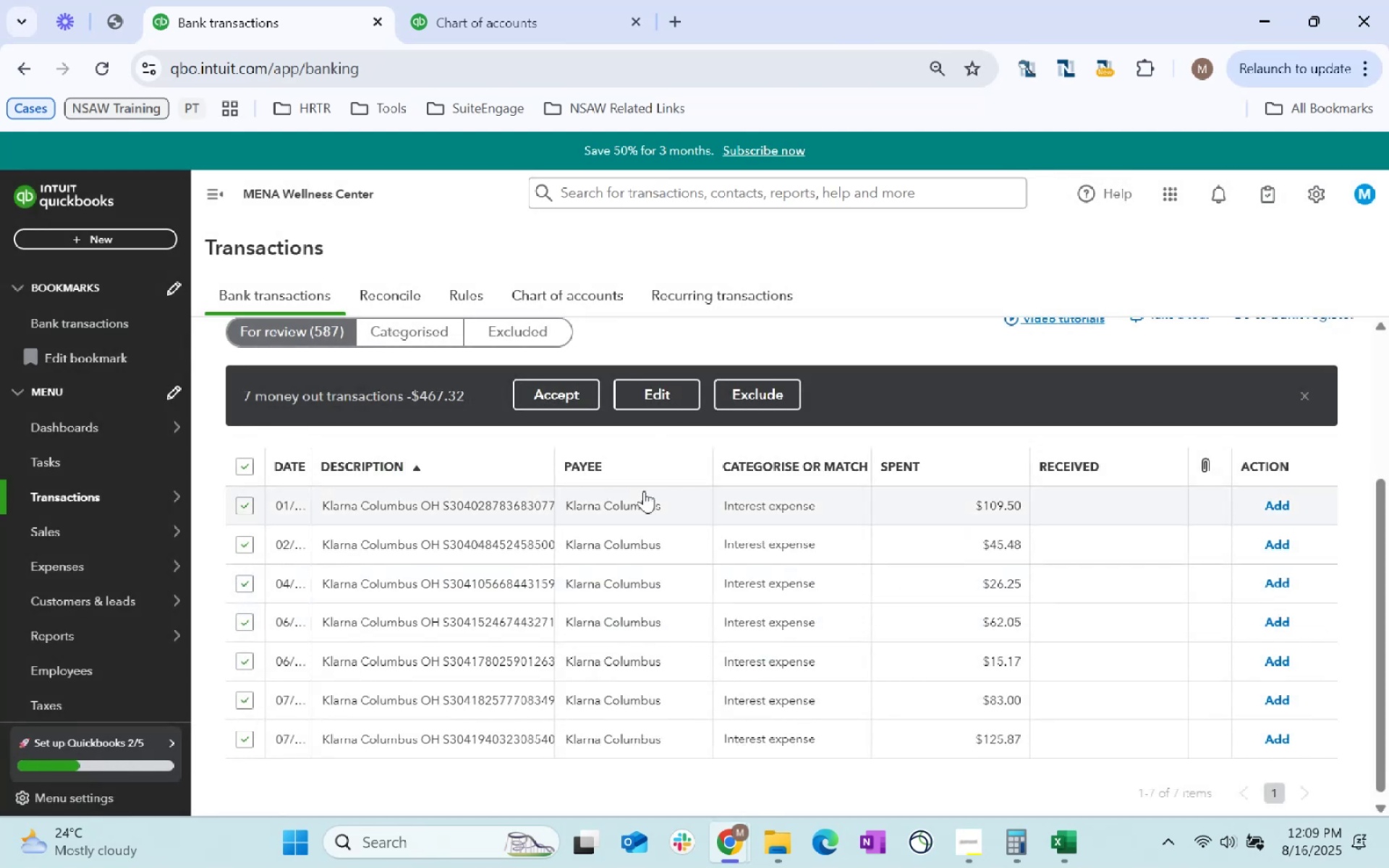 
scroll: coordinate [705, 575], scroll_direction: up, amount: 4.0
 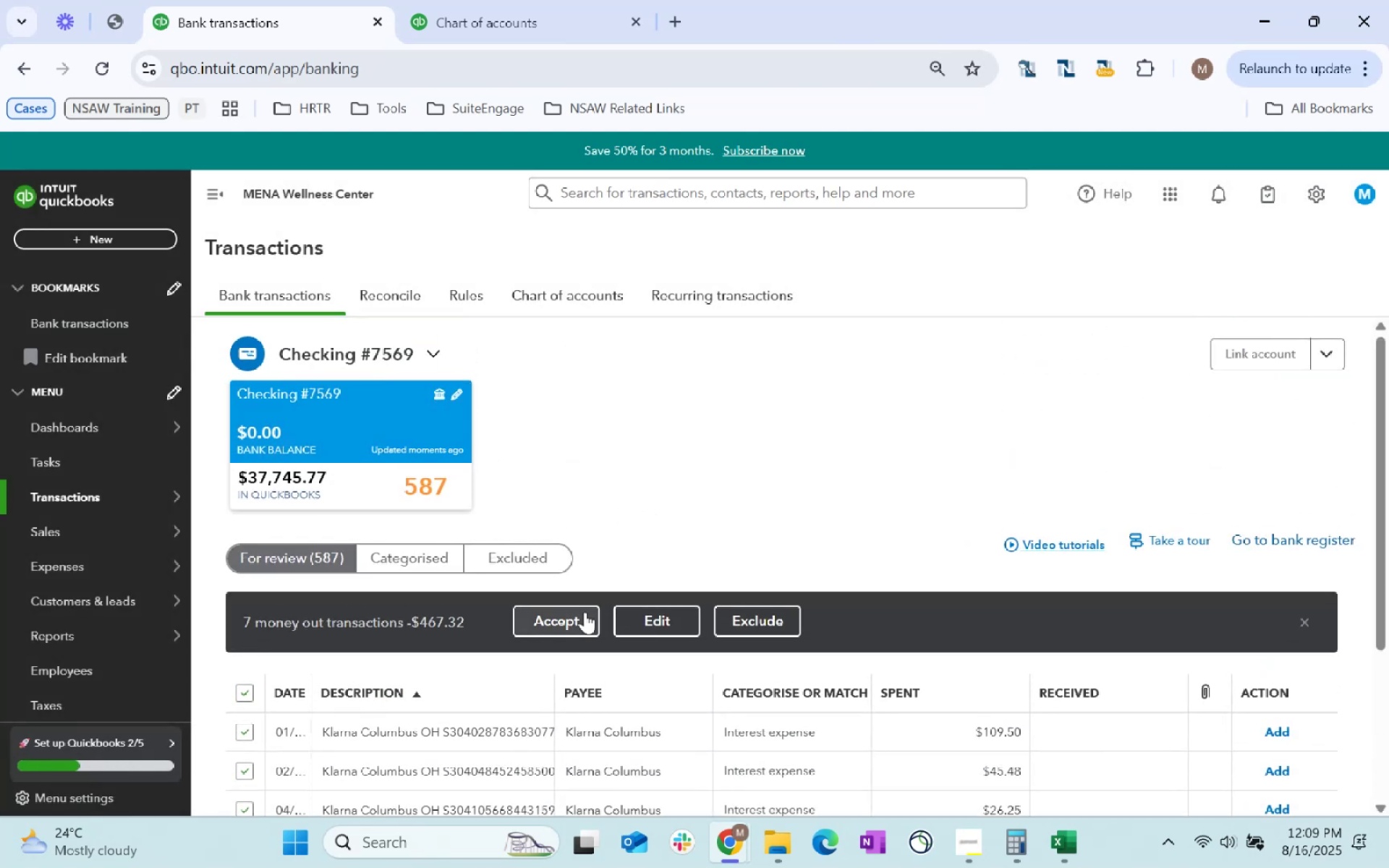 
left_click([585, 612])
 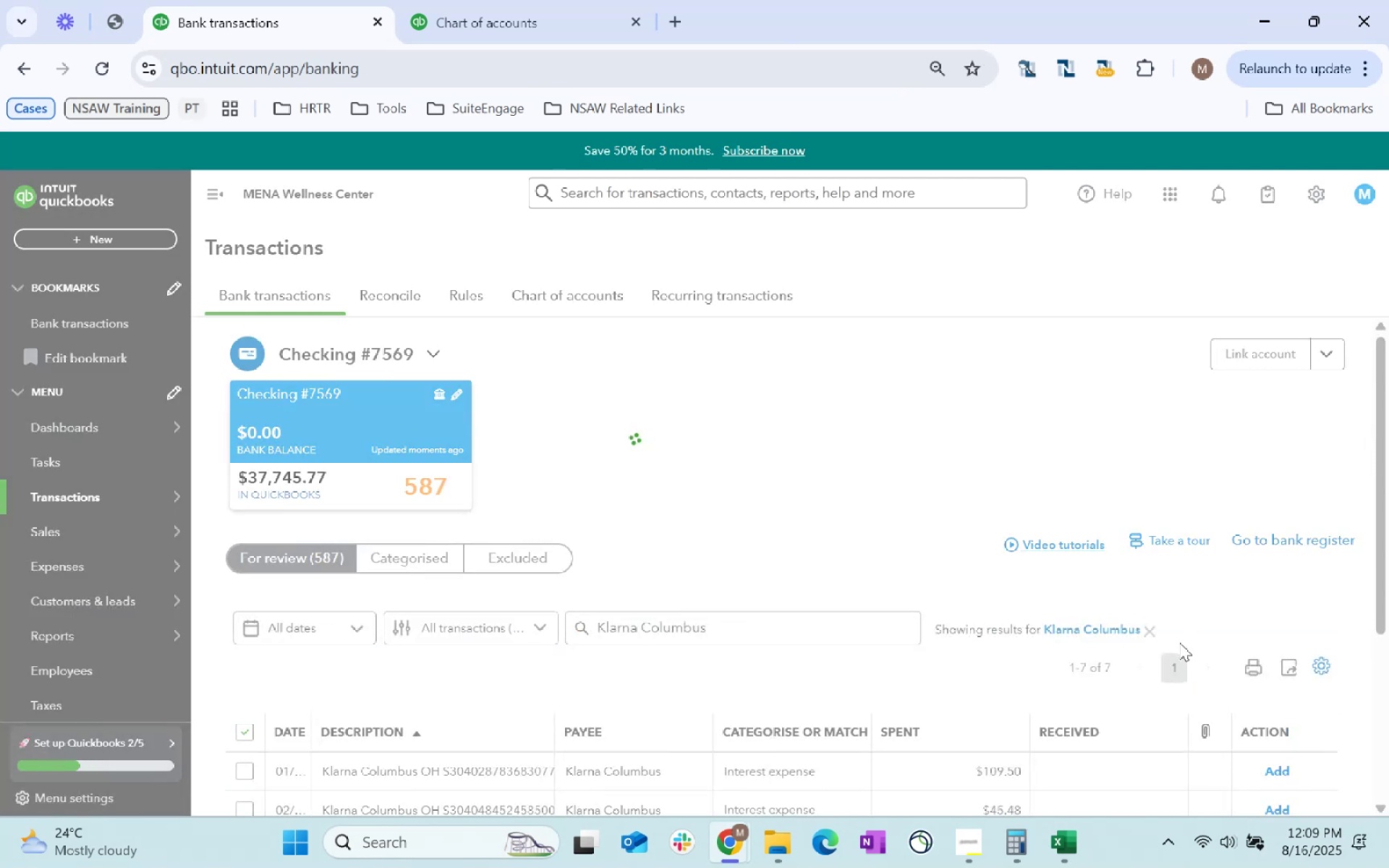 
left_click([1139, 634])
 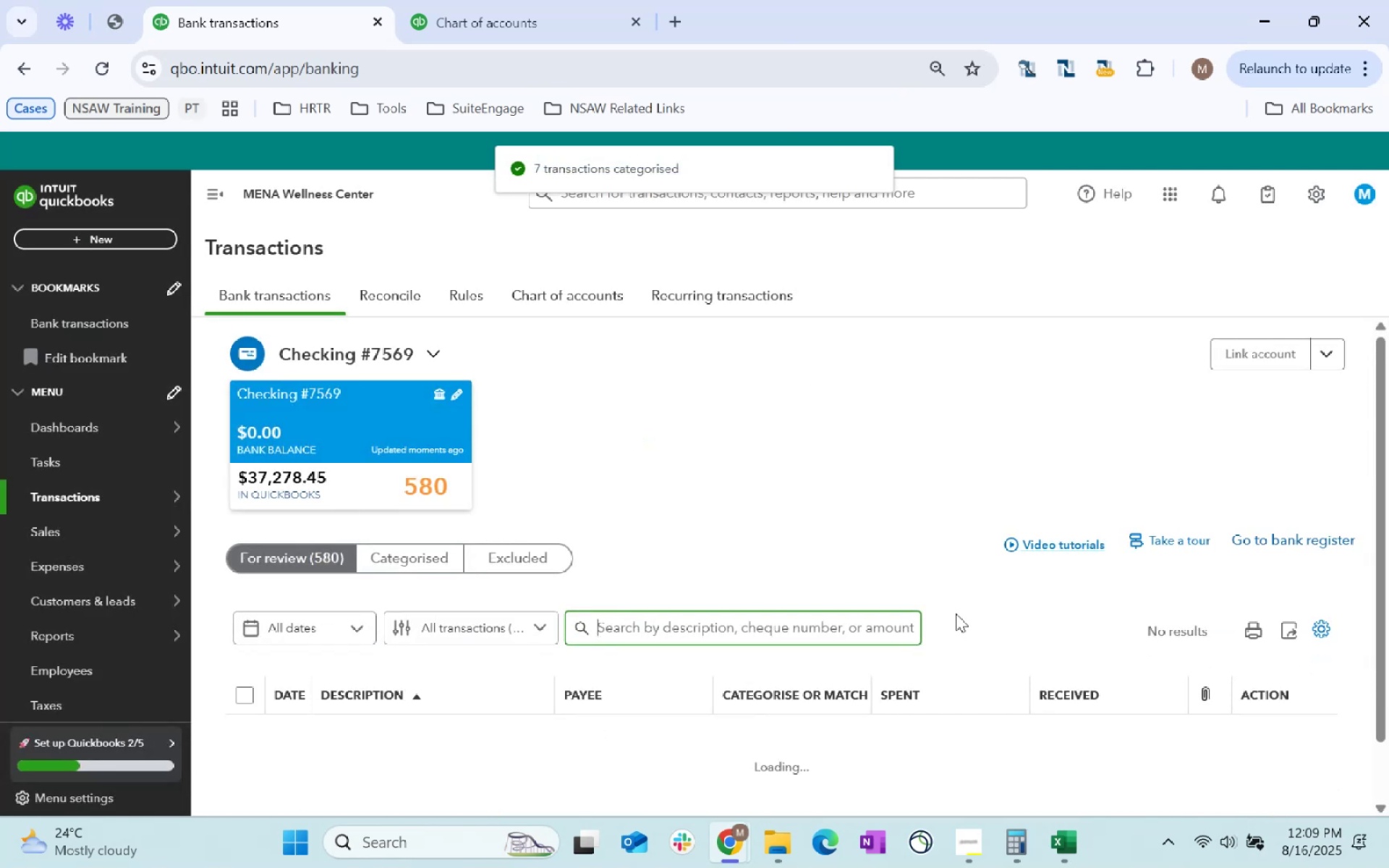 
scroll: coordinate [935, 605], scroll_direction: down, amount: 4.0
 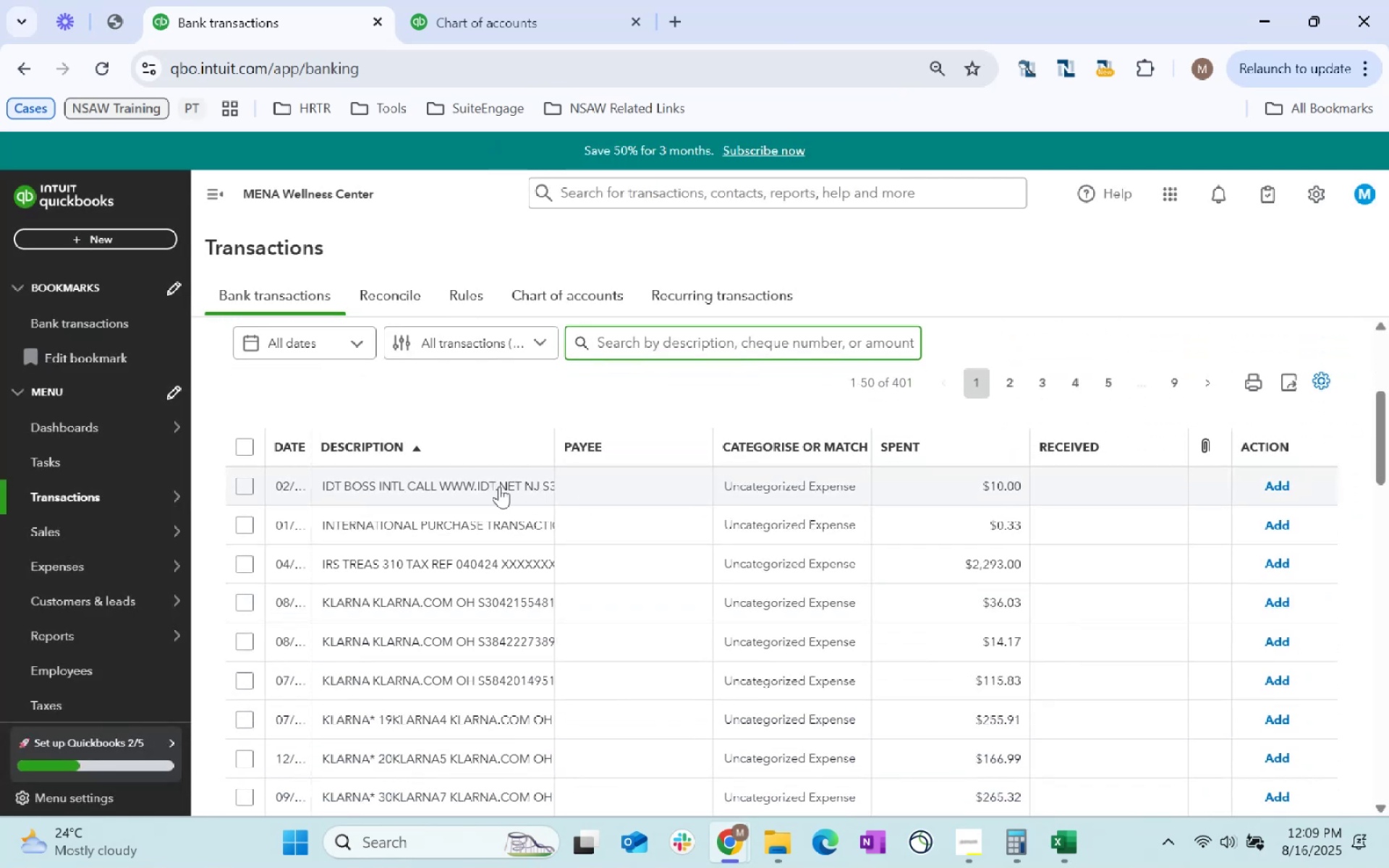 
left_click([487, 486])
 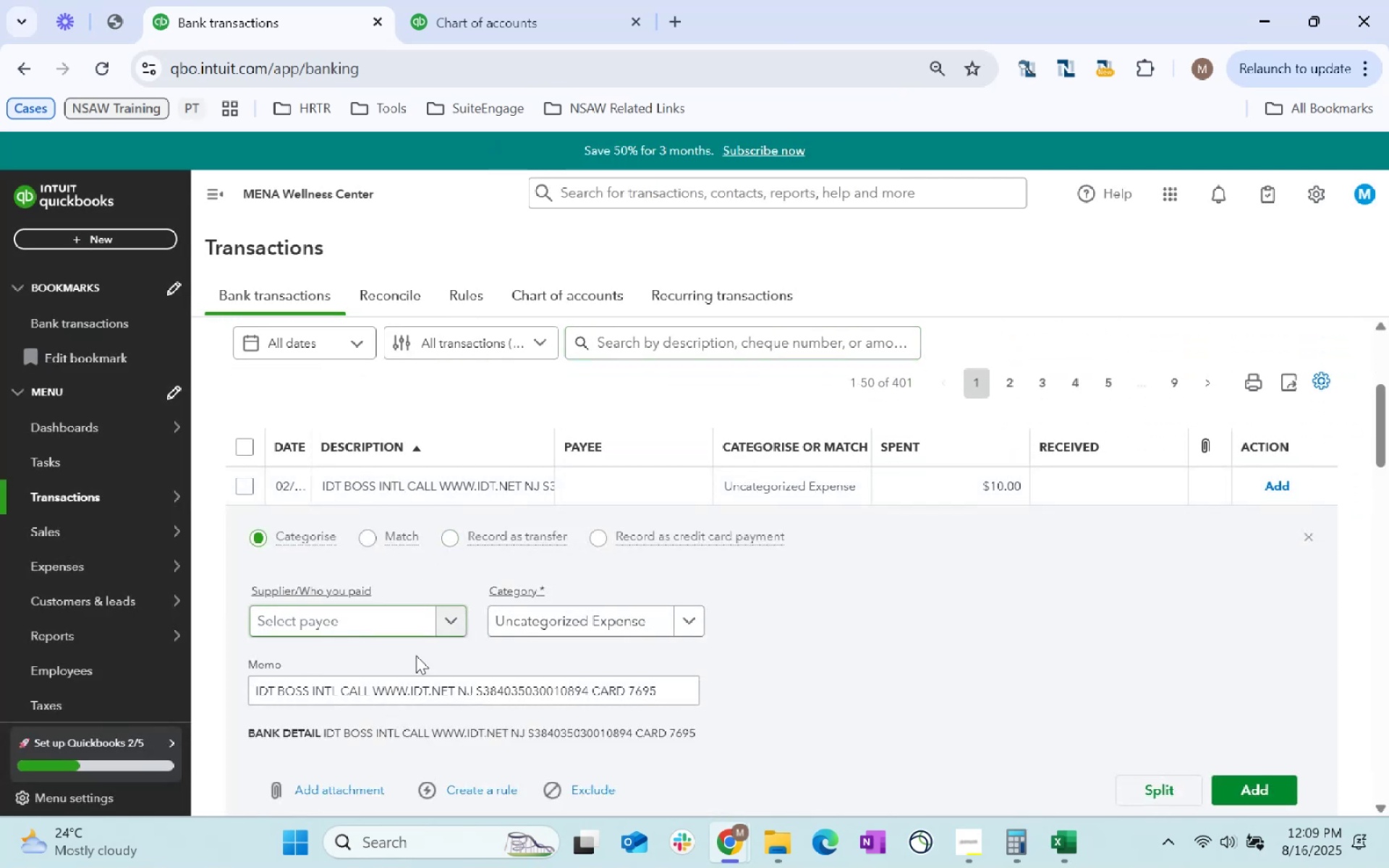 
double_click([470, 689])
 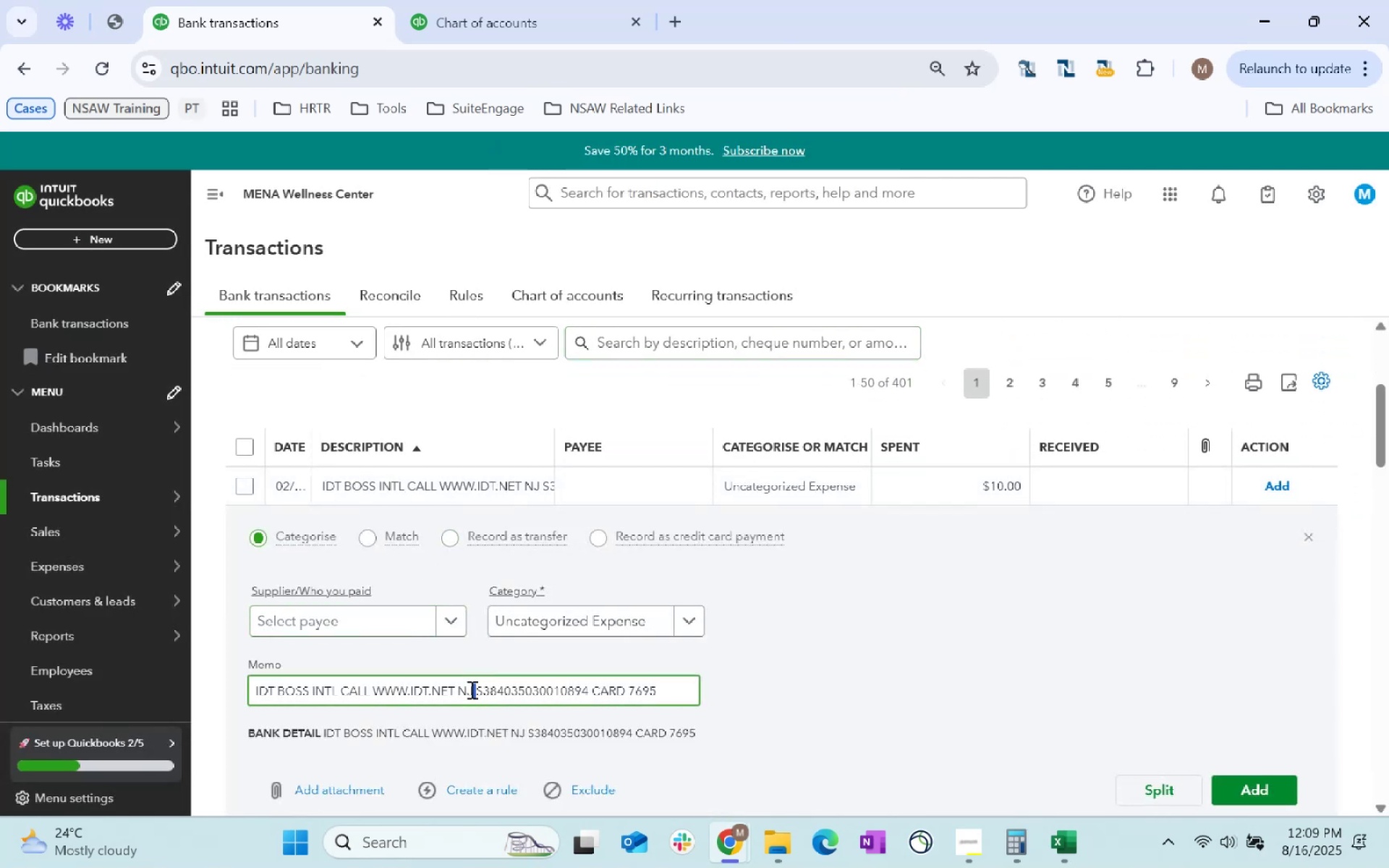 
triple_click([470, 689])
 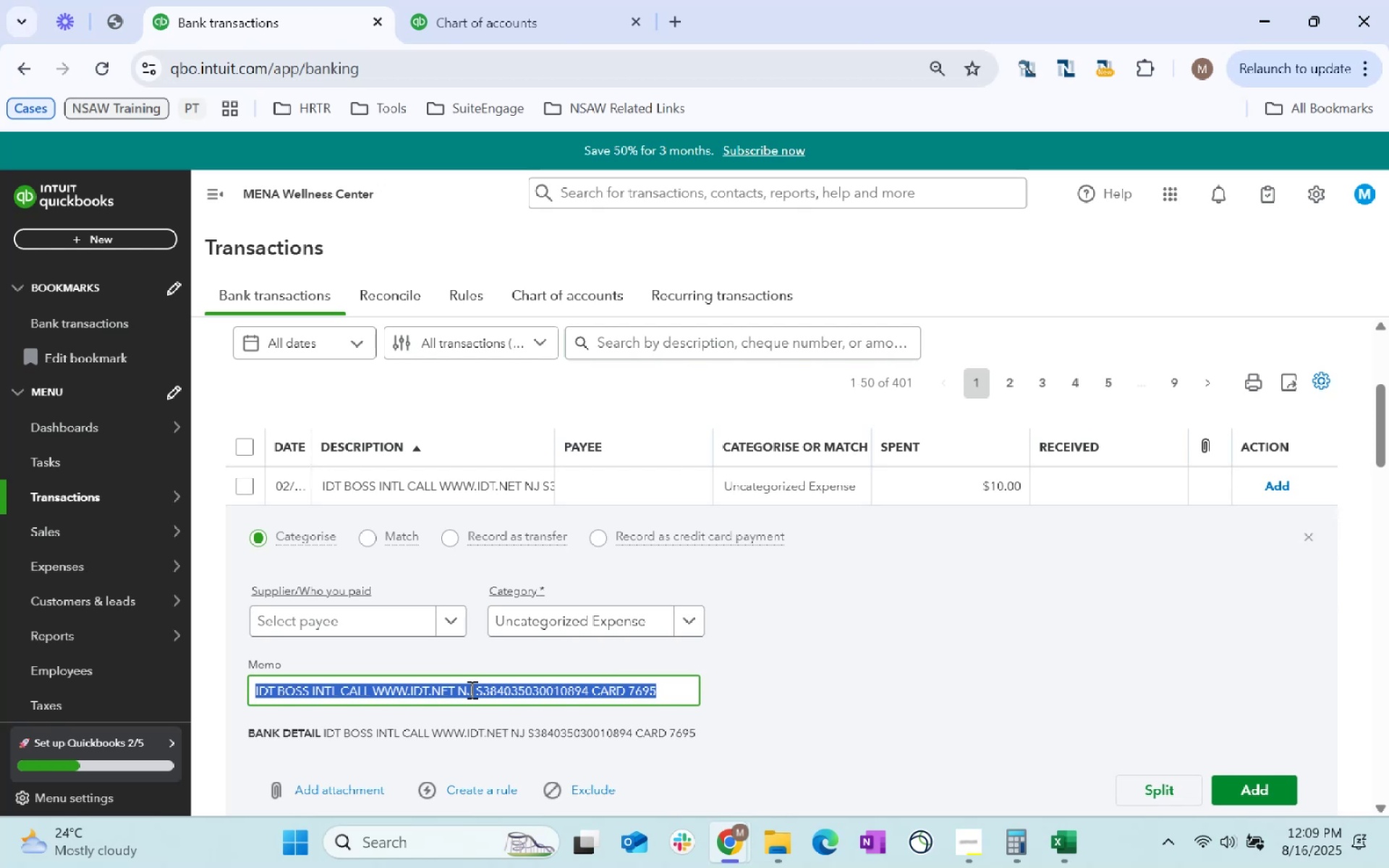 
key(Control+C)
 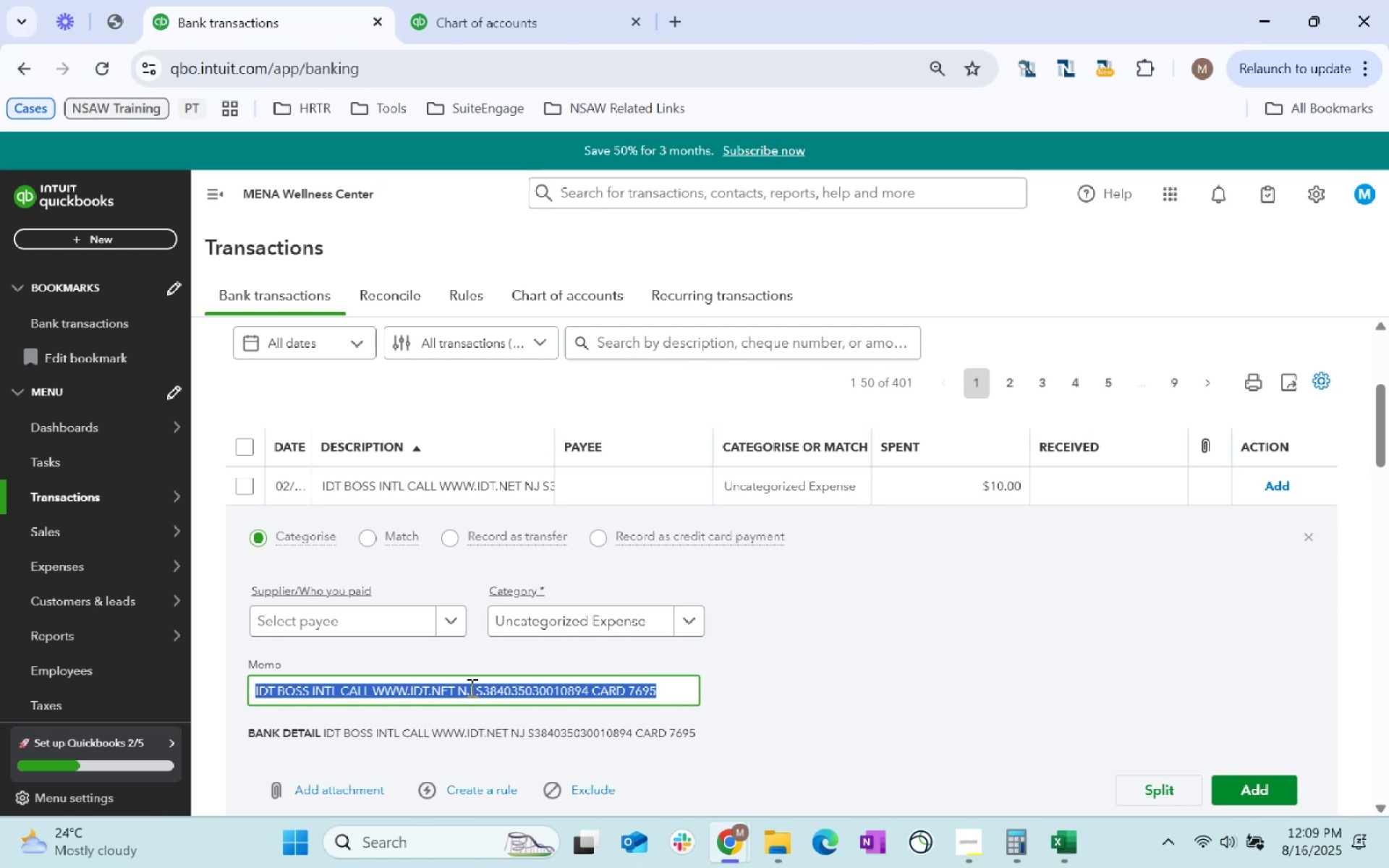 
key(Control+C)
 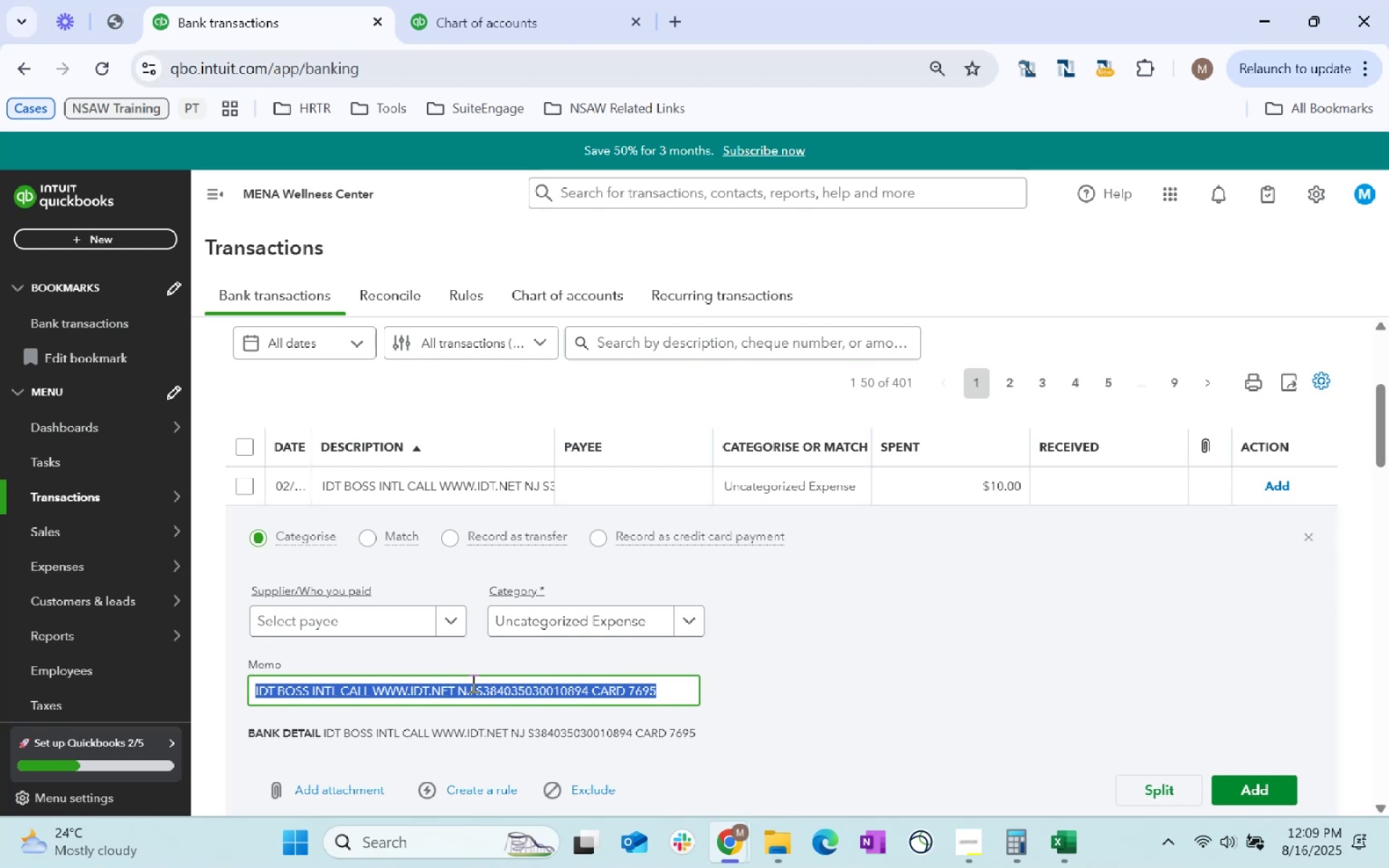 
key(Alt+AltLeft)
 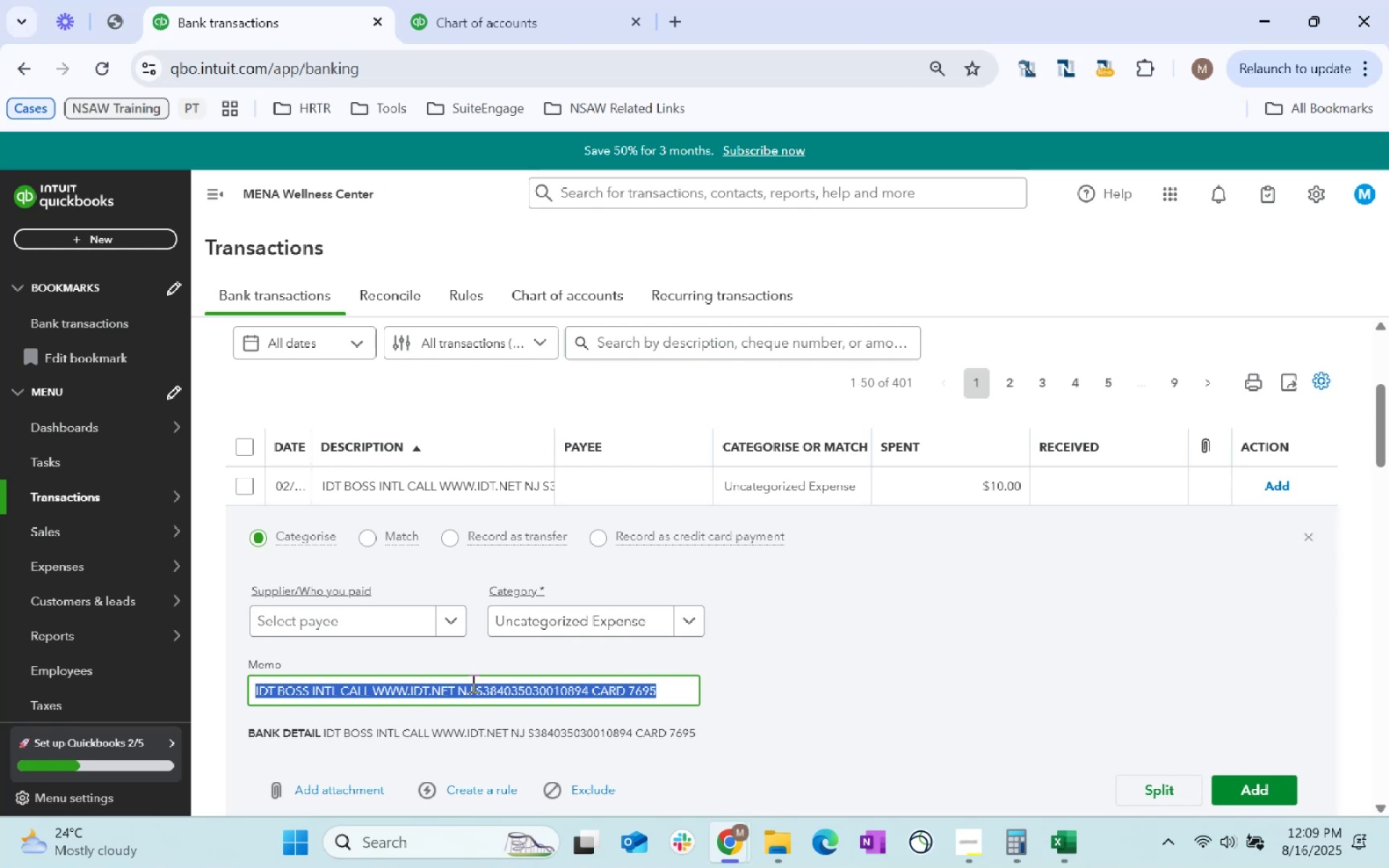 
key(Alt+Tab)
 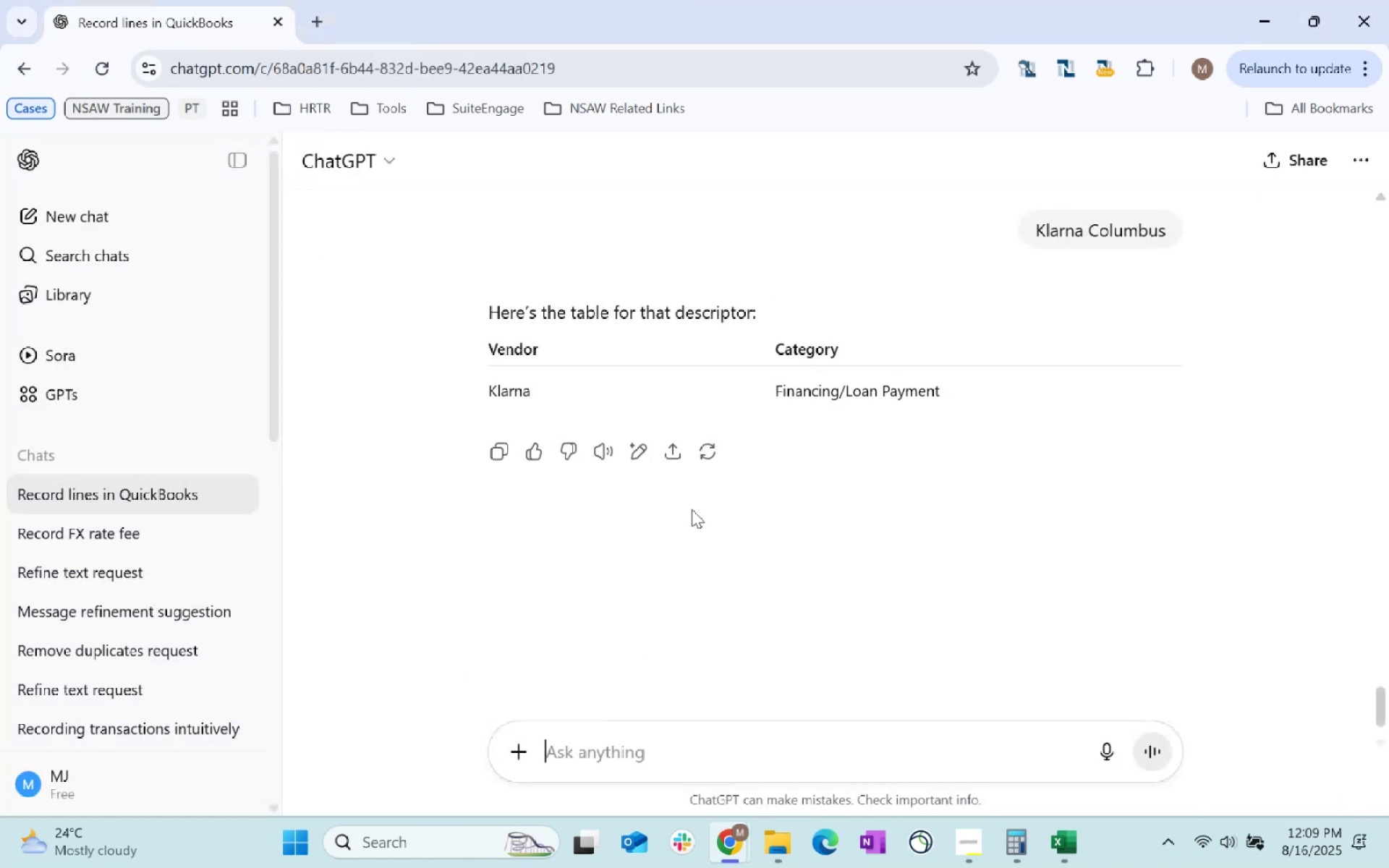 
key(Control+ControlLeft)
 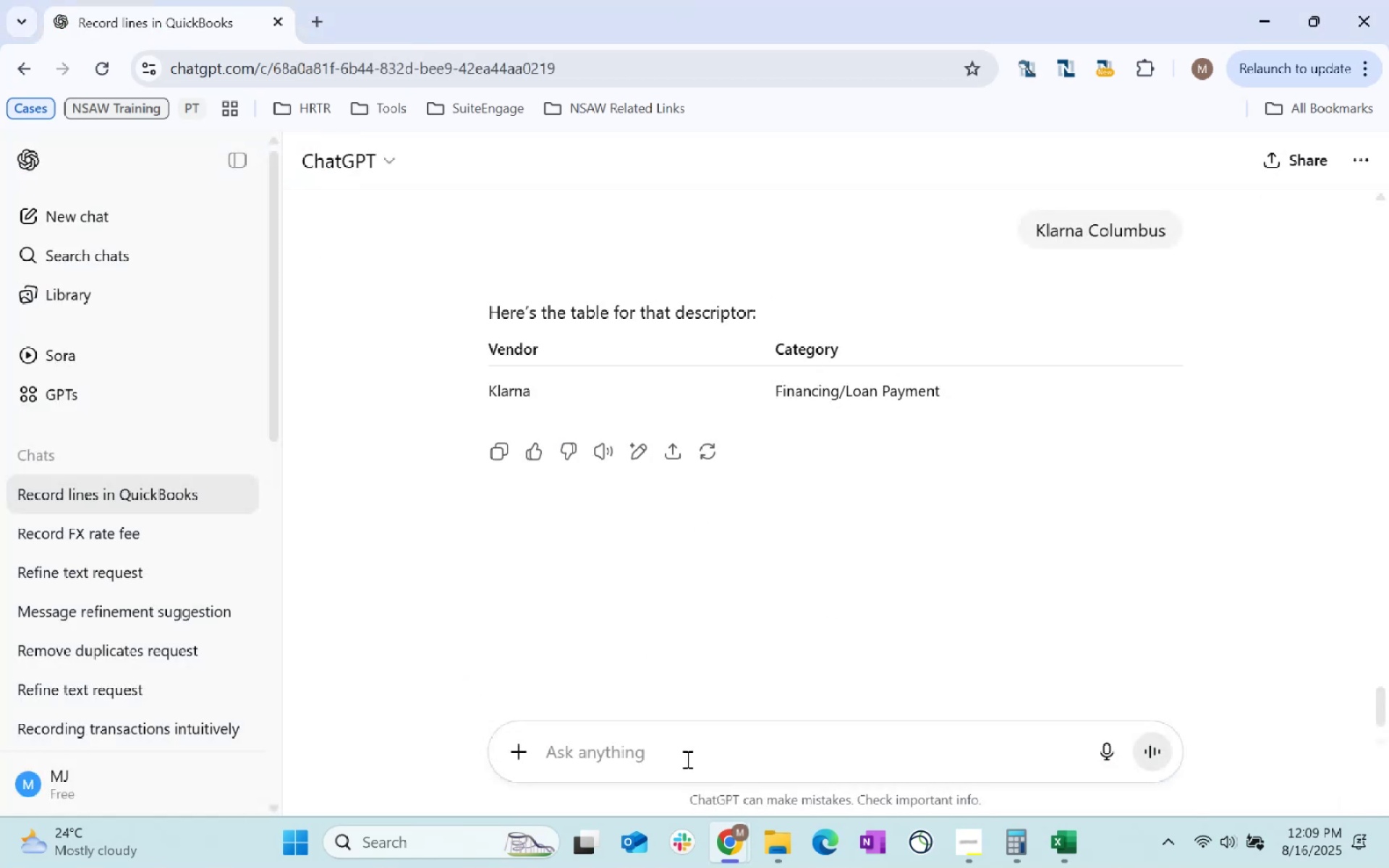 
key(Control+V)
 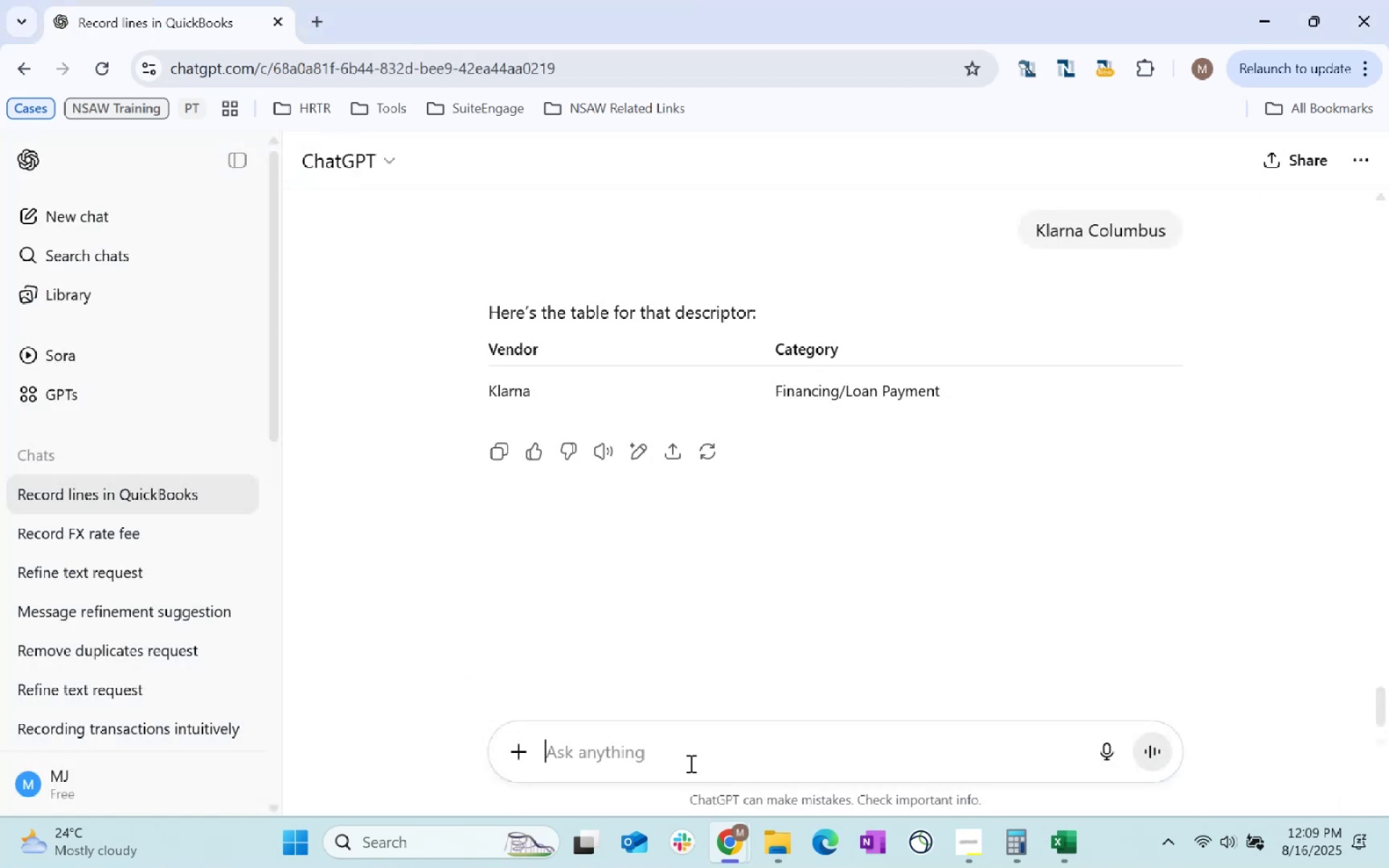 
key(Enter)
 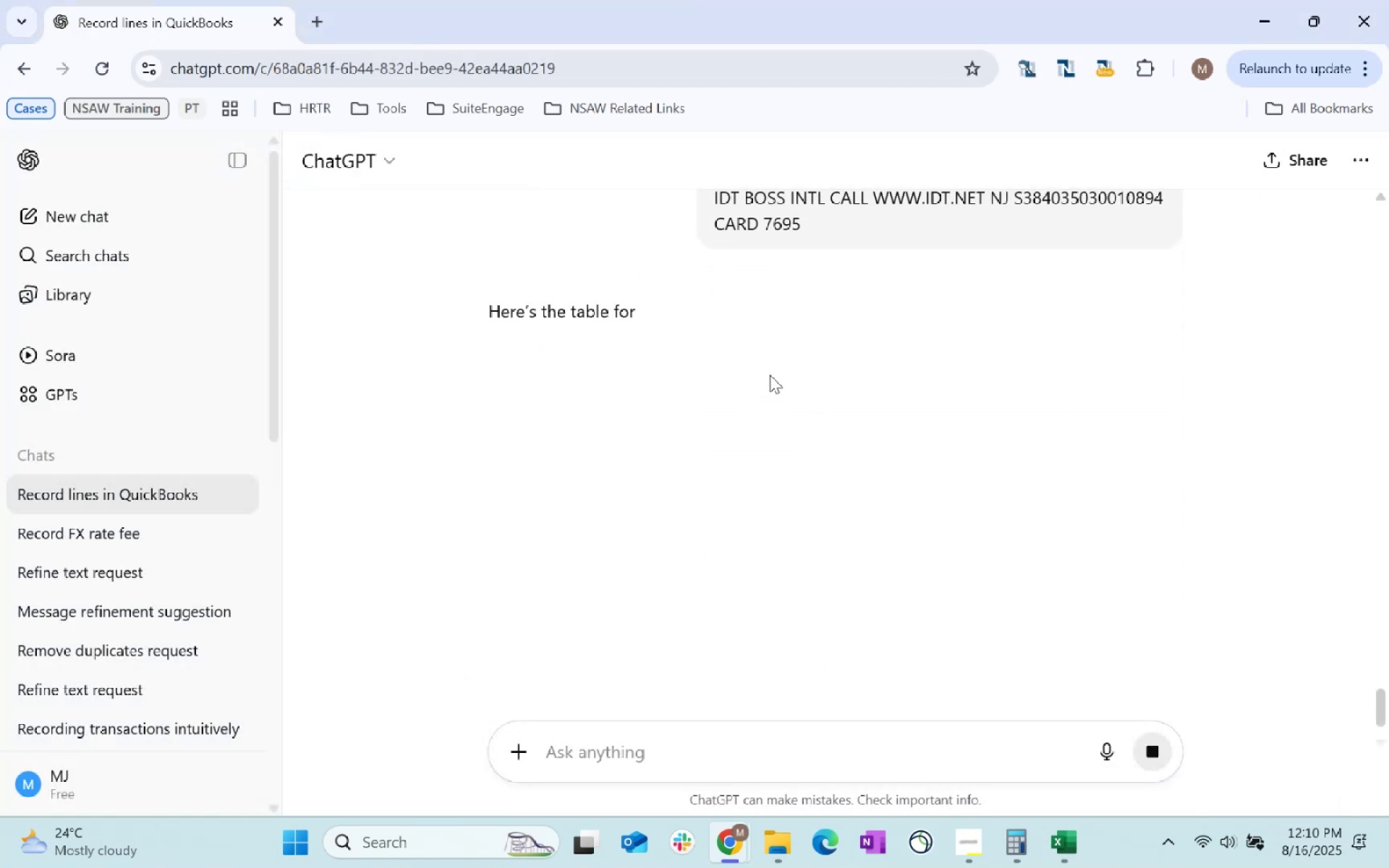 
left_click_drag(start_coordinate=[604, 392], to_coordinate=[489, 392])
 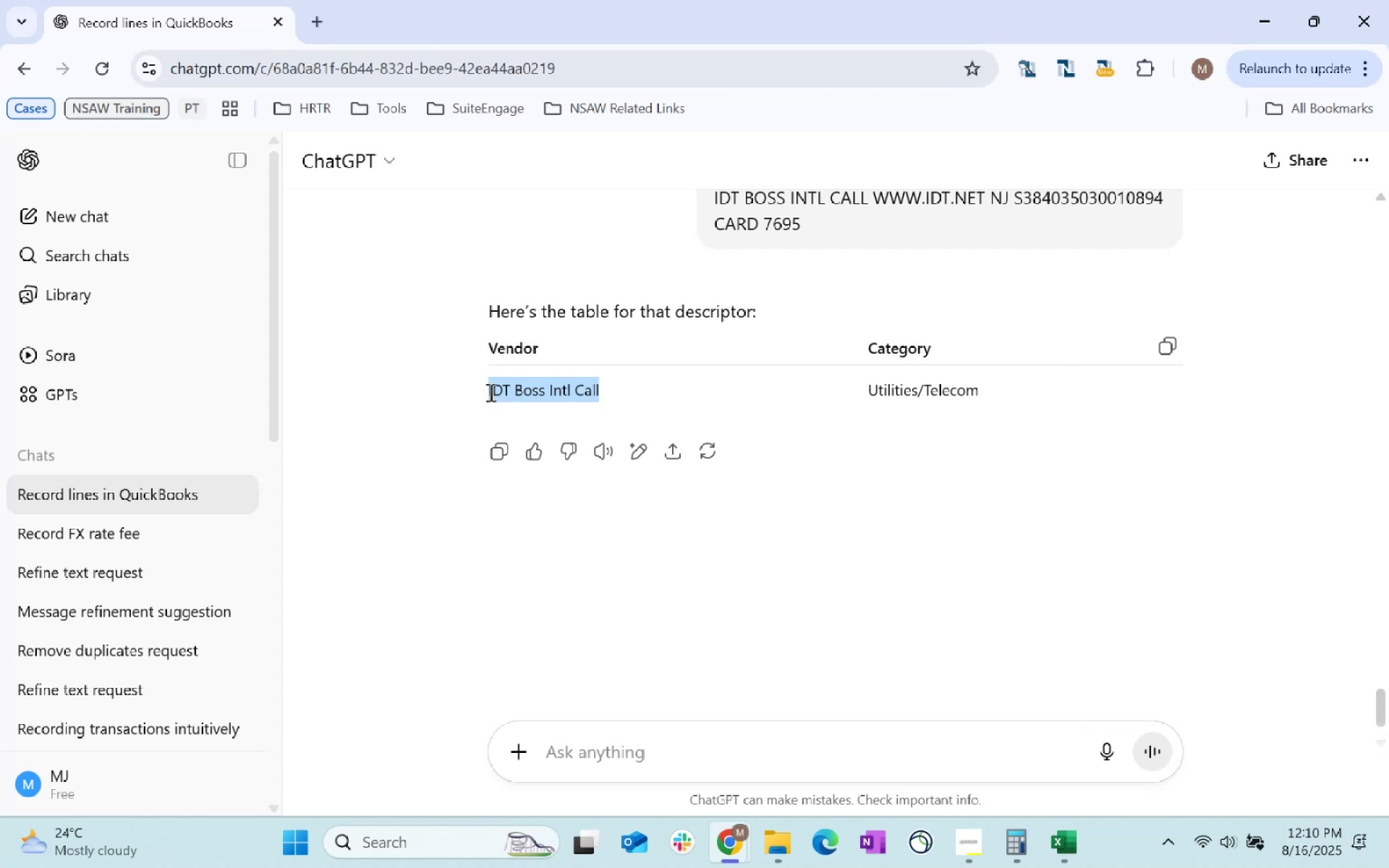 
key(Control+C)
 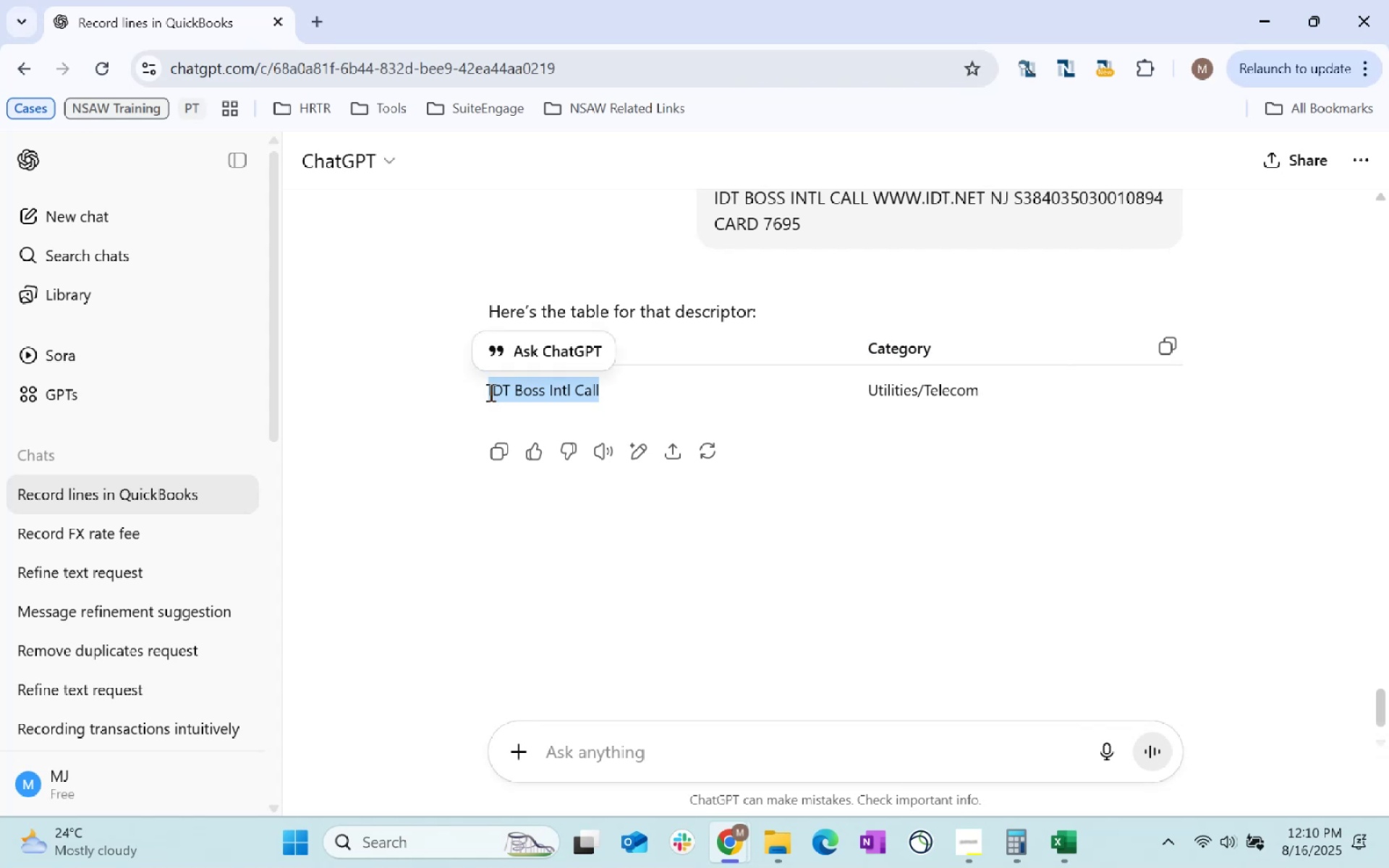 
key(Control+C)
 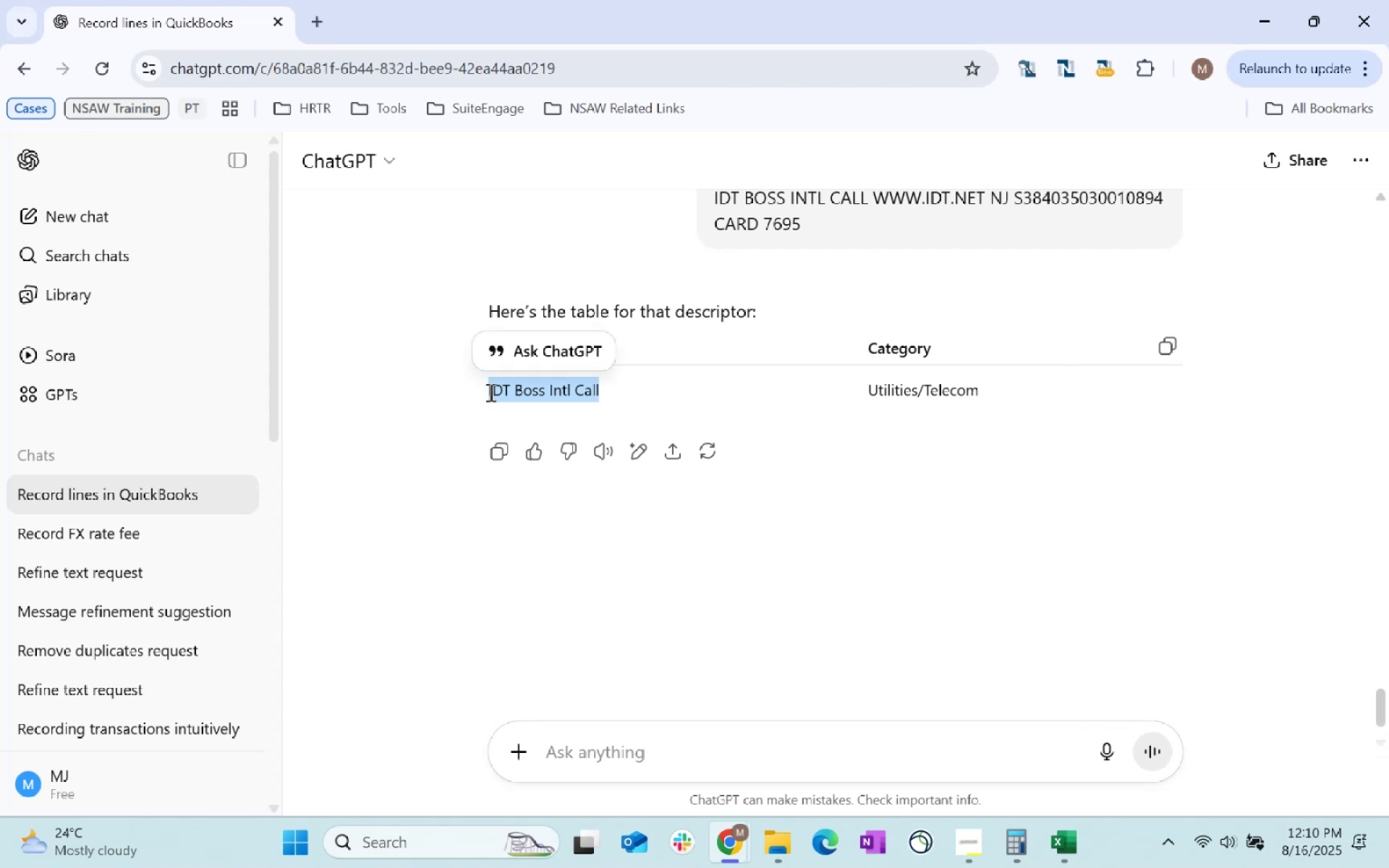 
key(Alt+AltLeft)
 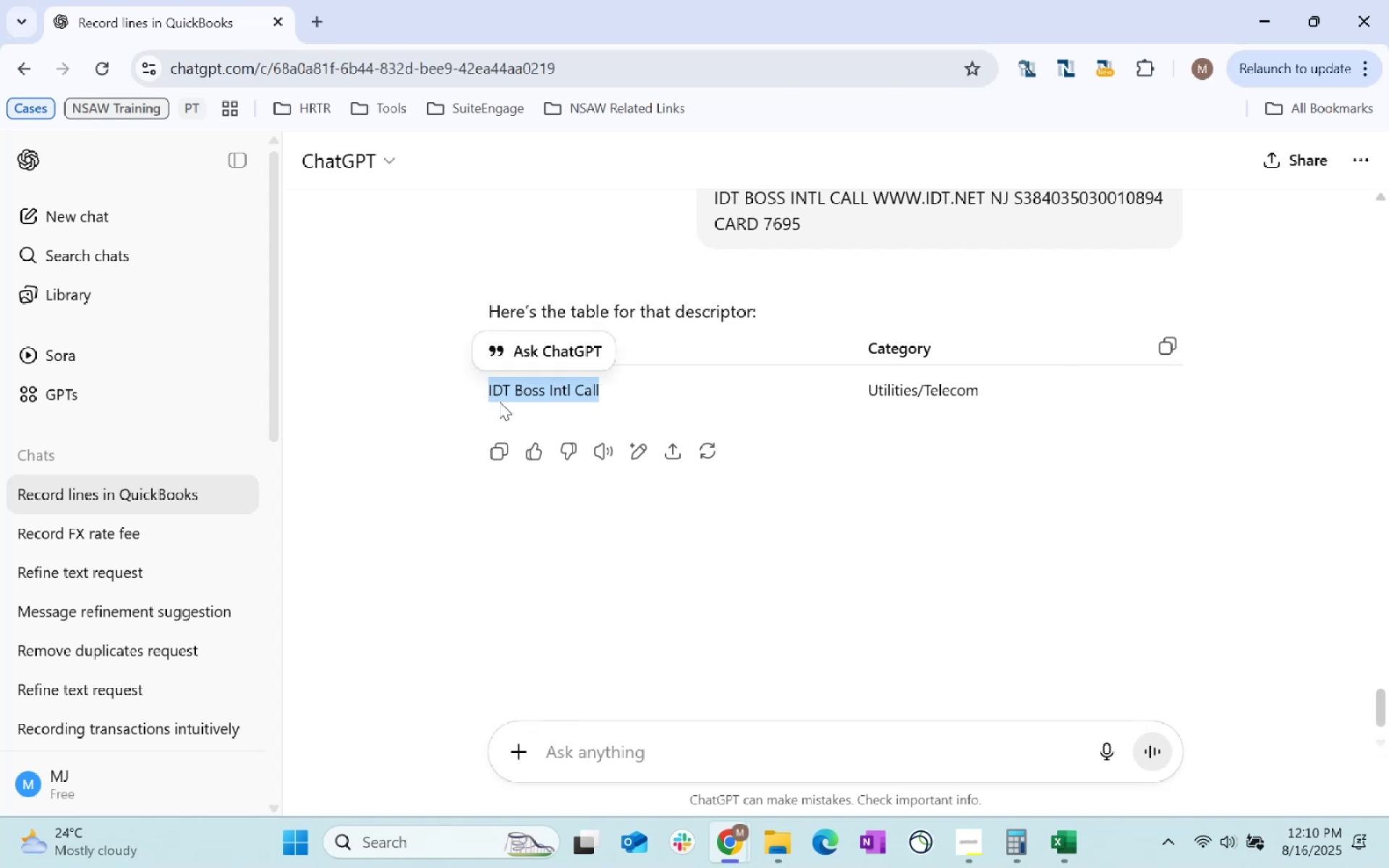 
key(Alt+Tab)
 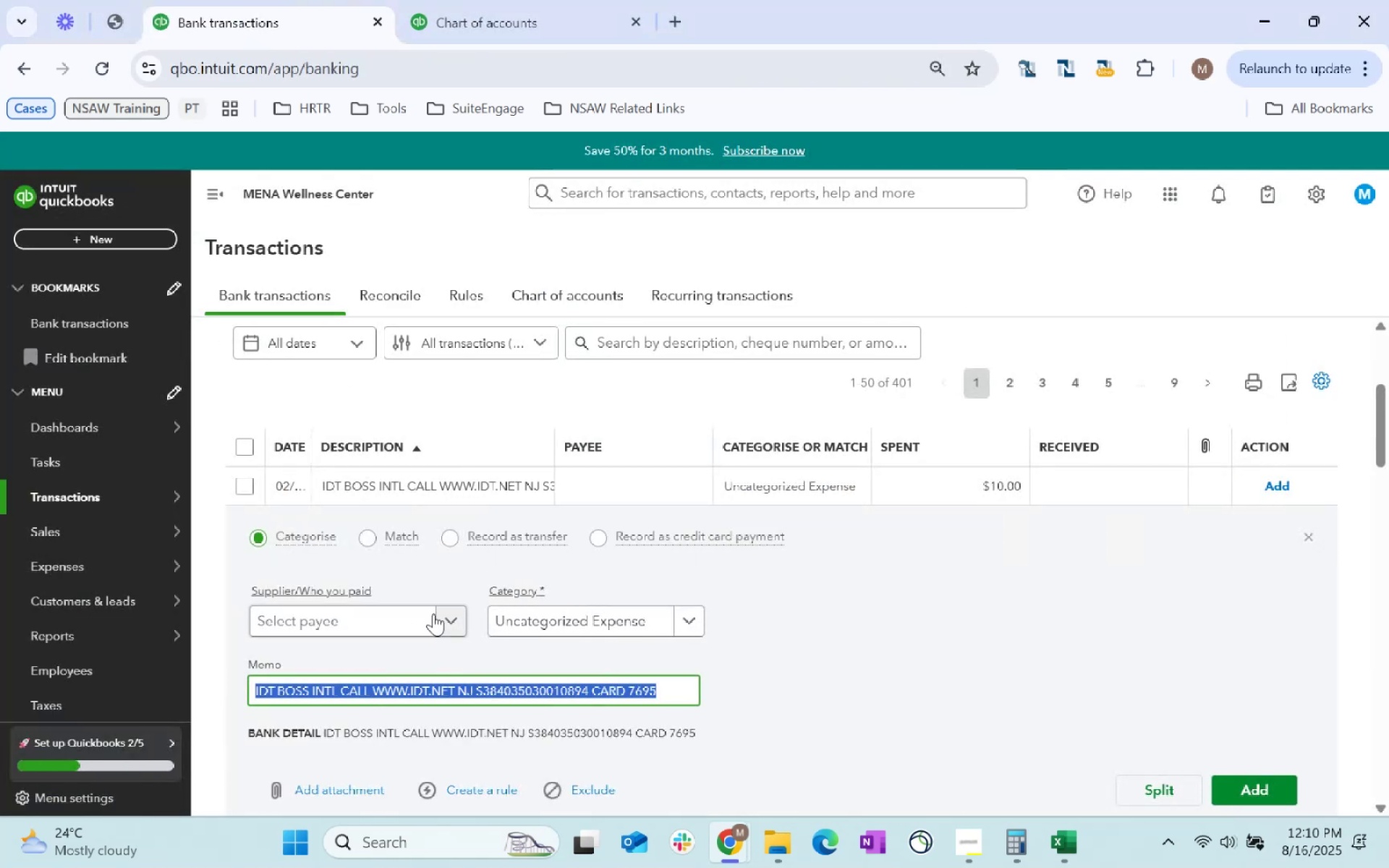 
left_click([379, 620])
 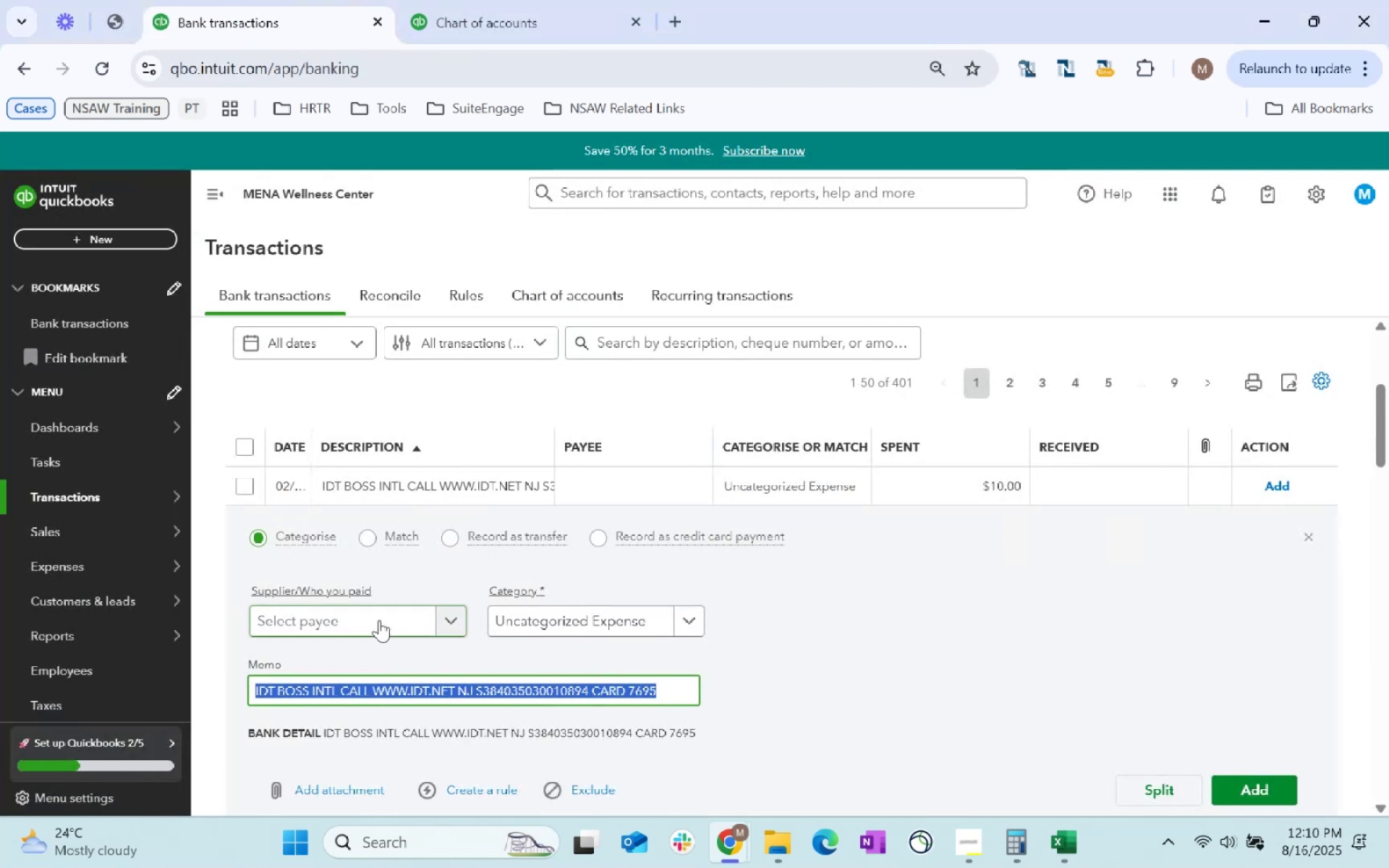 
key(Control+V)
 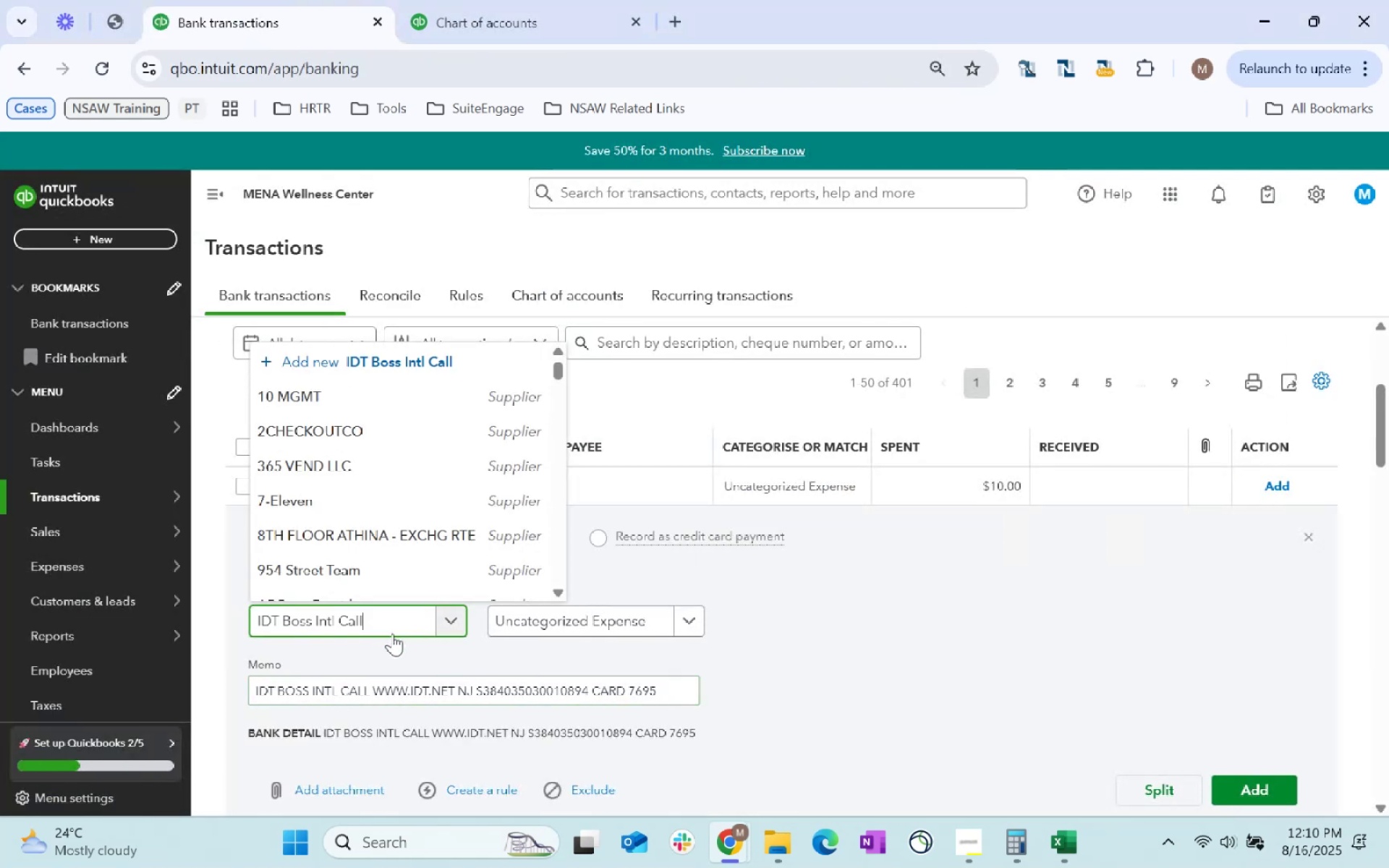 
key(Tab)
 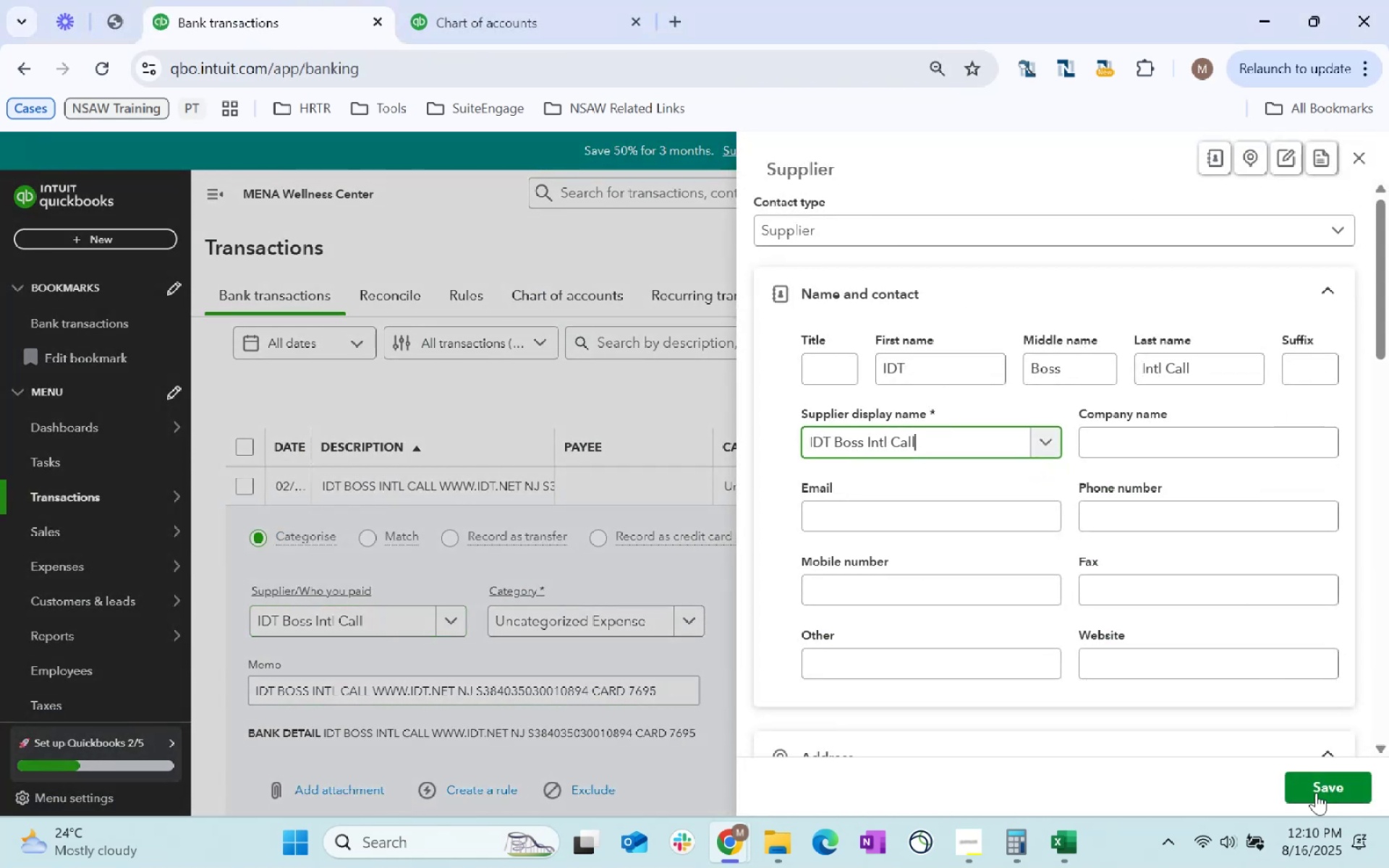 
left_click([1341, 791])
 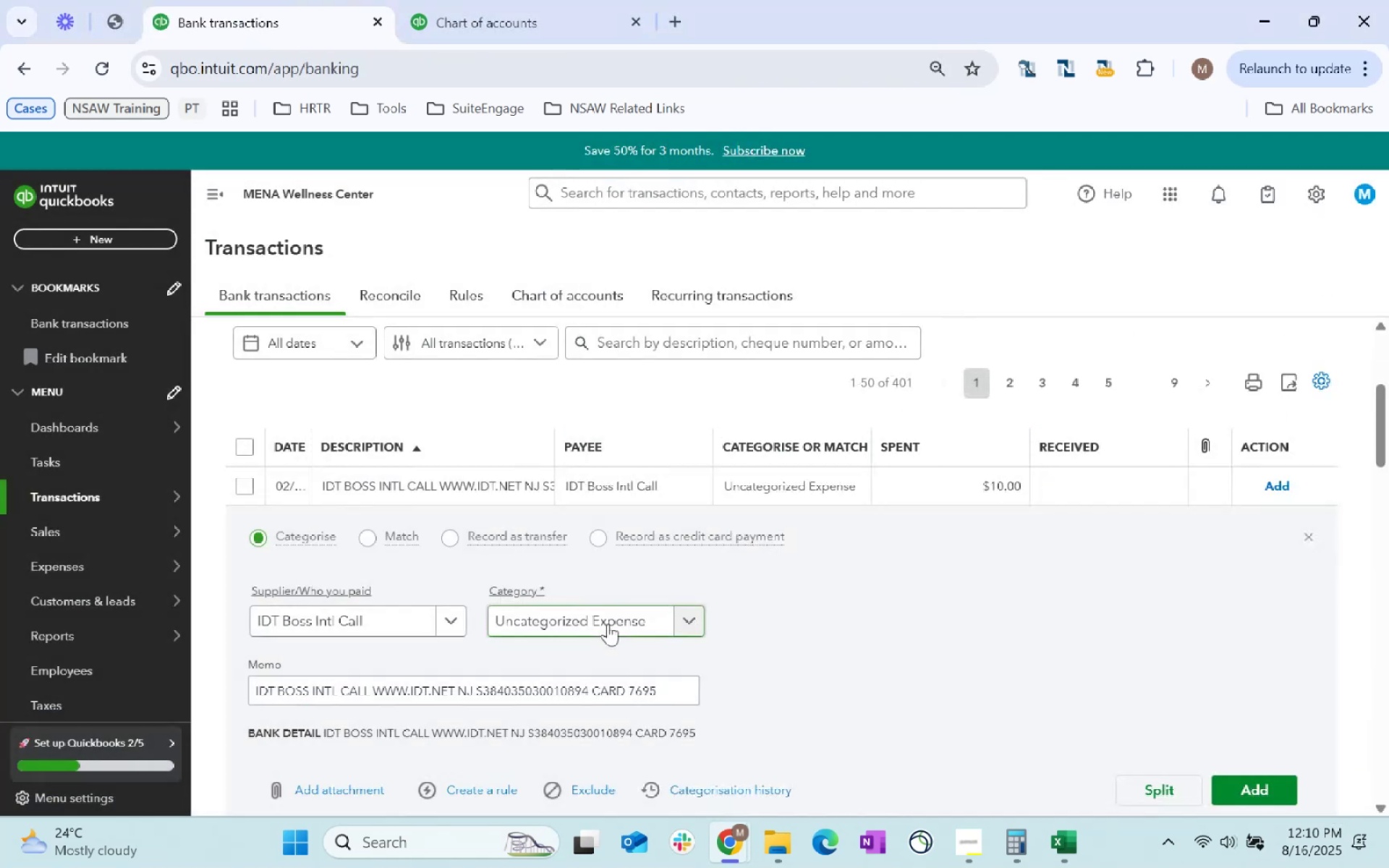 
left_click([608, 624])
 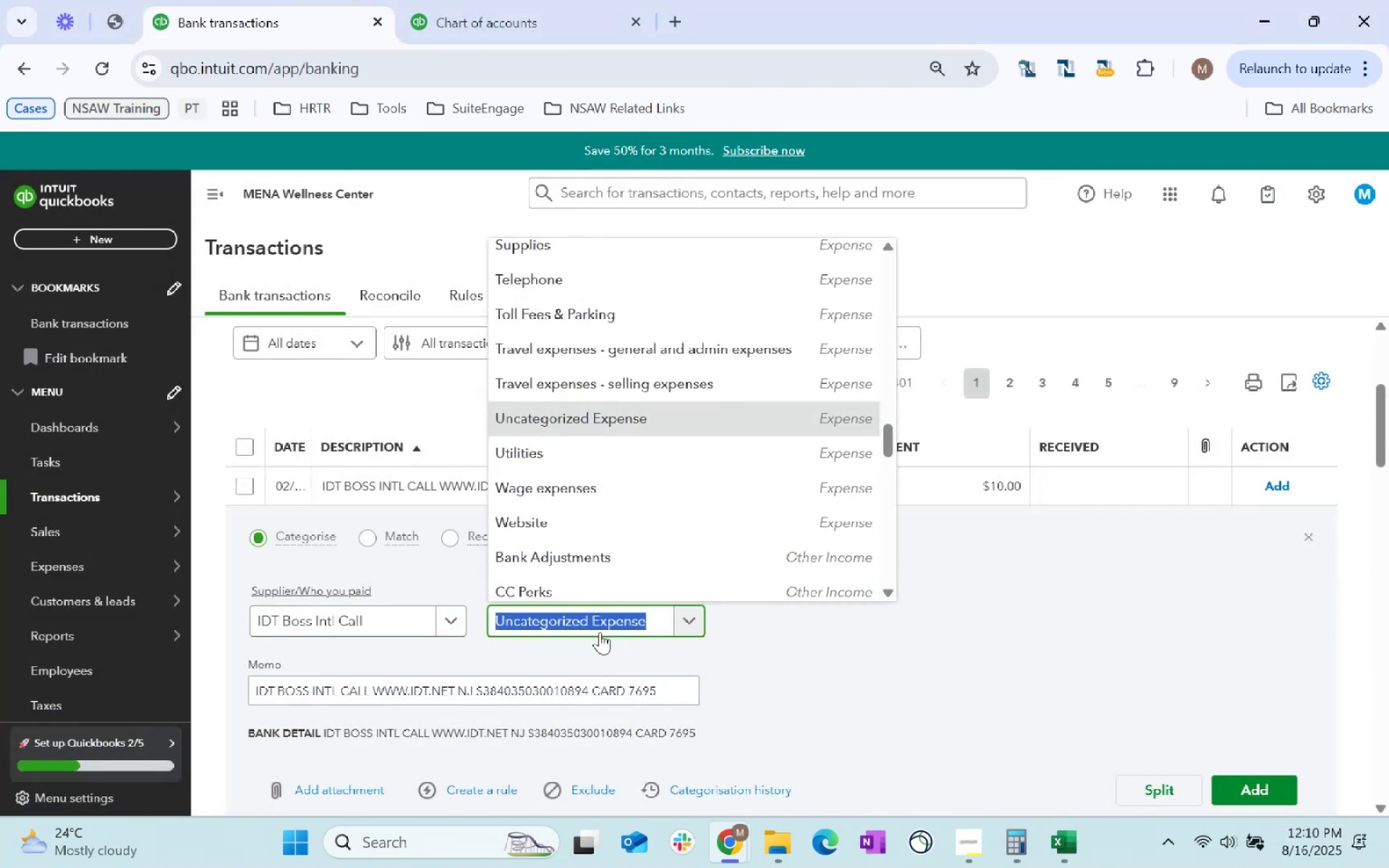 
type(utilities)
key(Tab)
 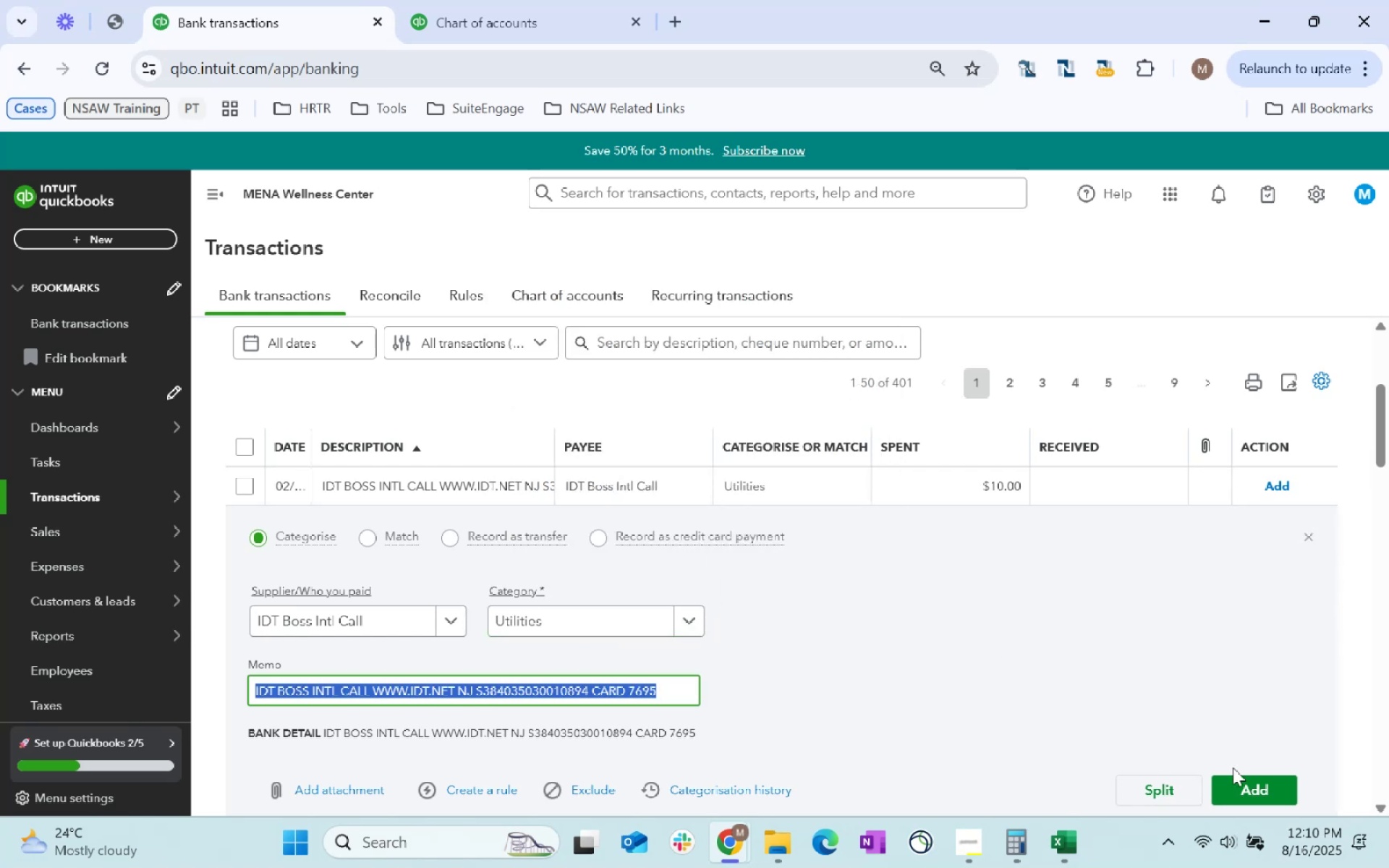 
left_click([1249, 787])
 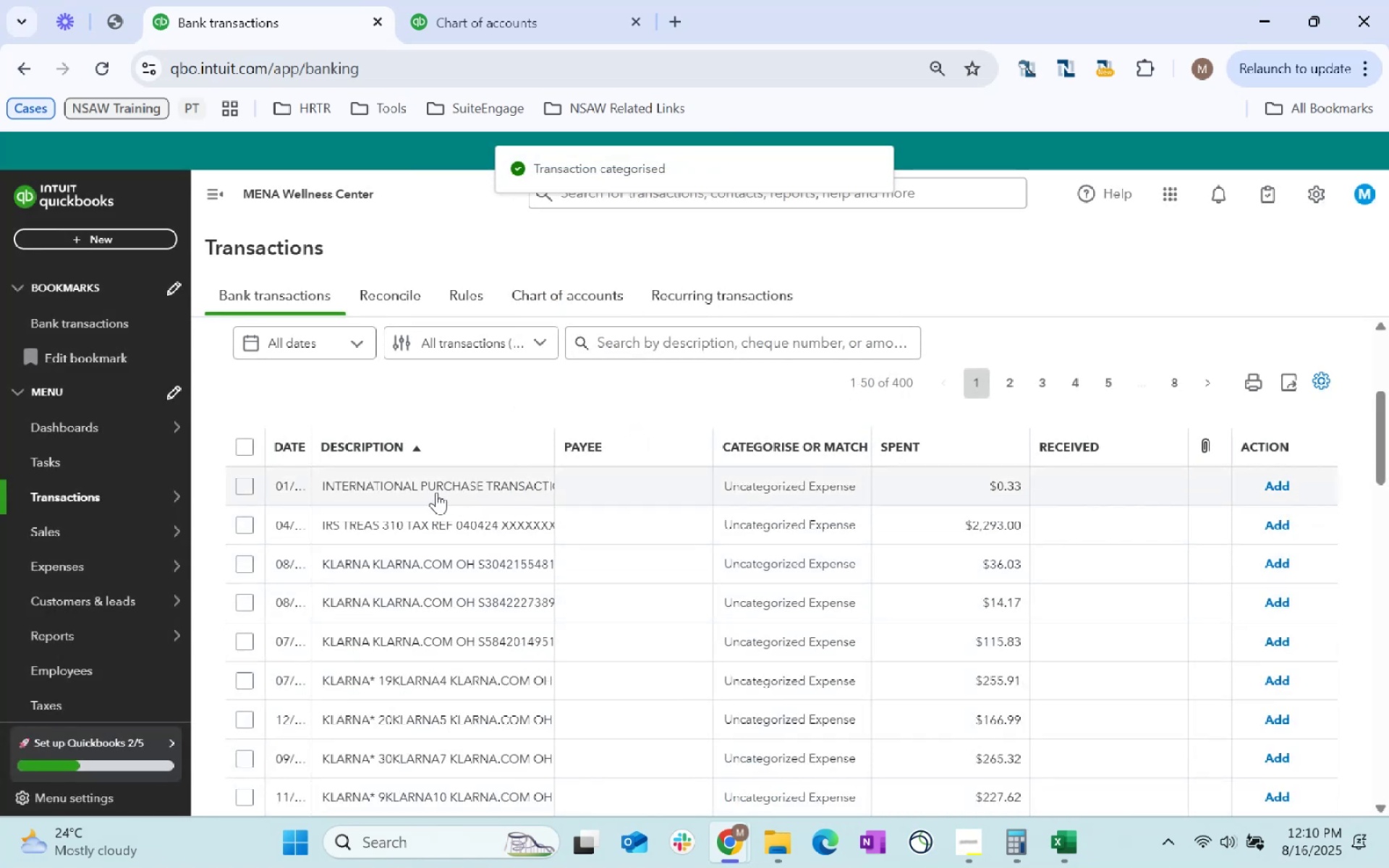 
left_click([242, 489])
 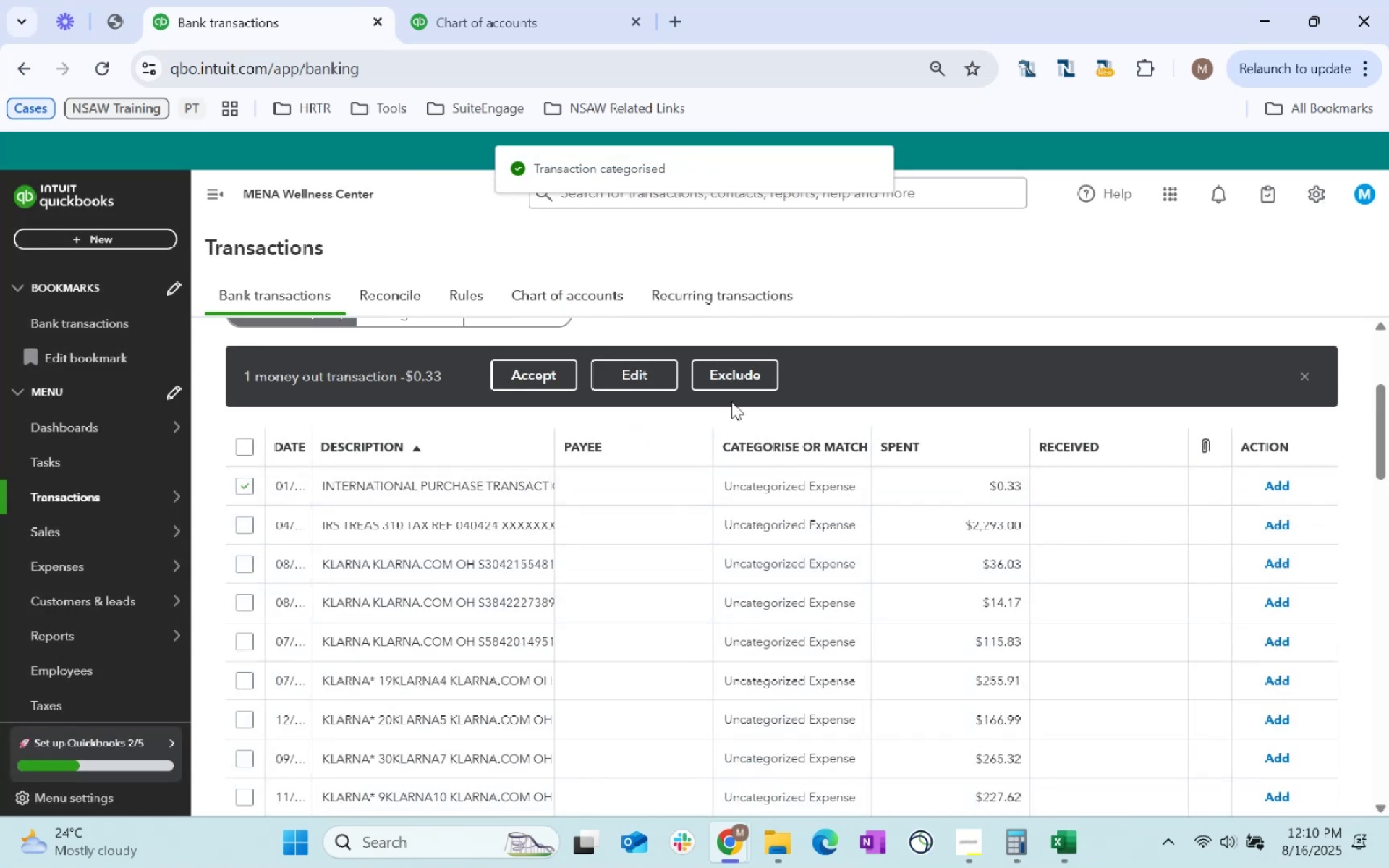 
left_click([662, 372])
 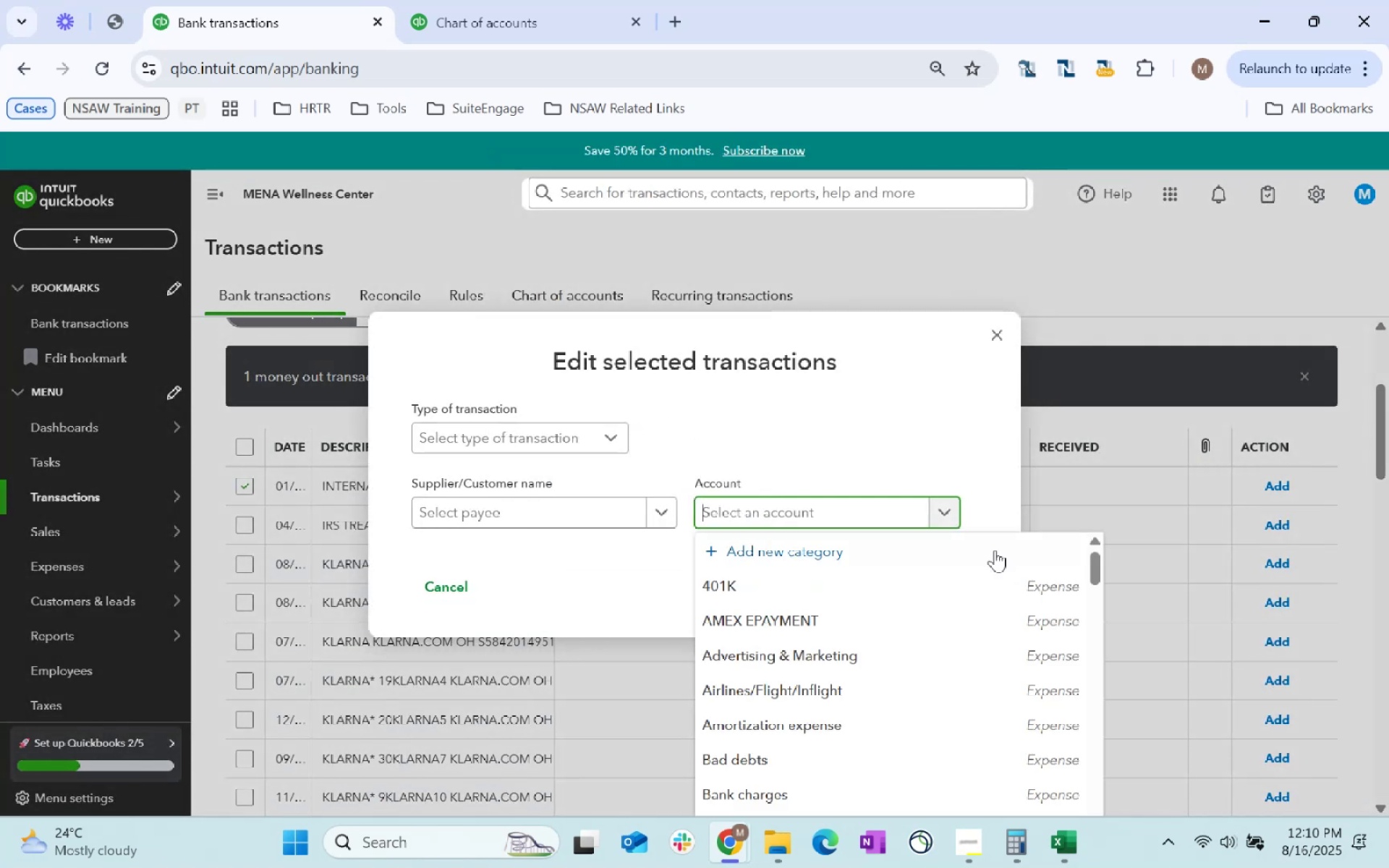 
type(bank charge)
 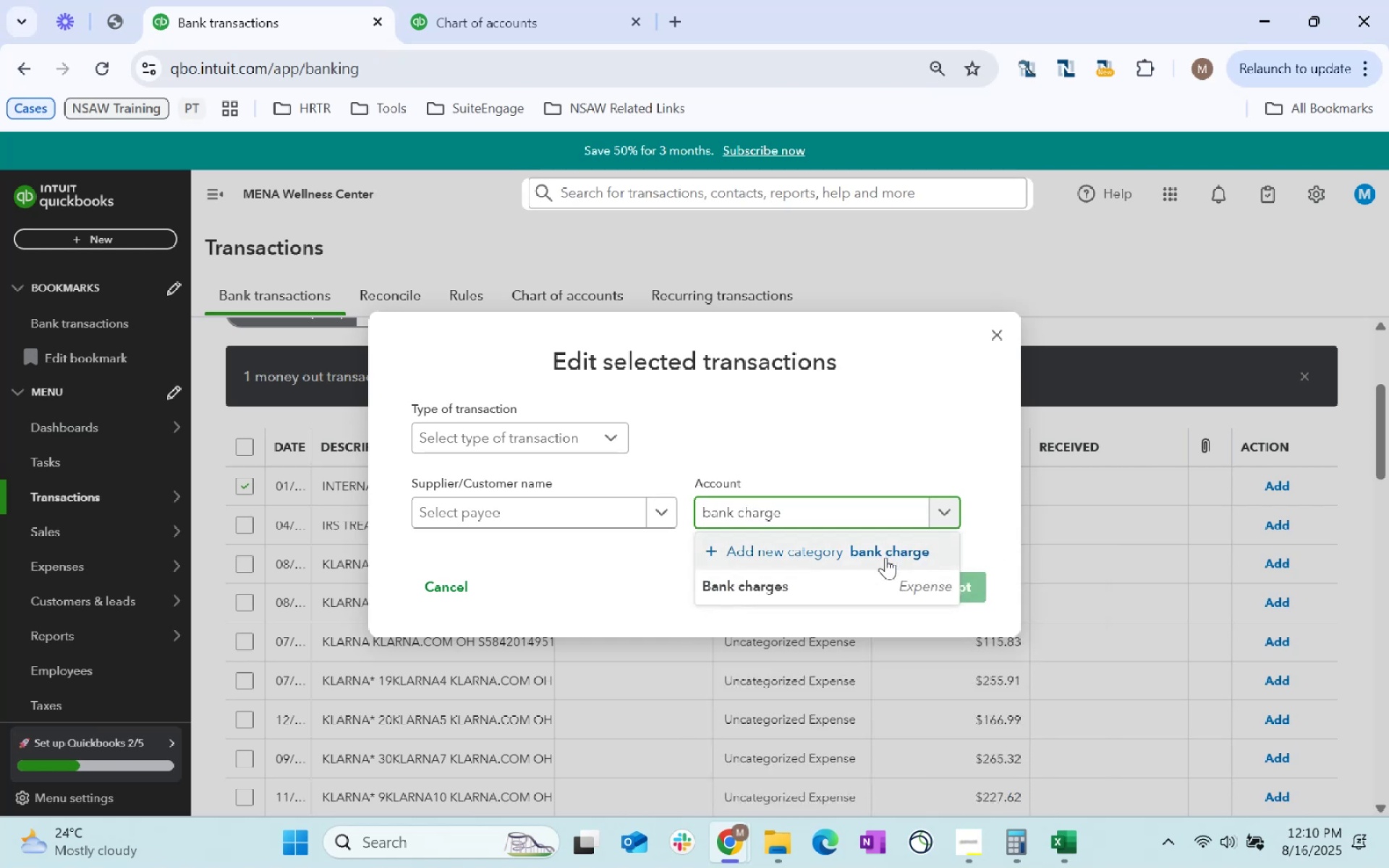 
left_click([873, 582])
 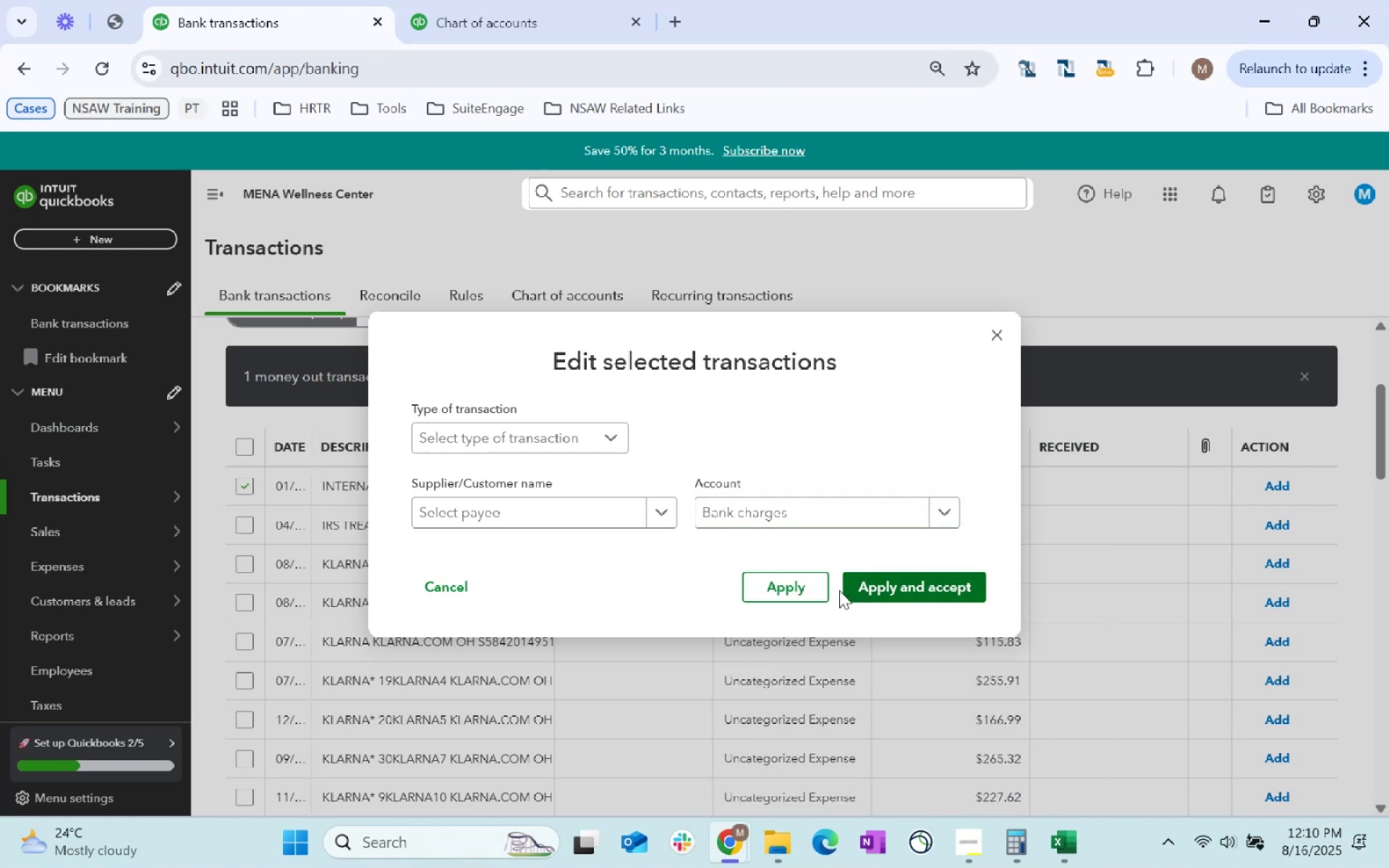 
left_click([783, 595])
 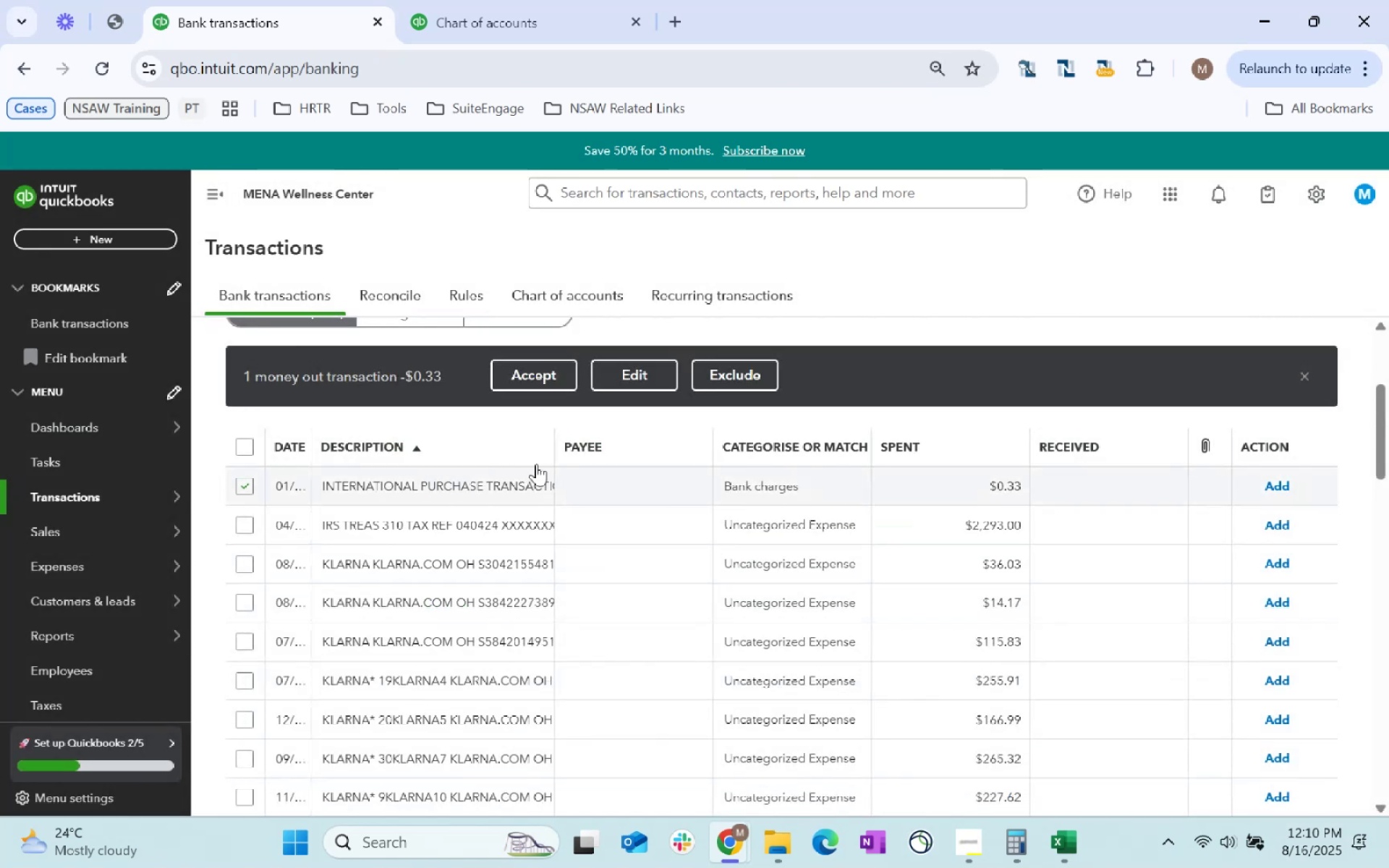 
left_click([553, 375])
 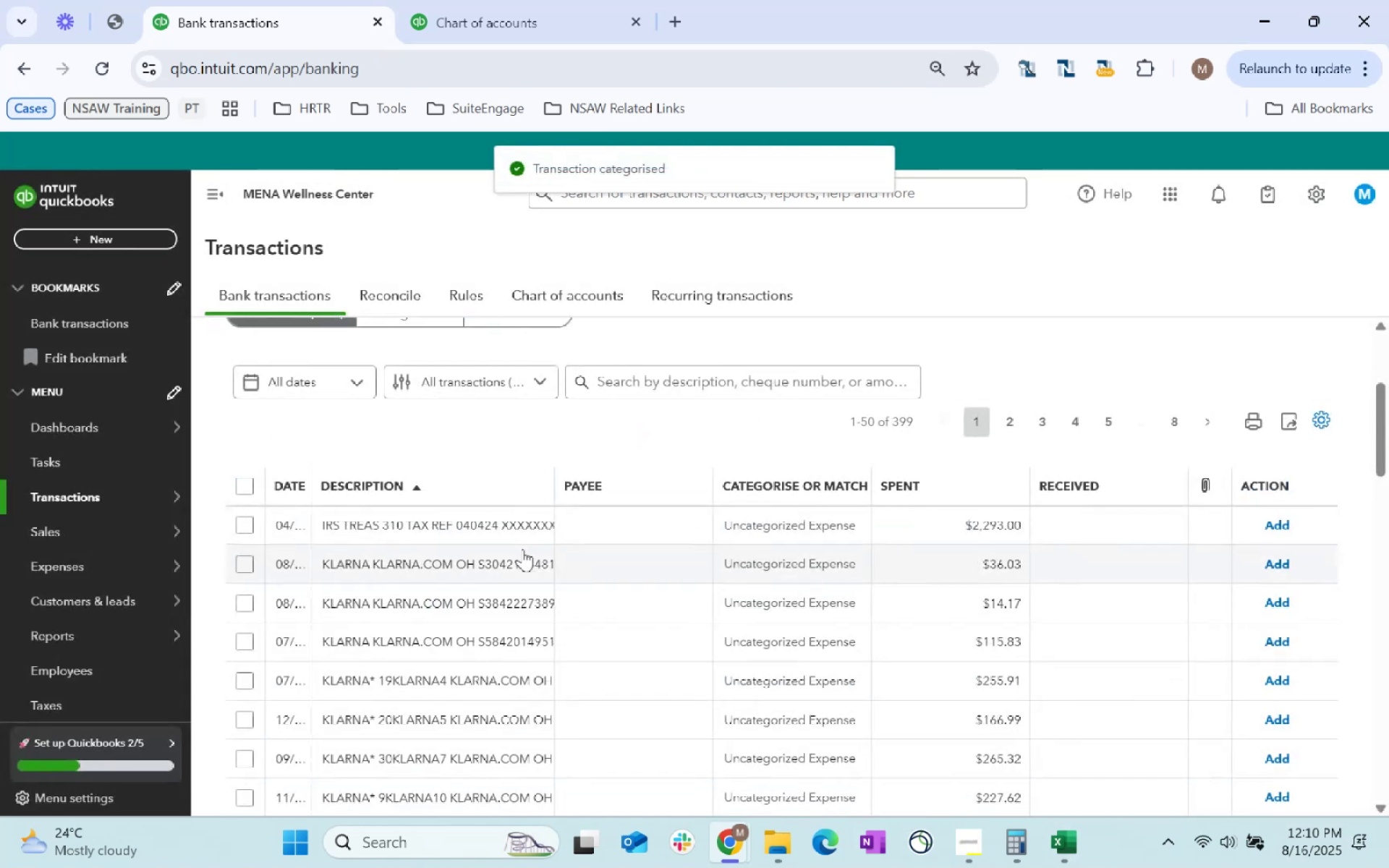 
left_click([446, 529])
 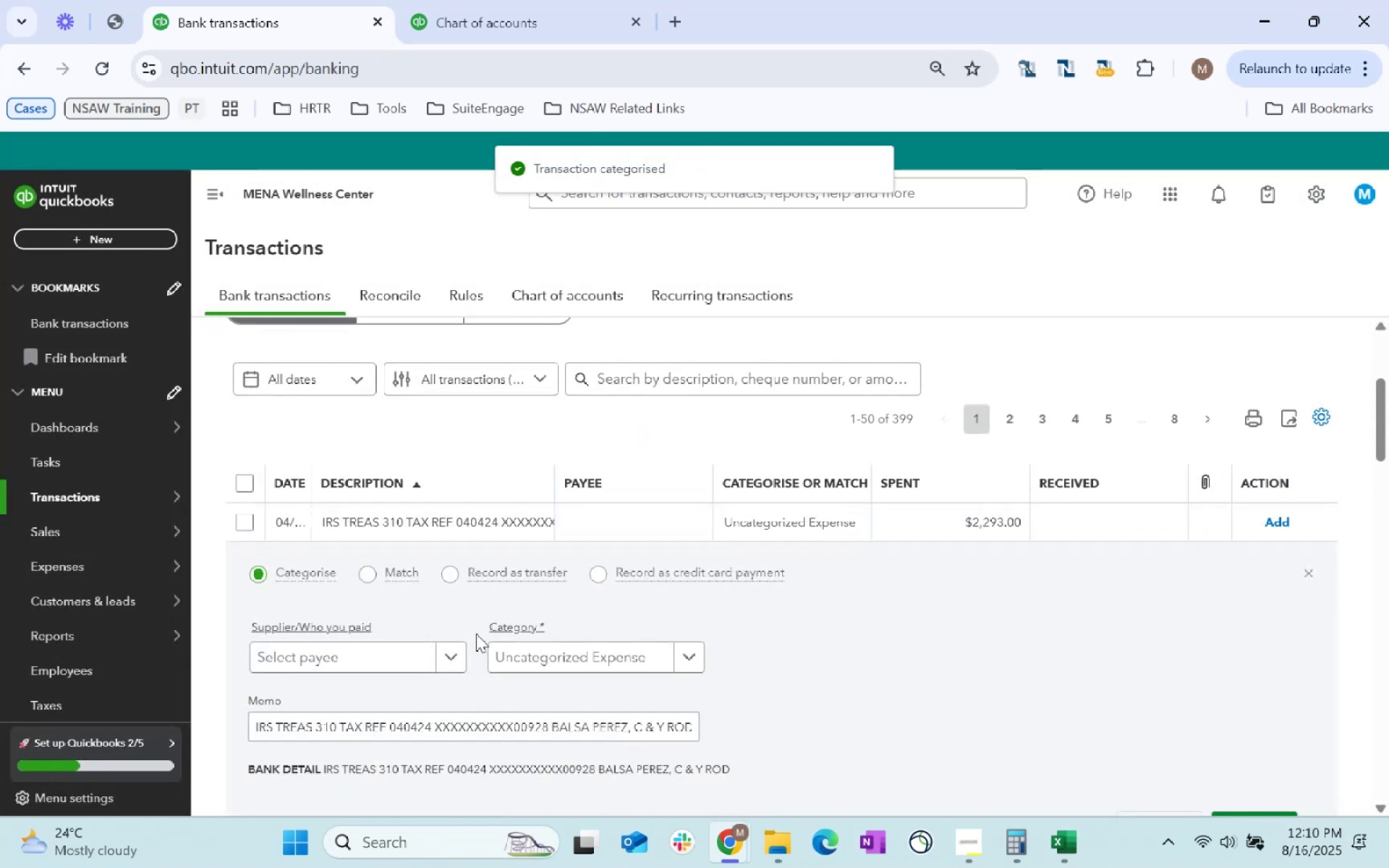 
mouse_move([483, 574])
 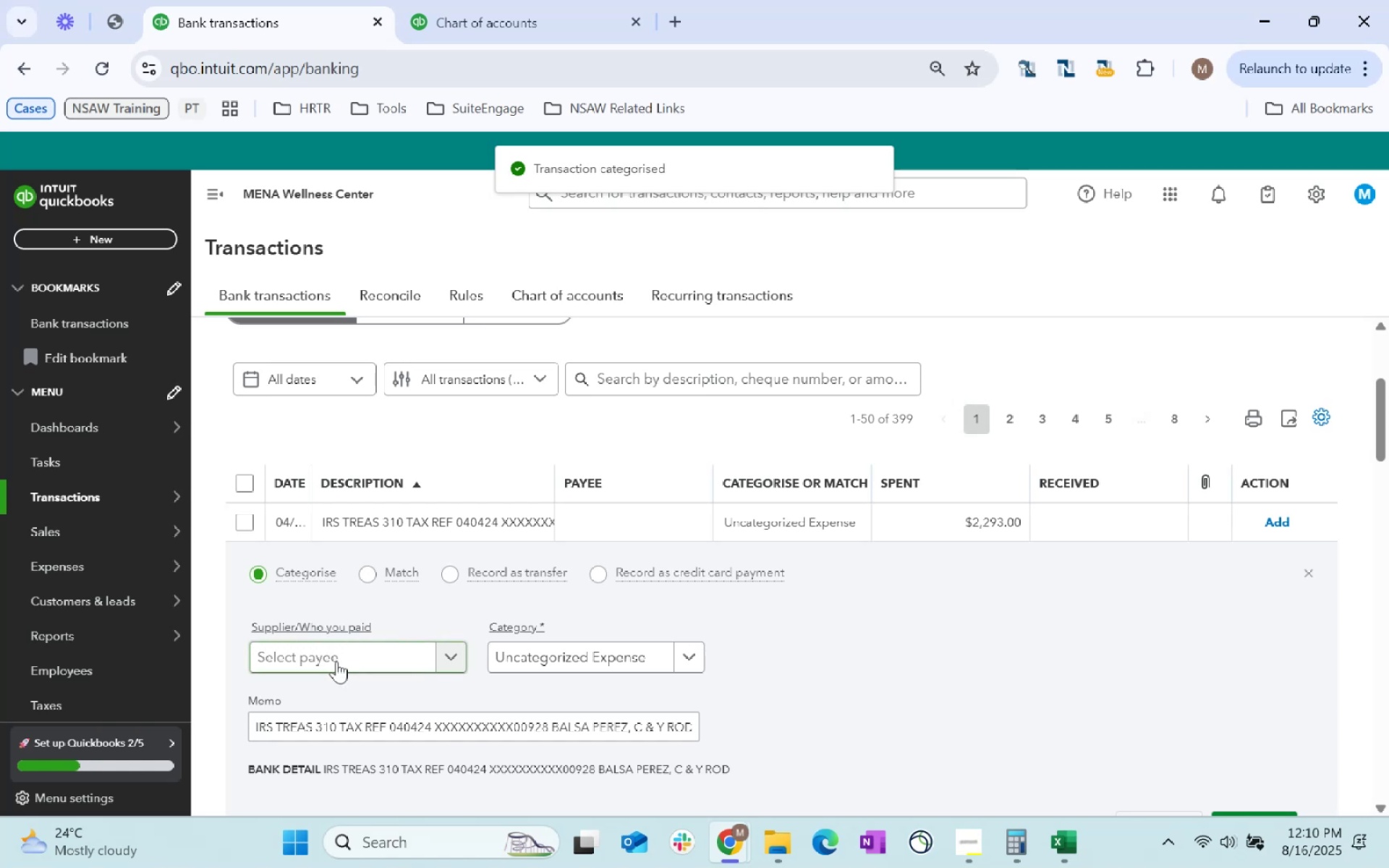 
left_click([336, 661])
 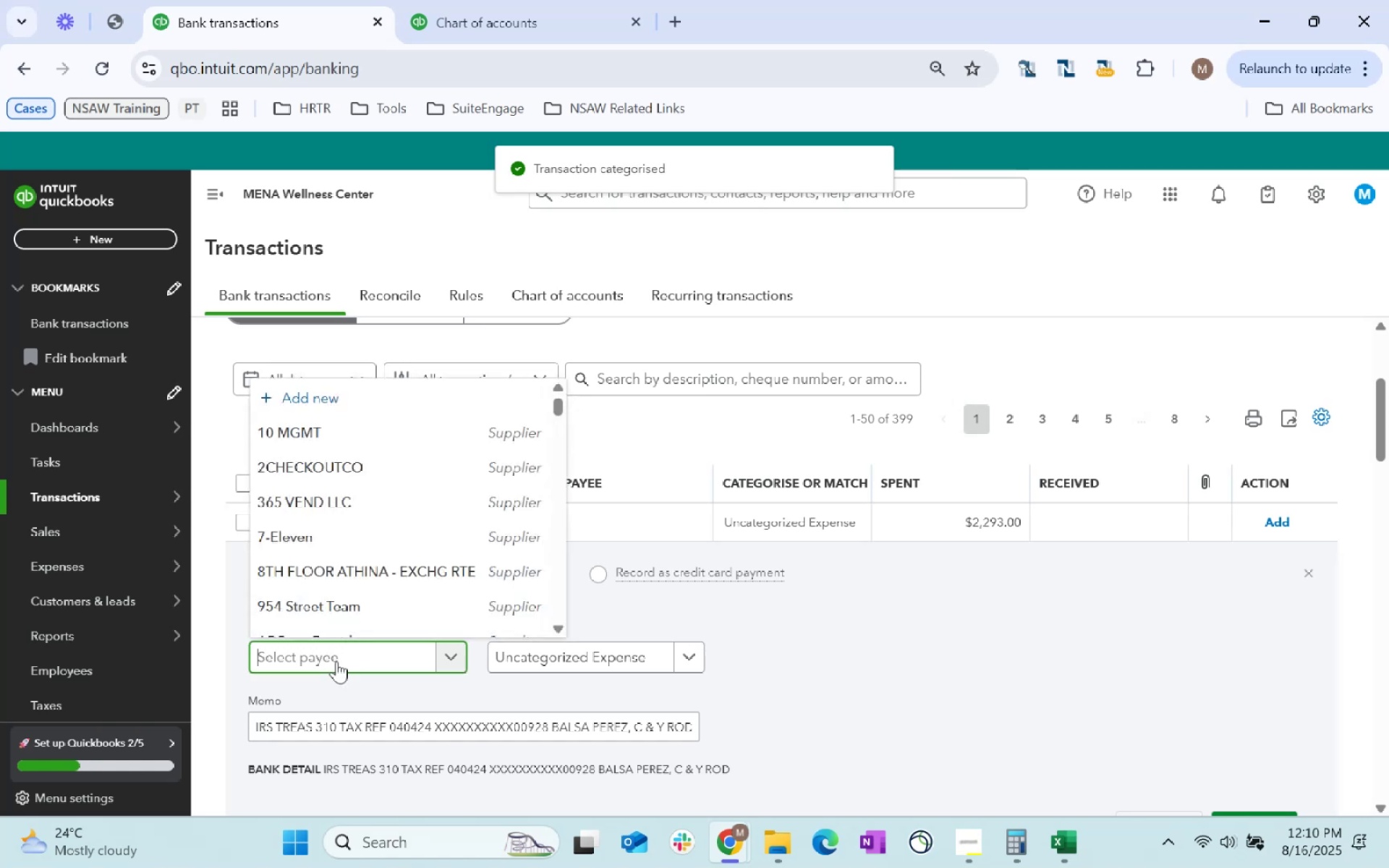 
type(IRS)
 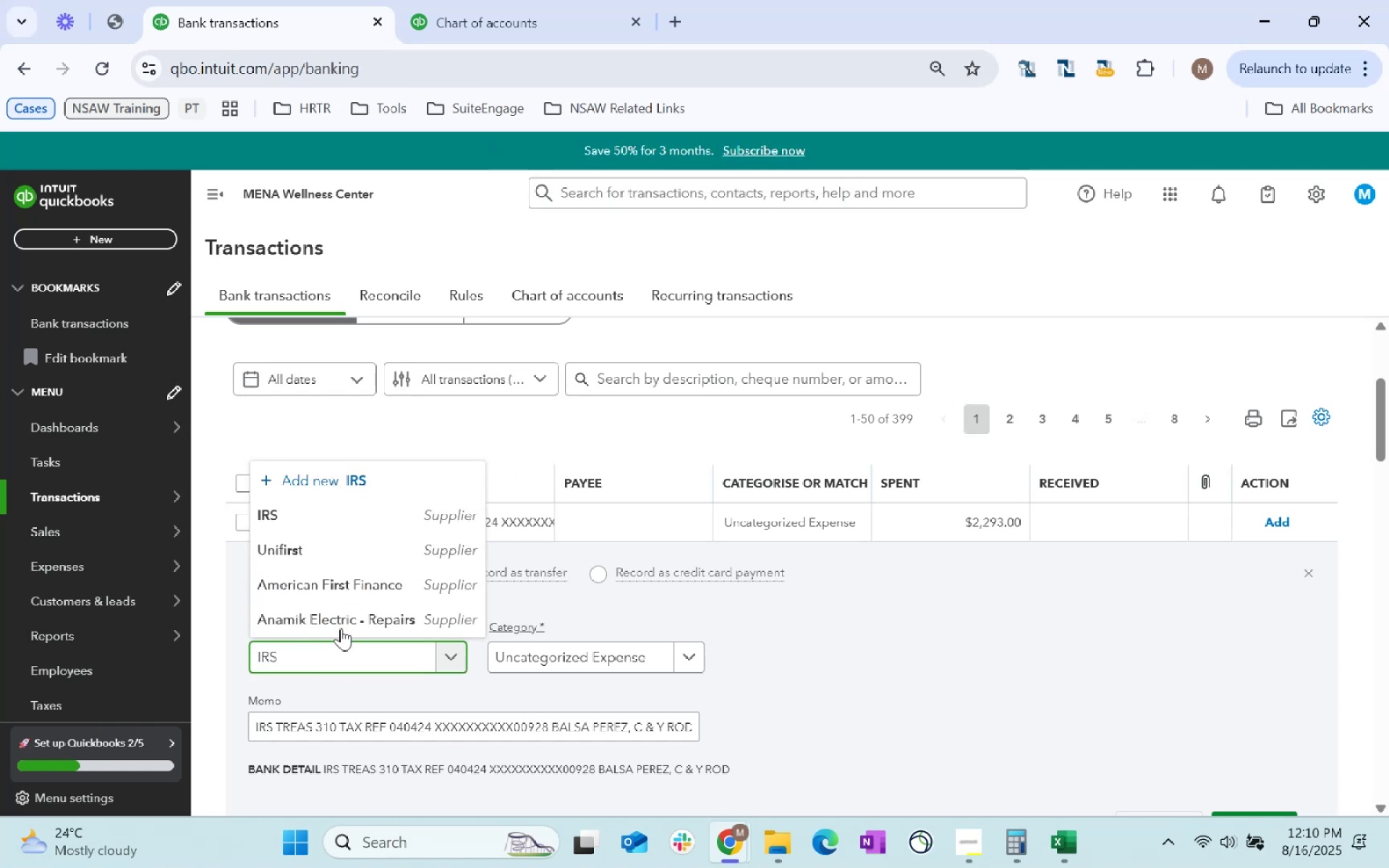 
left_click([324, 518])
 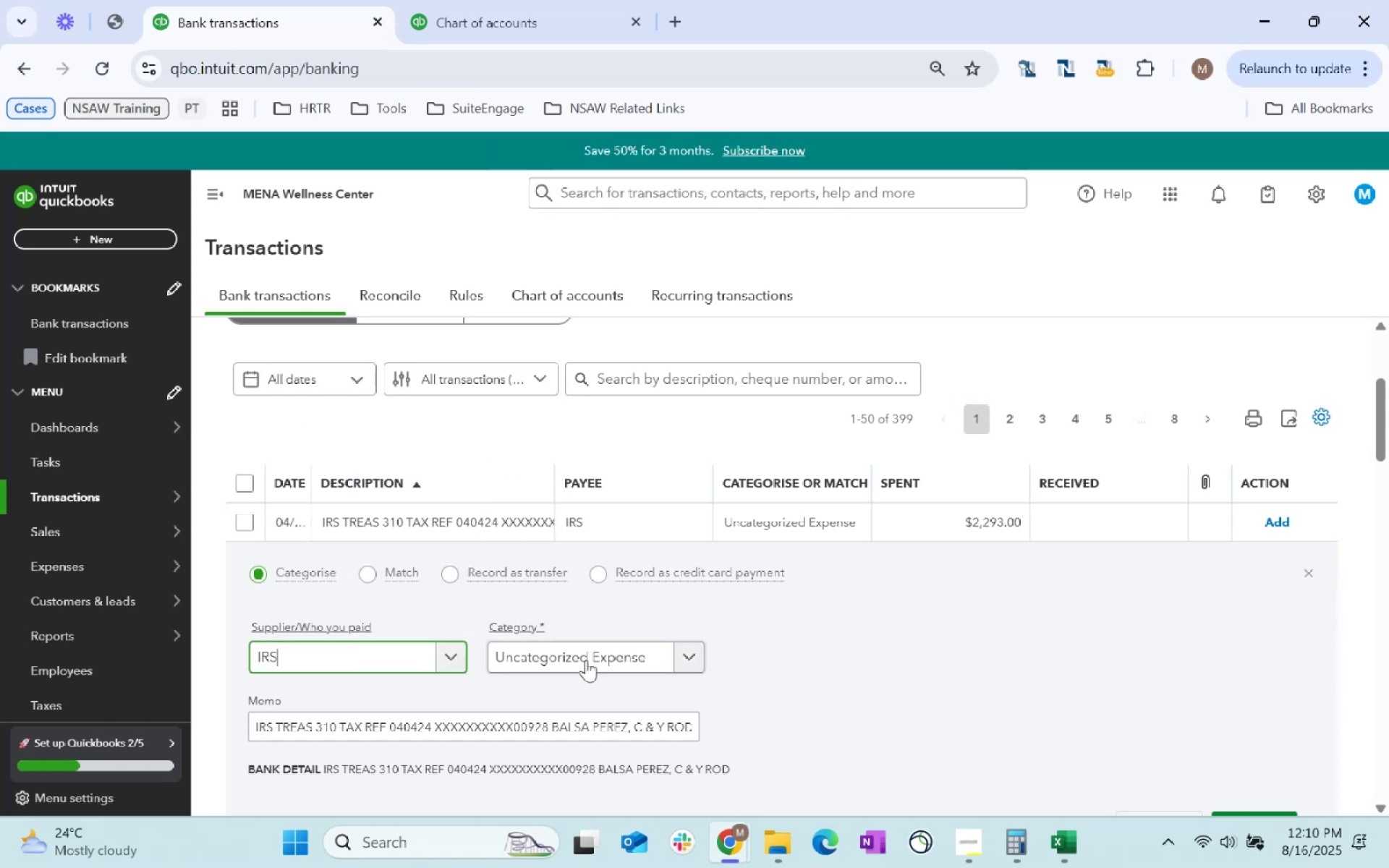 
left_click([583, 660])
 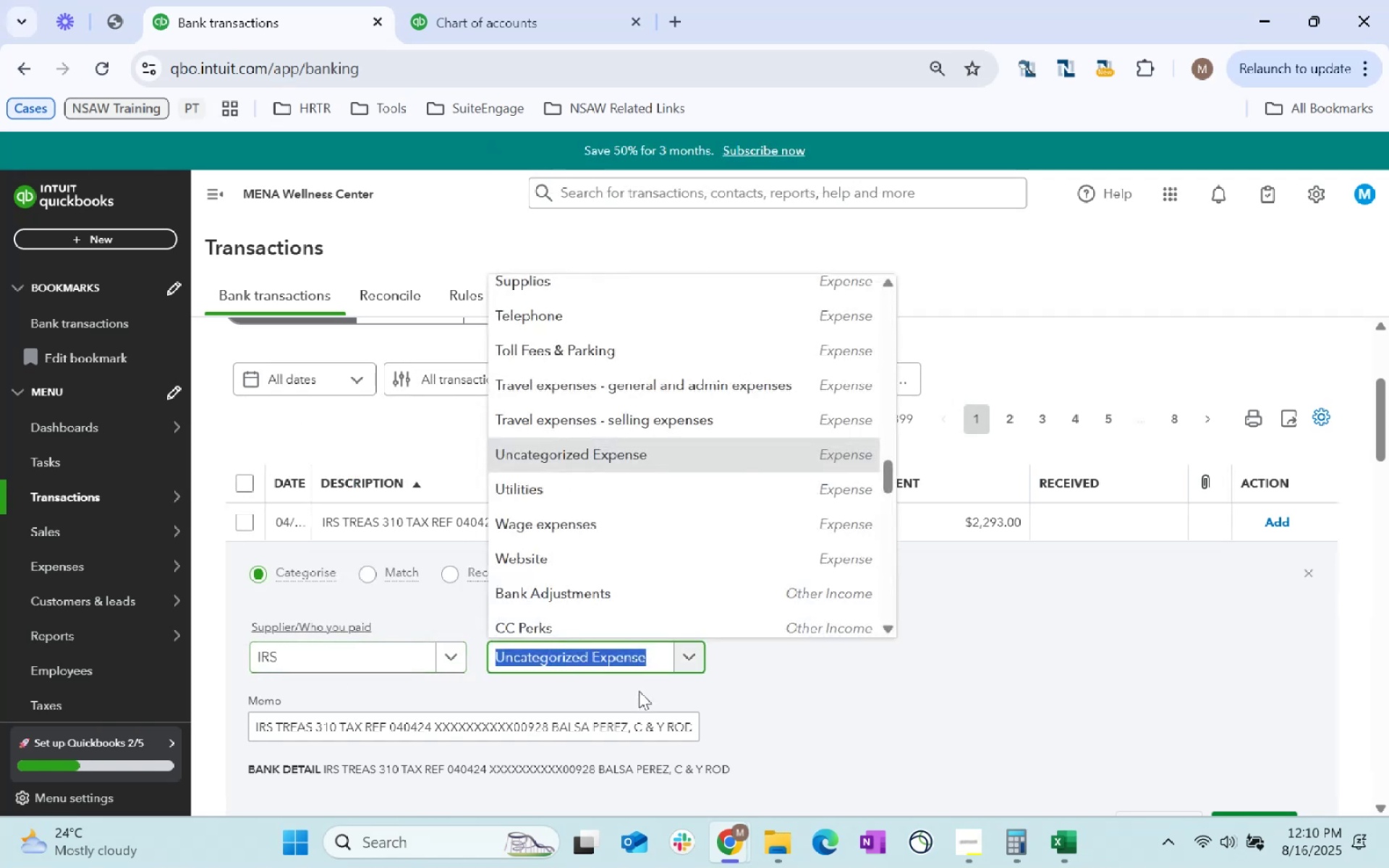 
type(Ta)
 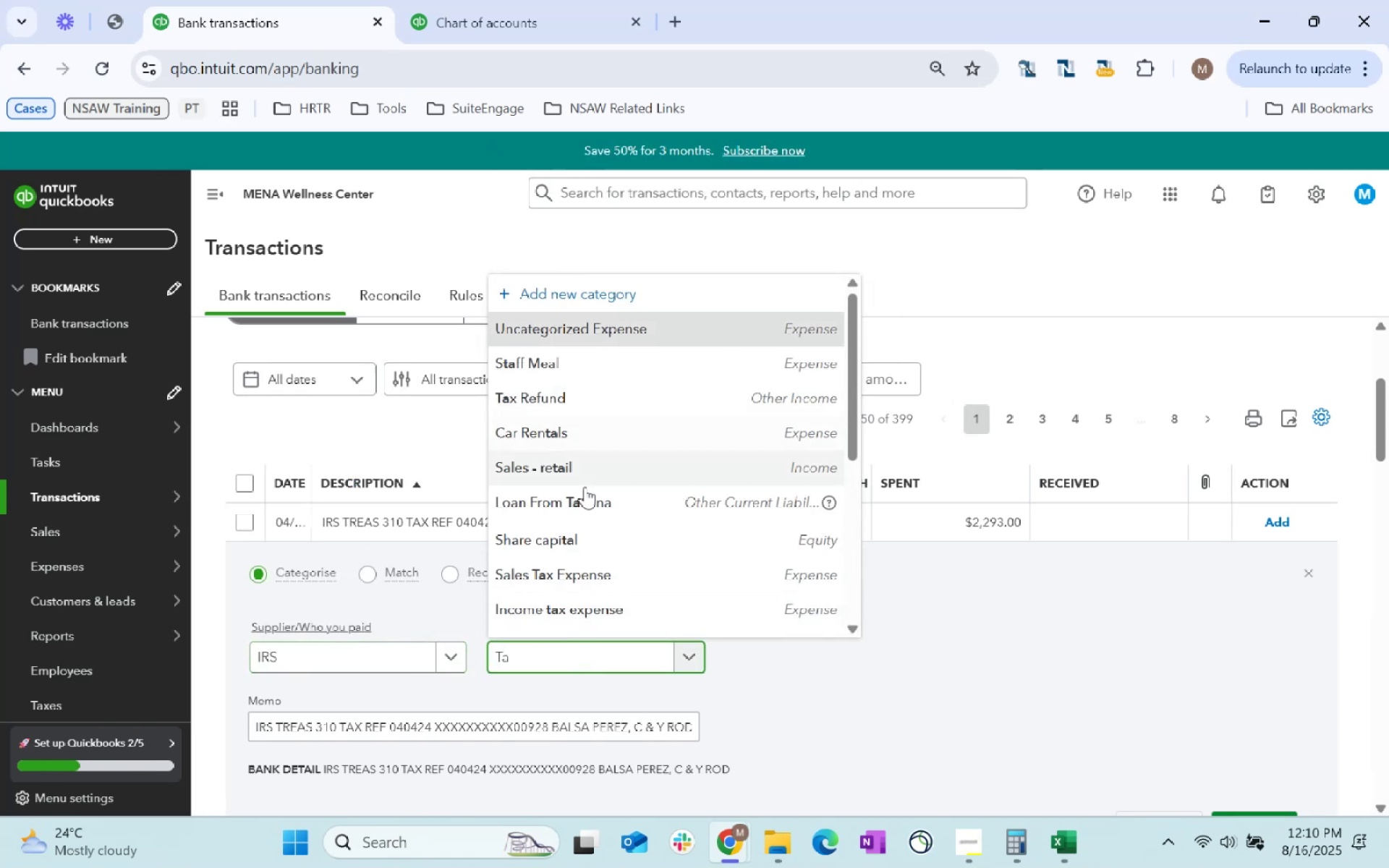 
left_click([599, 602])
 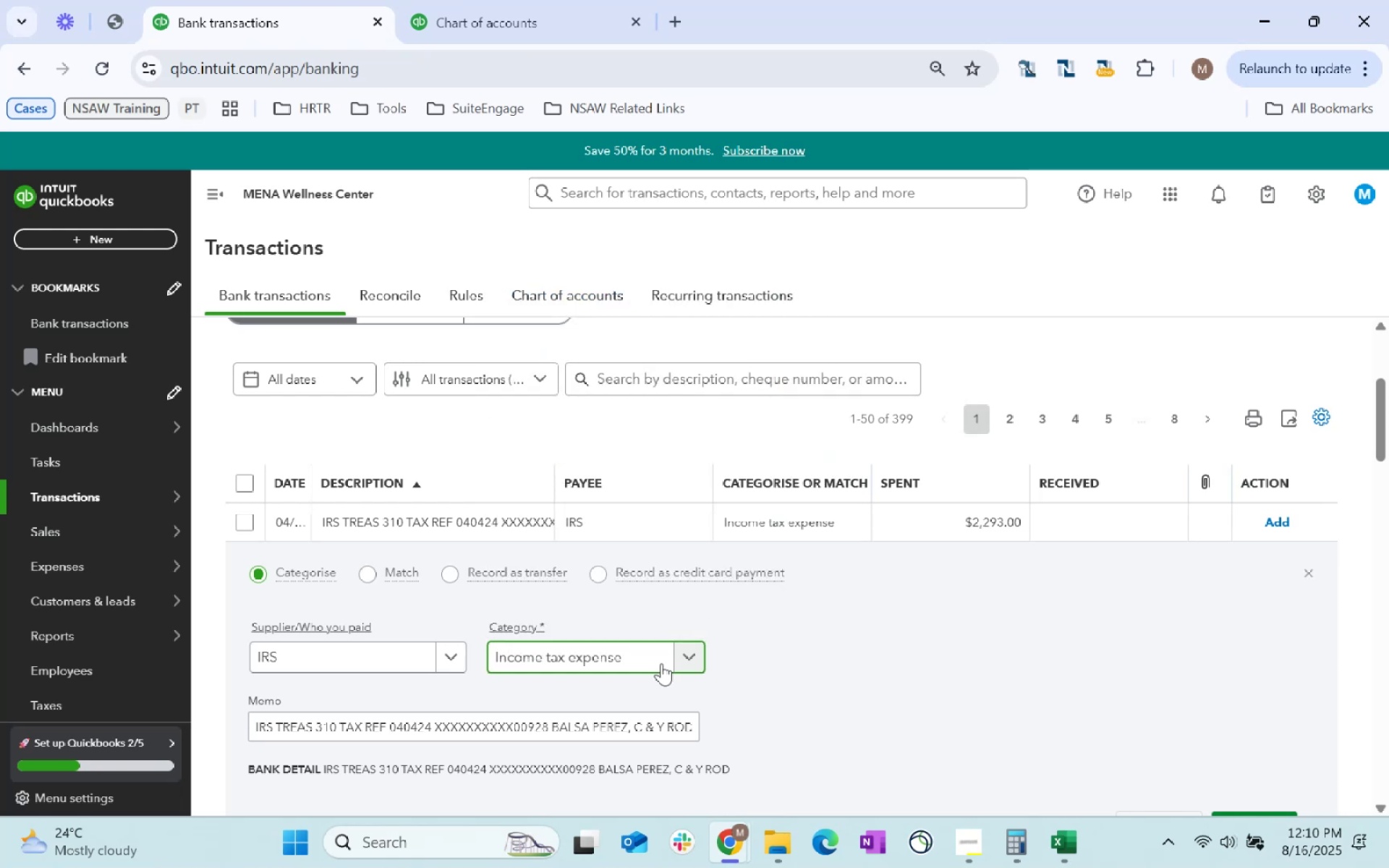 
scroll: coordinate [993, 639], scroll_direction: down, amount: 1.0
 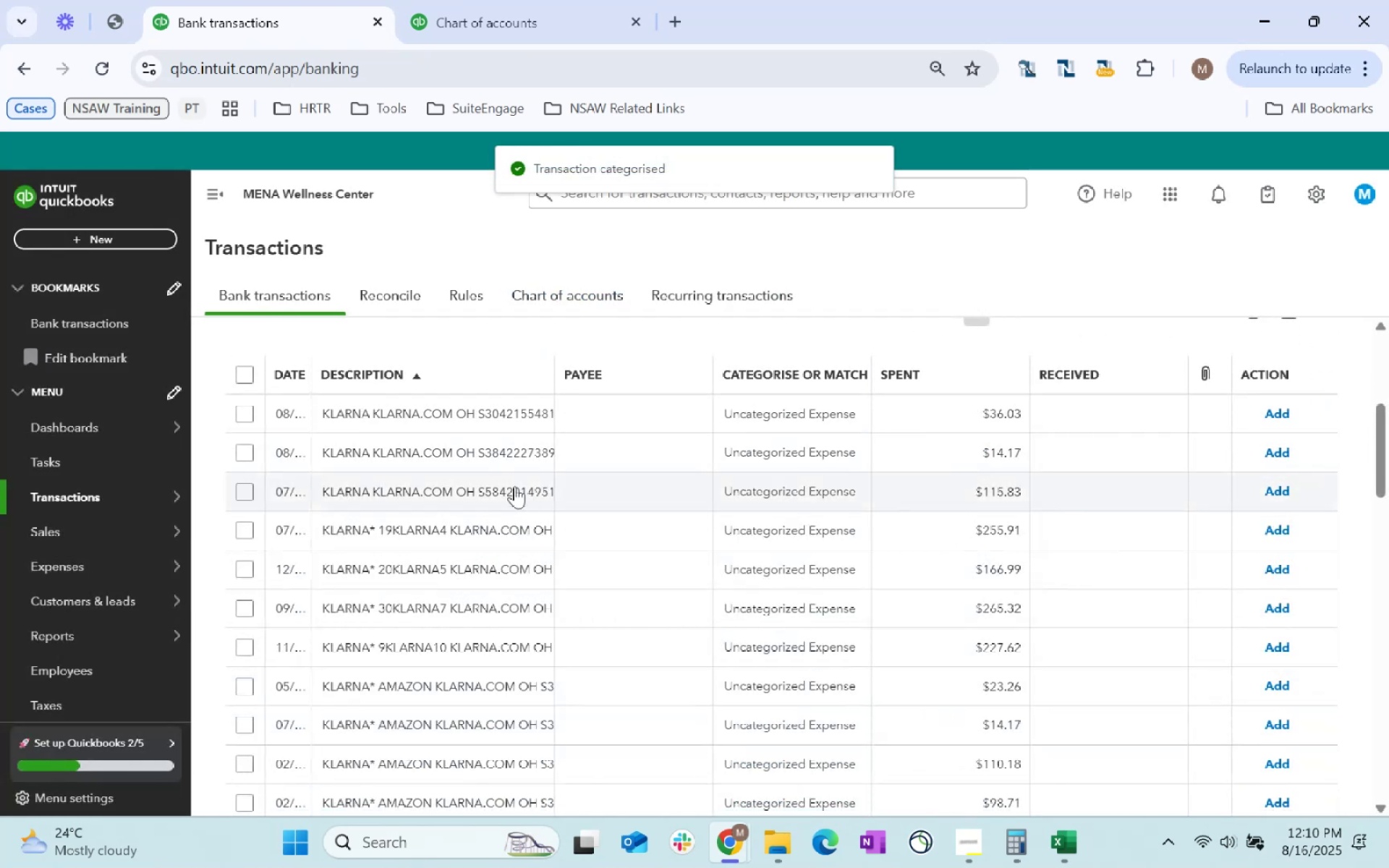 
wait(5.45)
 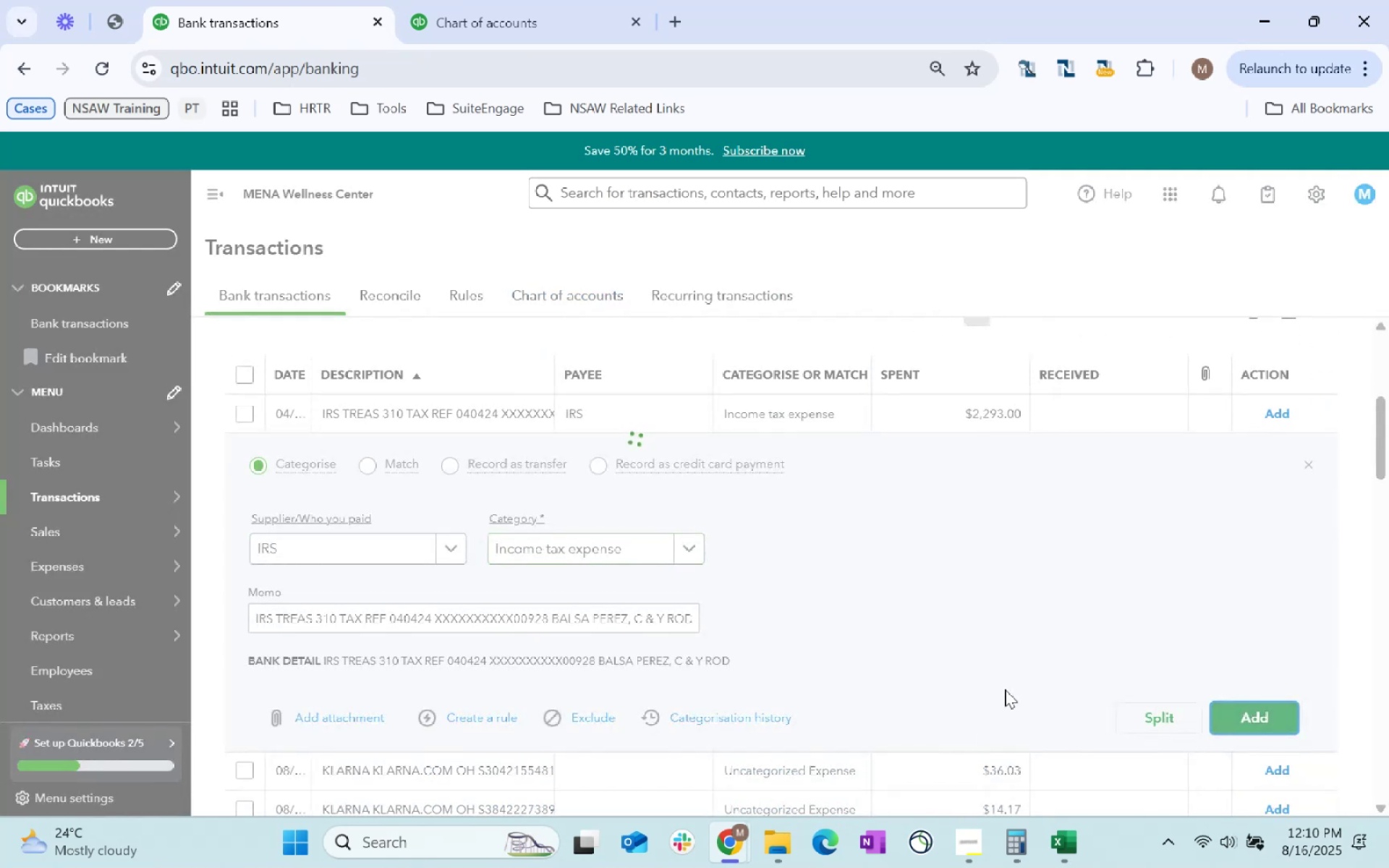 
left_click_drag(start_coordinate=[369, 409], to_coordinate=[322, 412])
 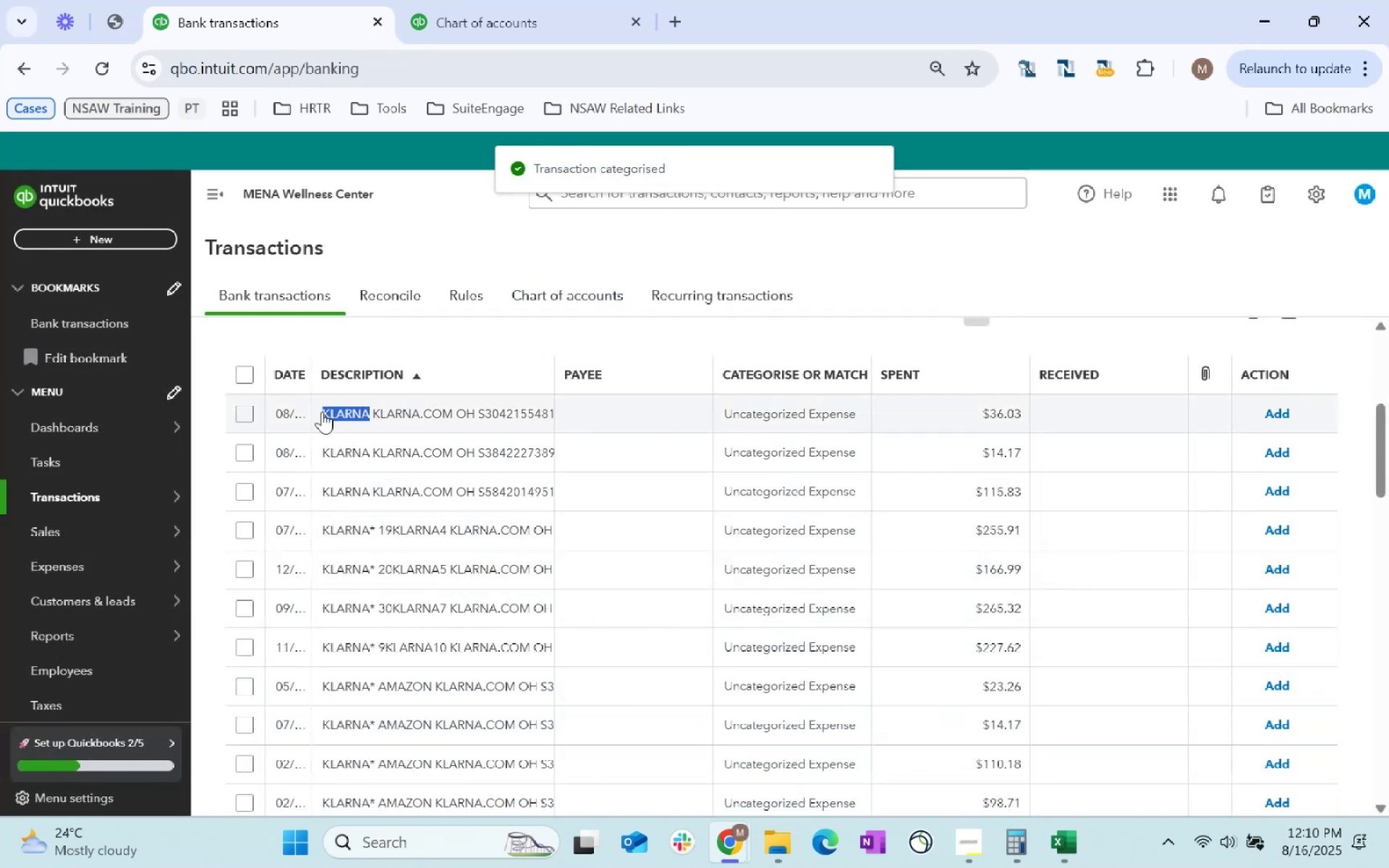 
key(Control+C)
 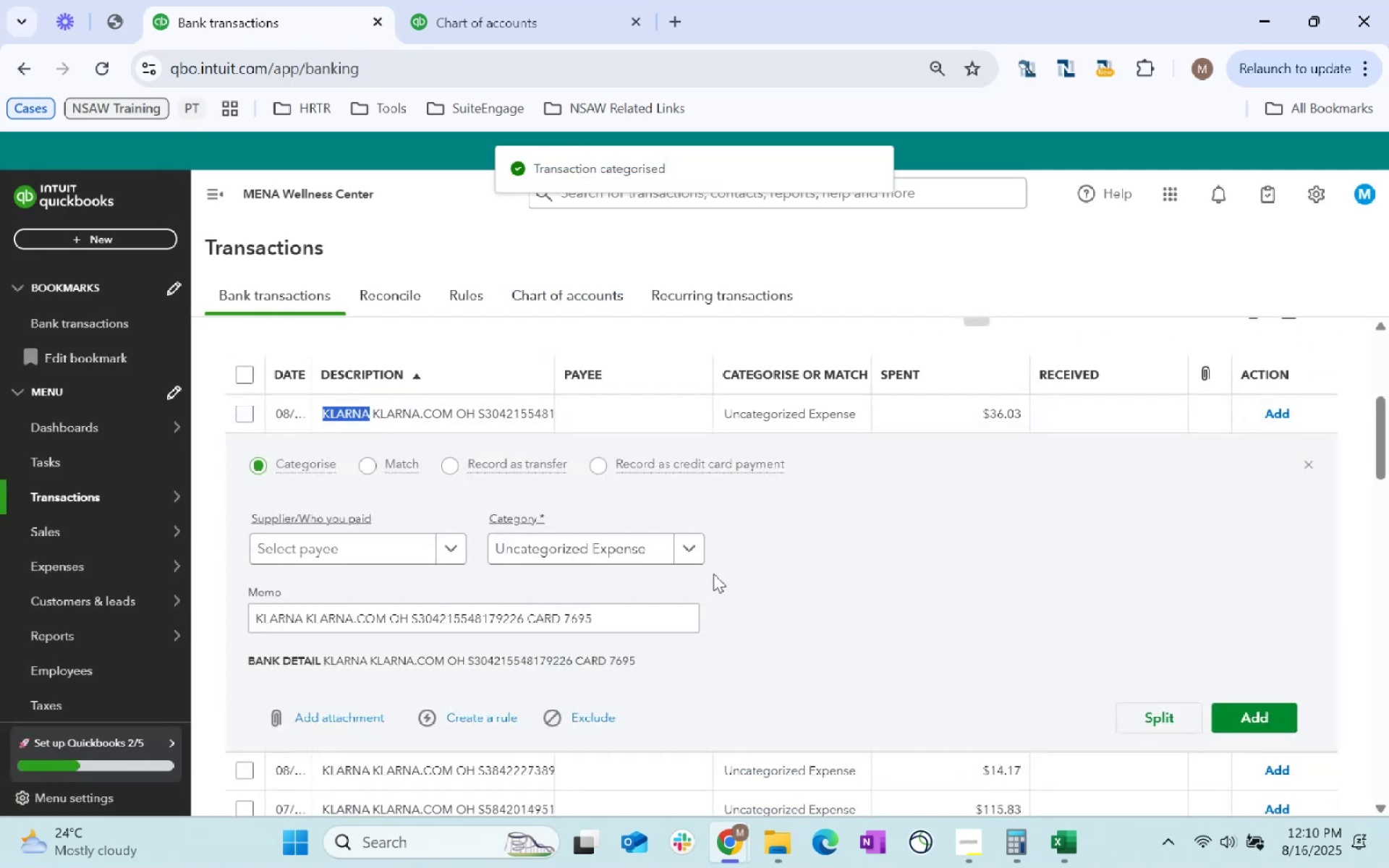 
key(Control+C)
 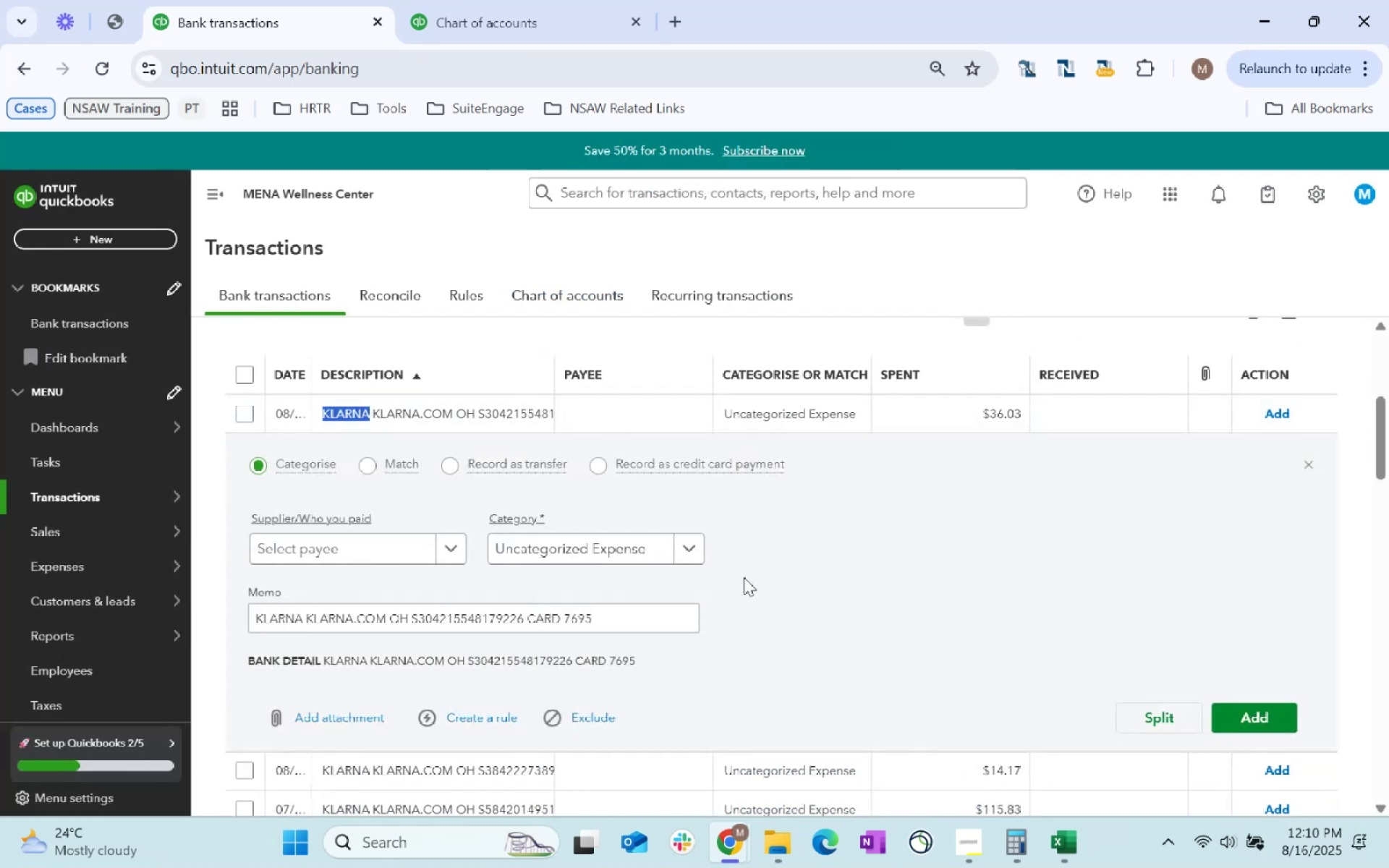 
scroll: coordinate [813, 542], scroll_direction: up, amount: 2.0
 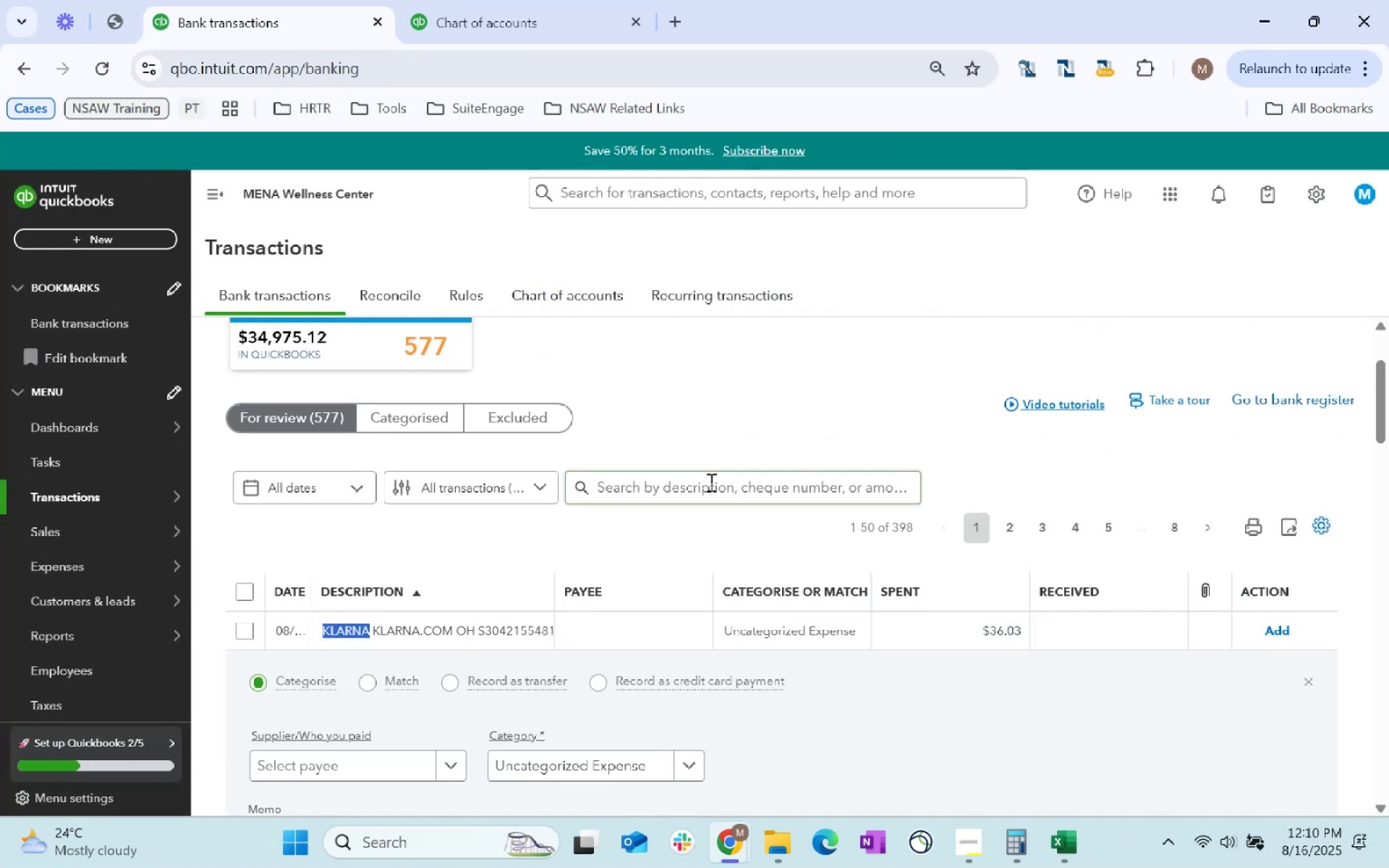 
key(Control+ControlLeft)
 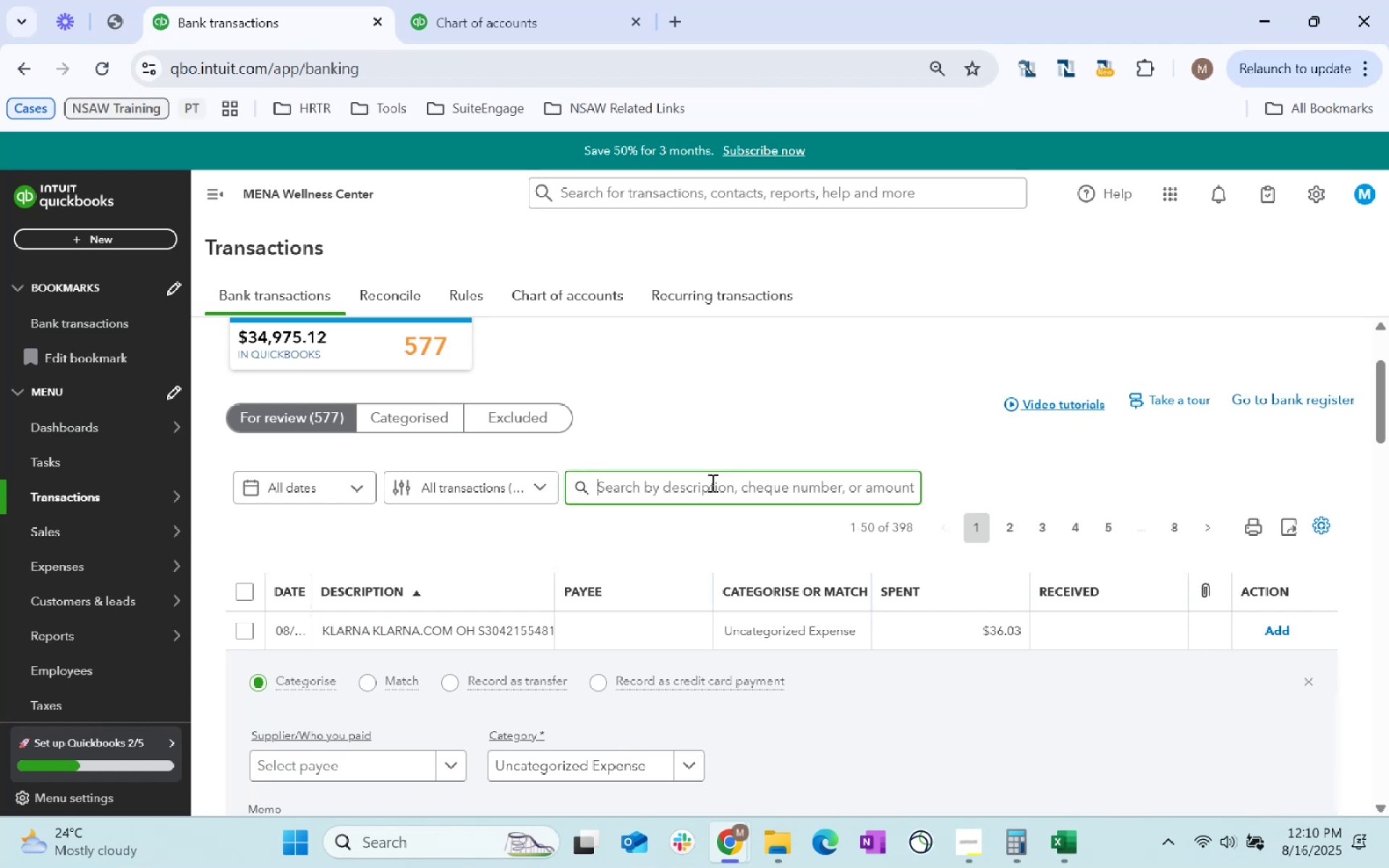 
key(Control+V)
 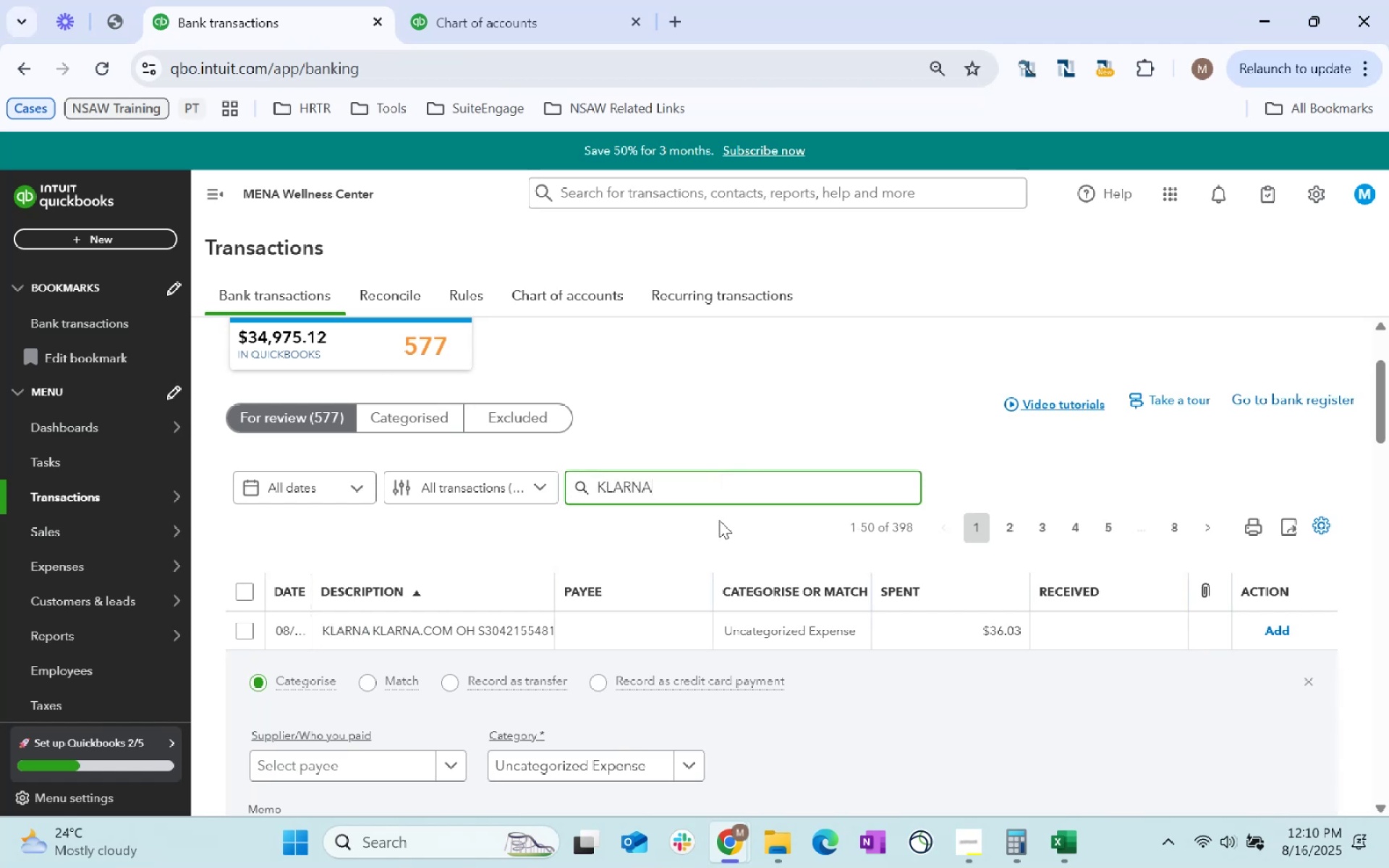 
key(Enter)
 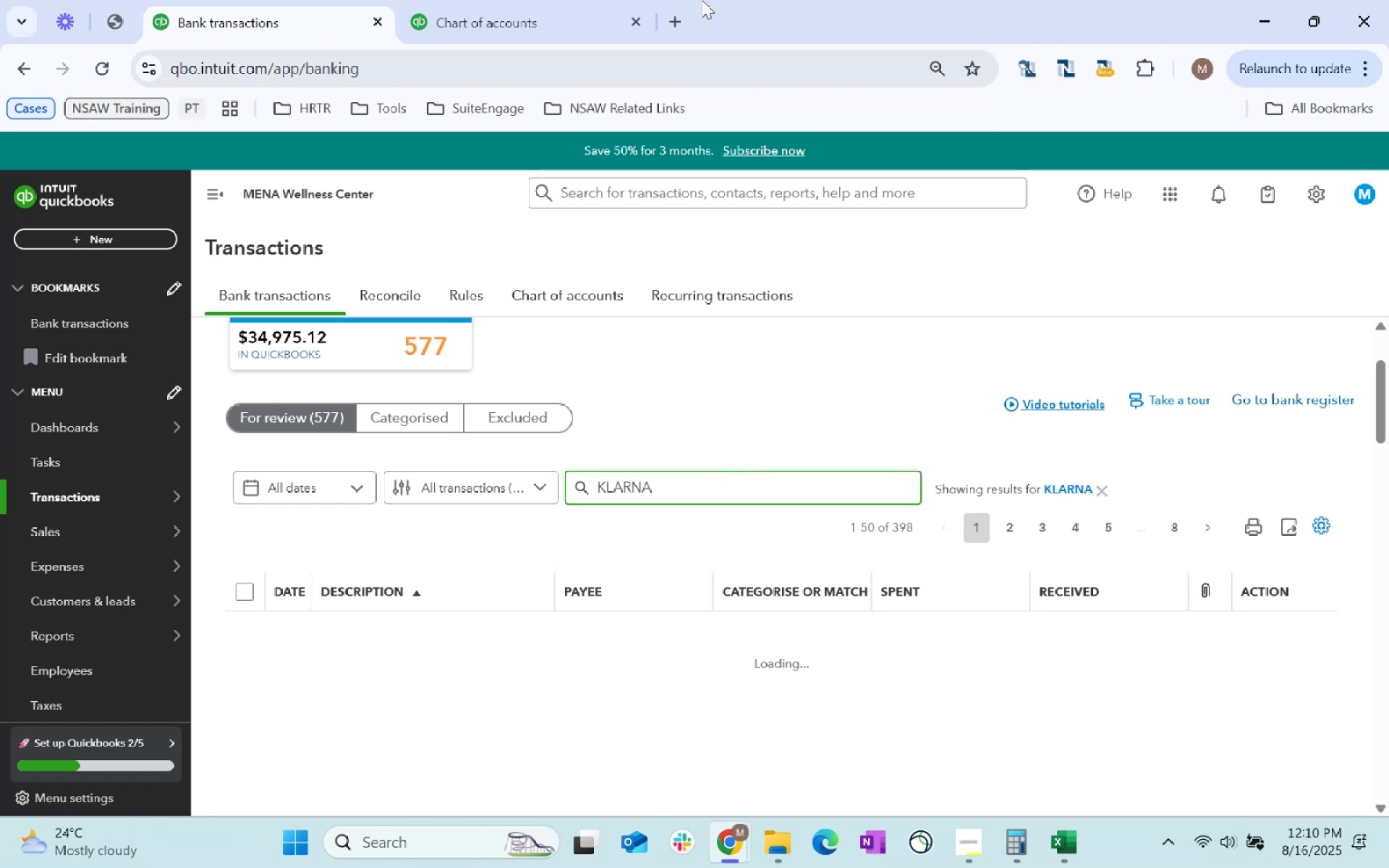 
key(Alt+AltLeft)
 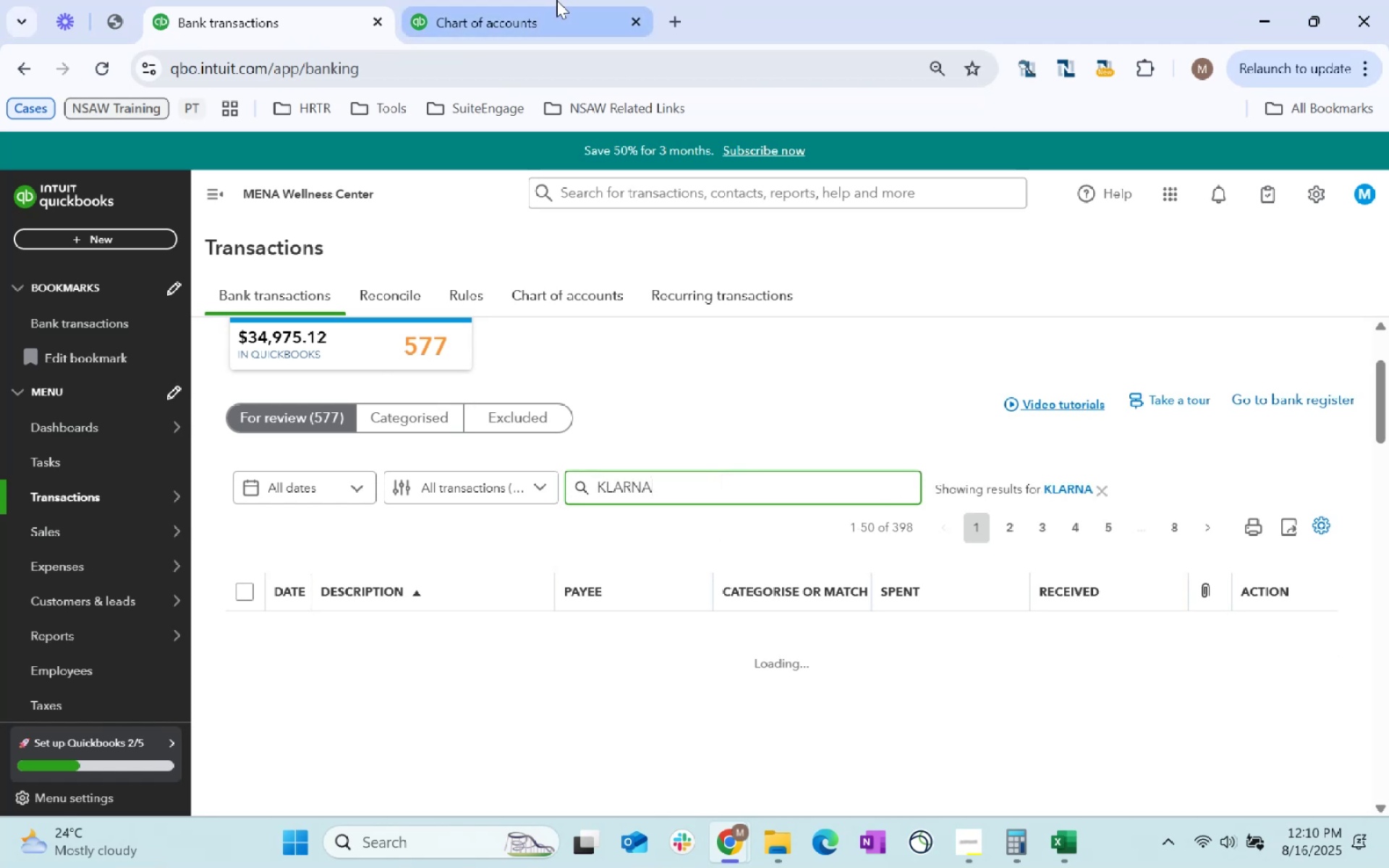 
key(Alt+Tab)
 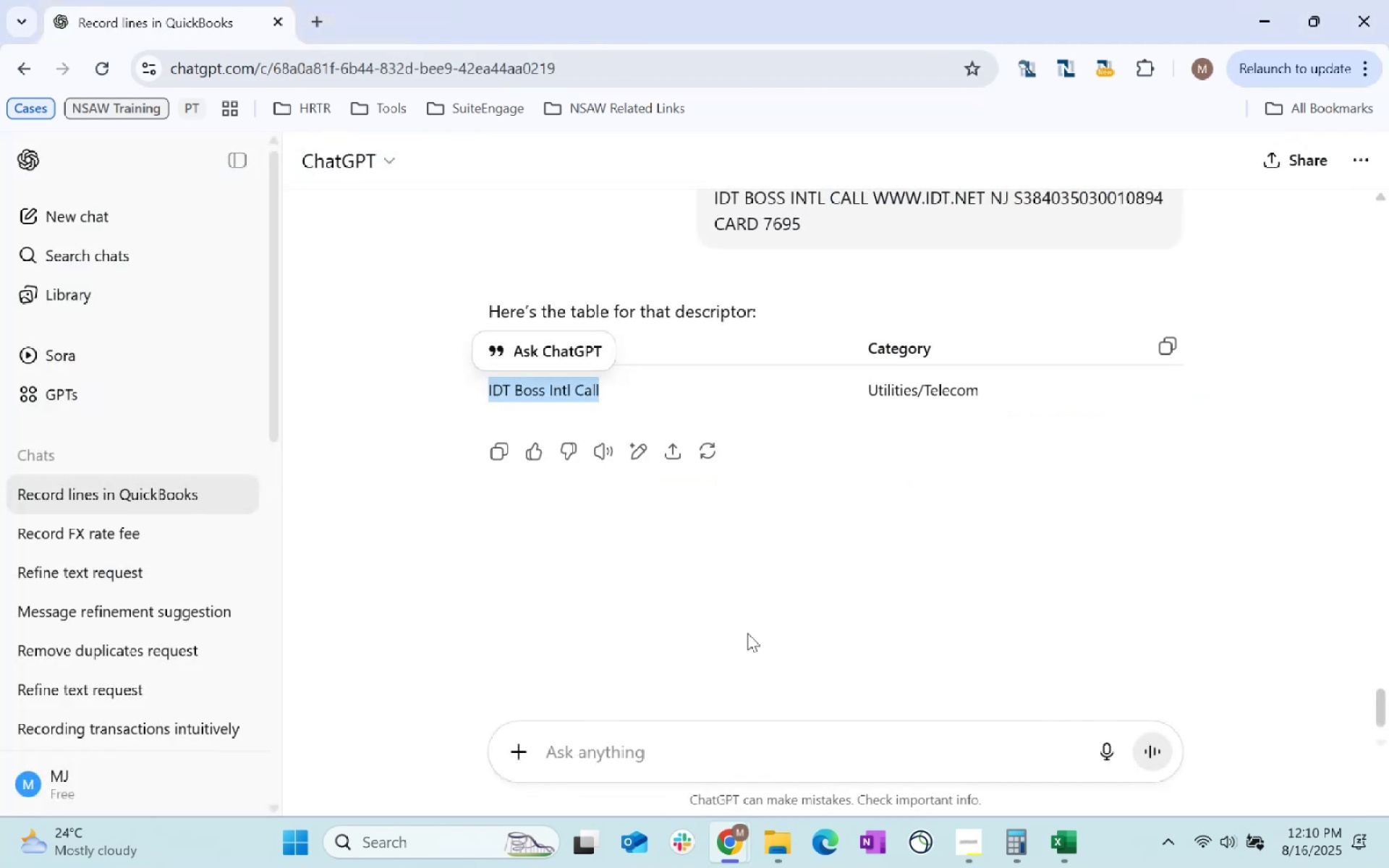 
left_click_drag(start_coordinate=[783, 760], to_coordinate=[786, 765])
 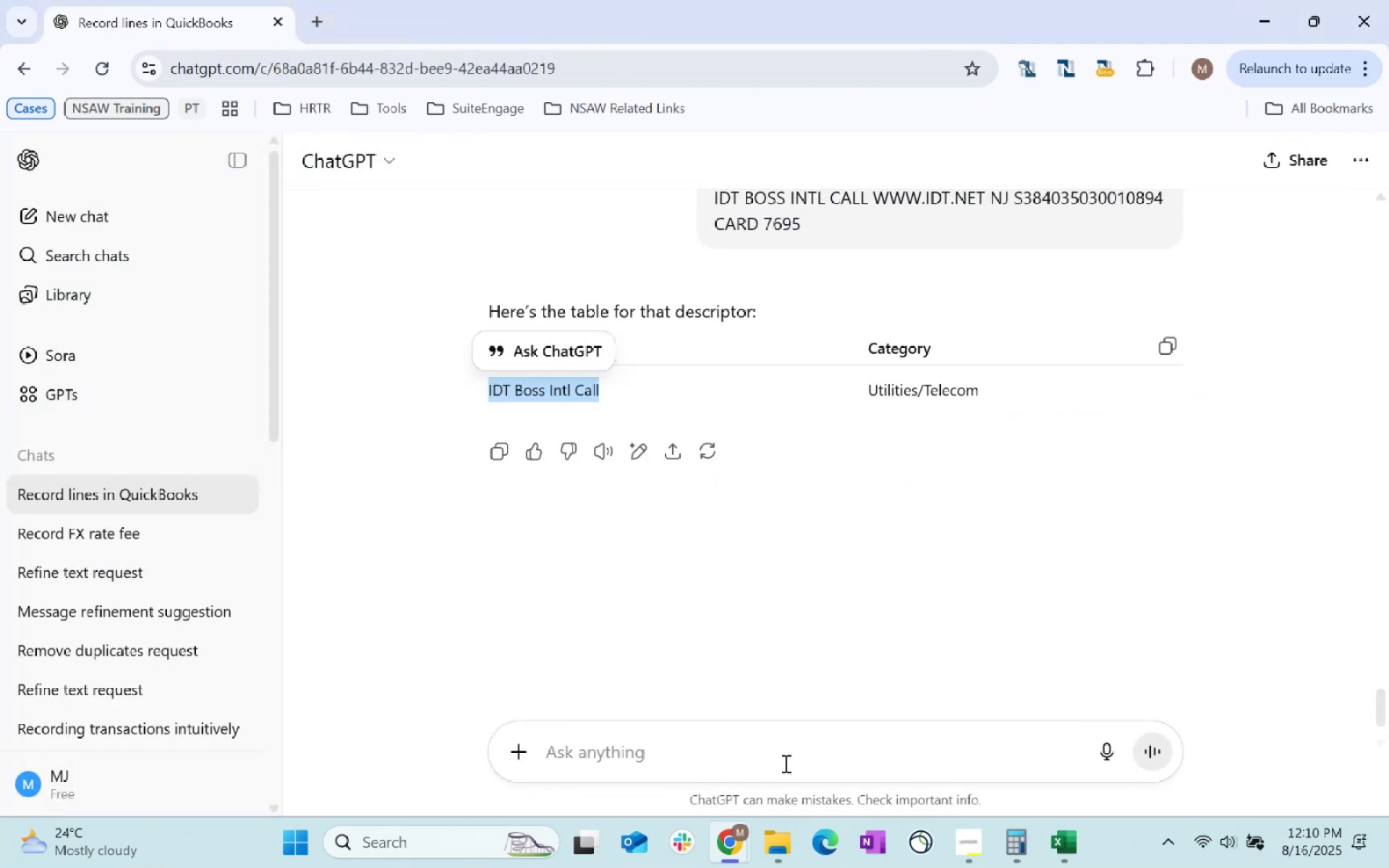 
key(Control+ControlLeft)
 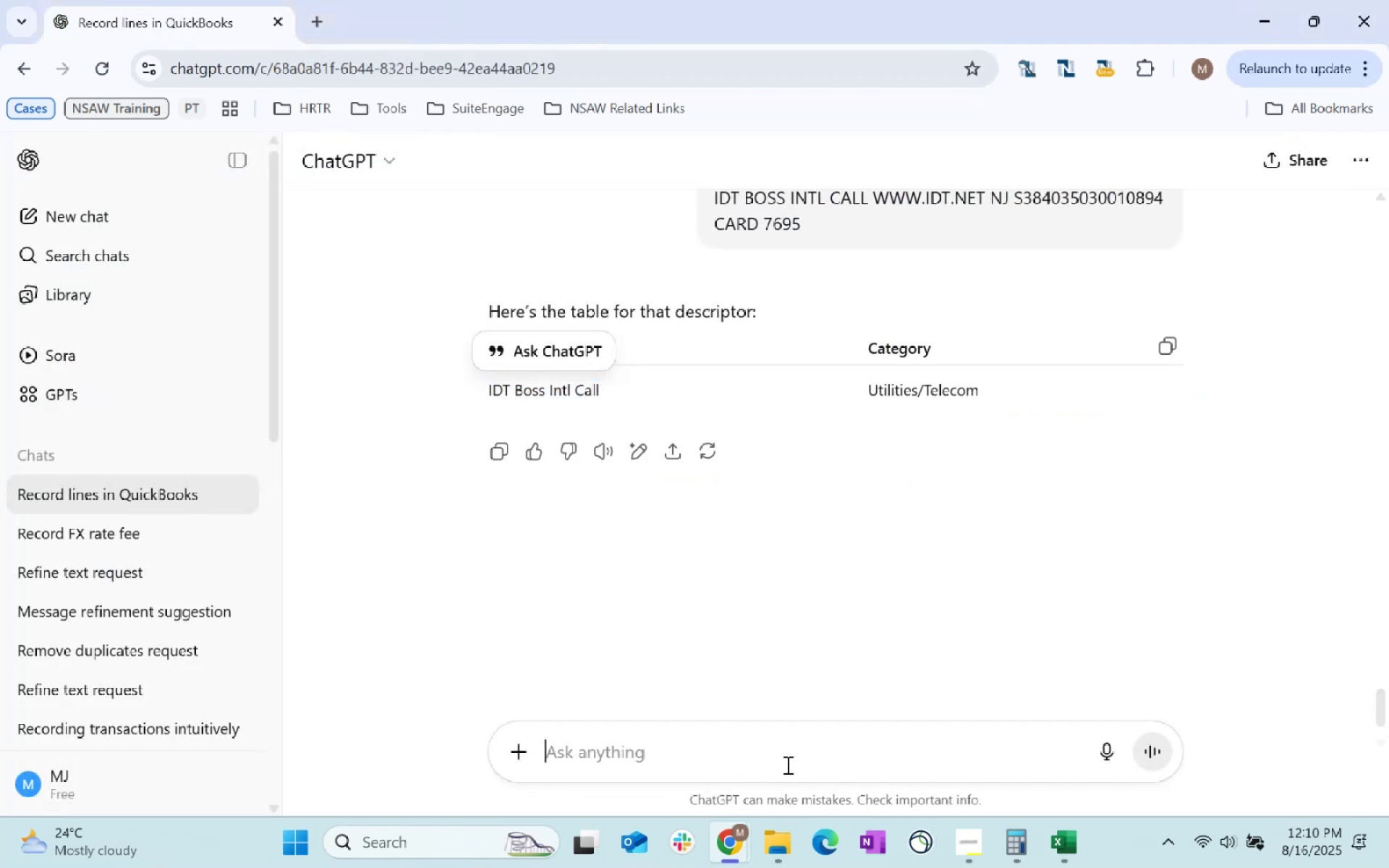 
key(Control+V)
 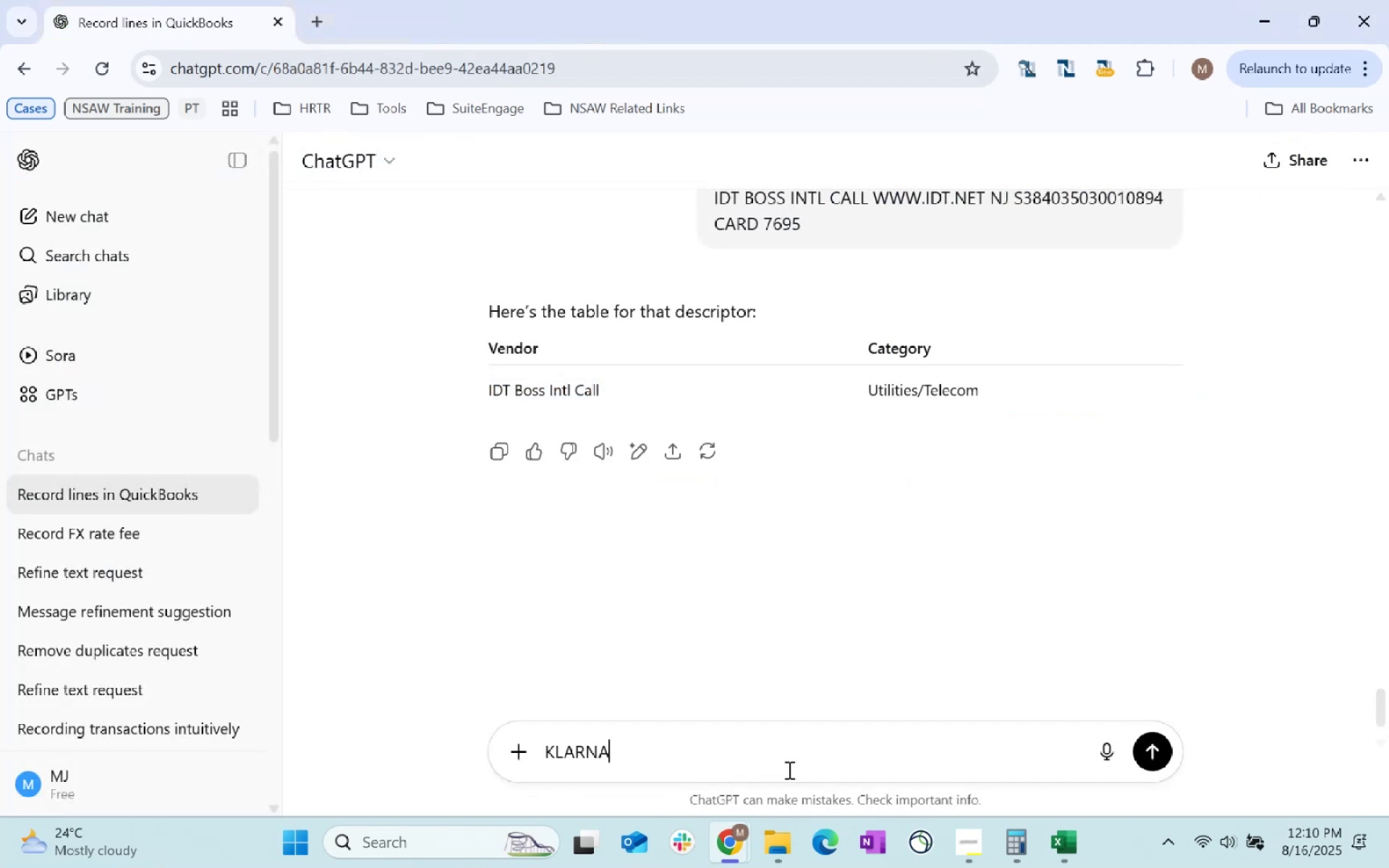 
key(Enter)
 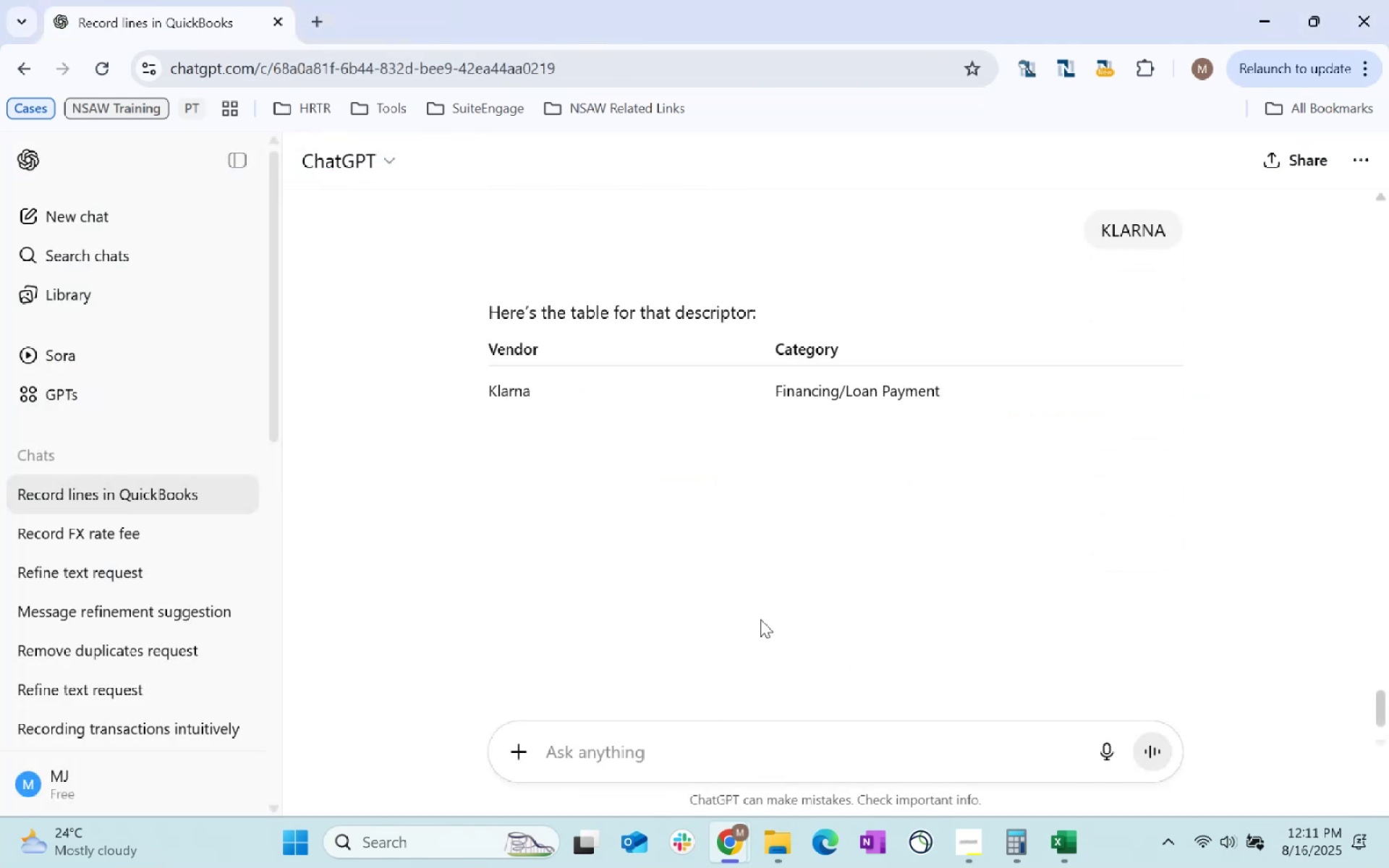 
key(Alt+AltLeft)
 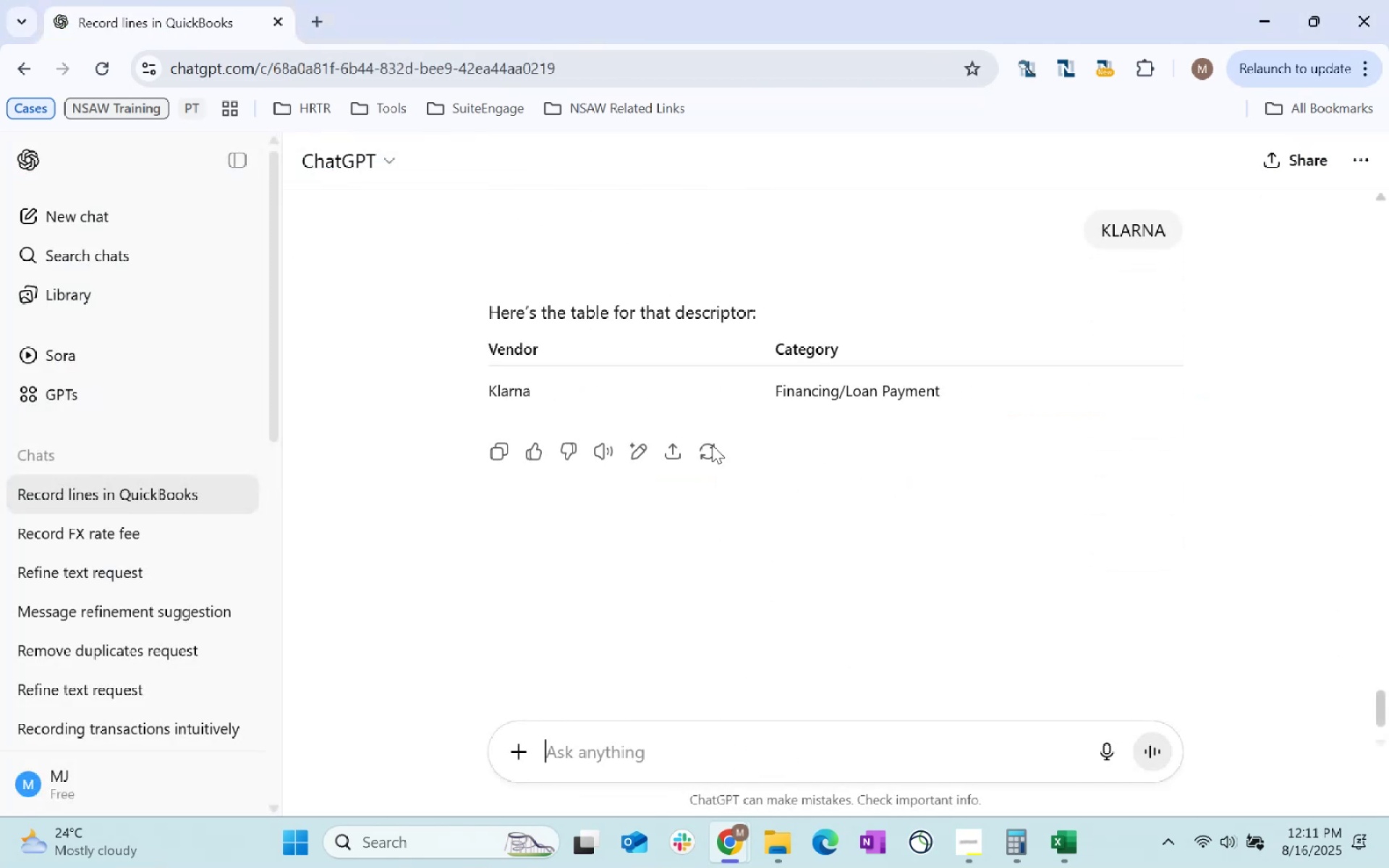 
key(Alt+Tab)
 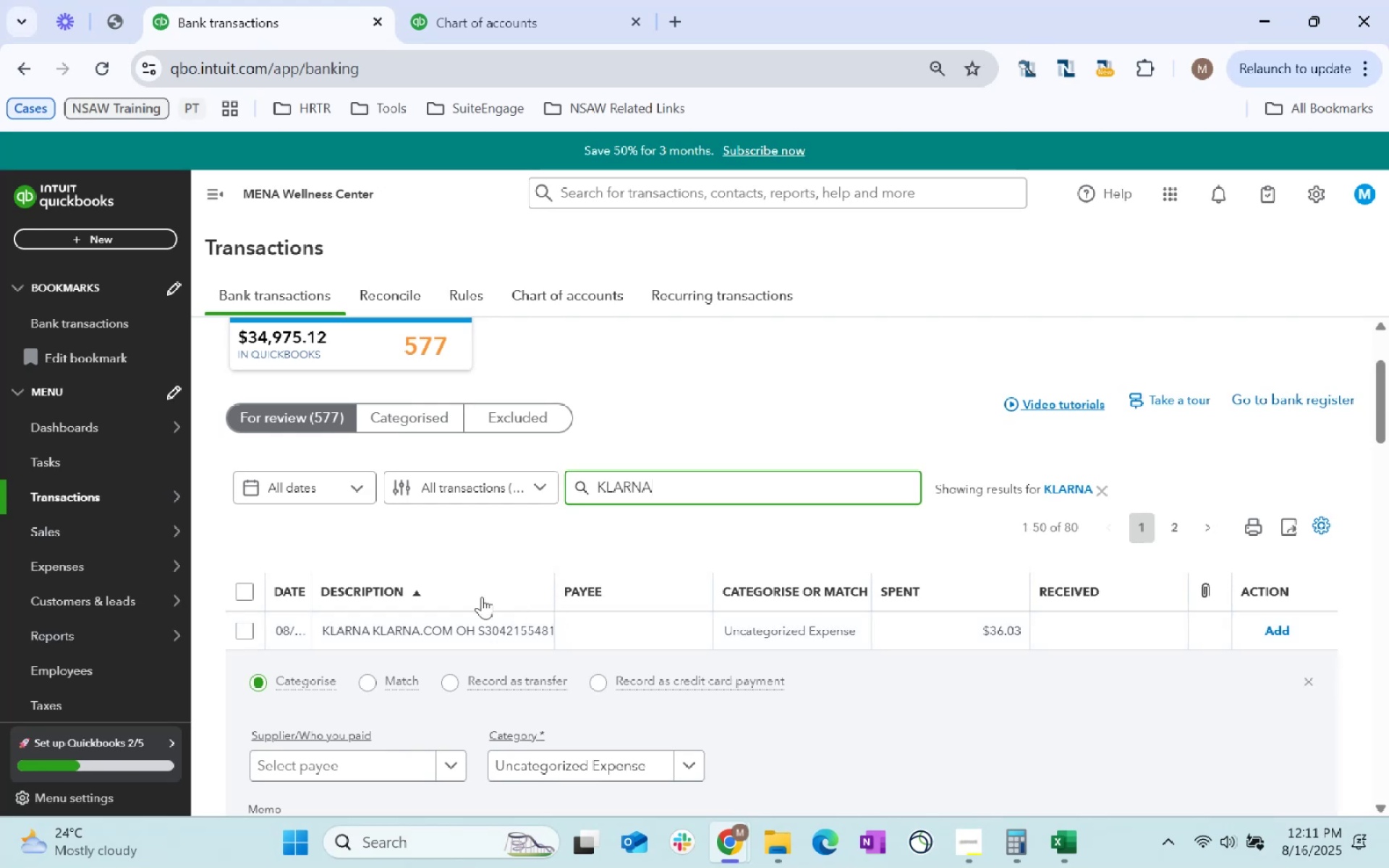 
left_click([427, 595])
 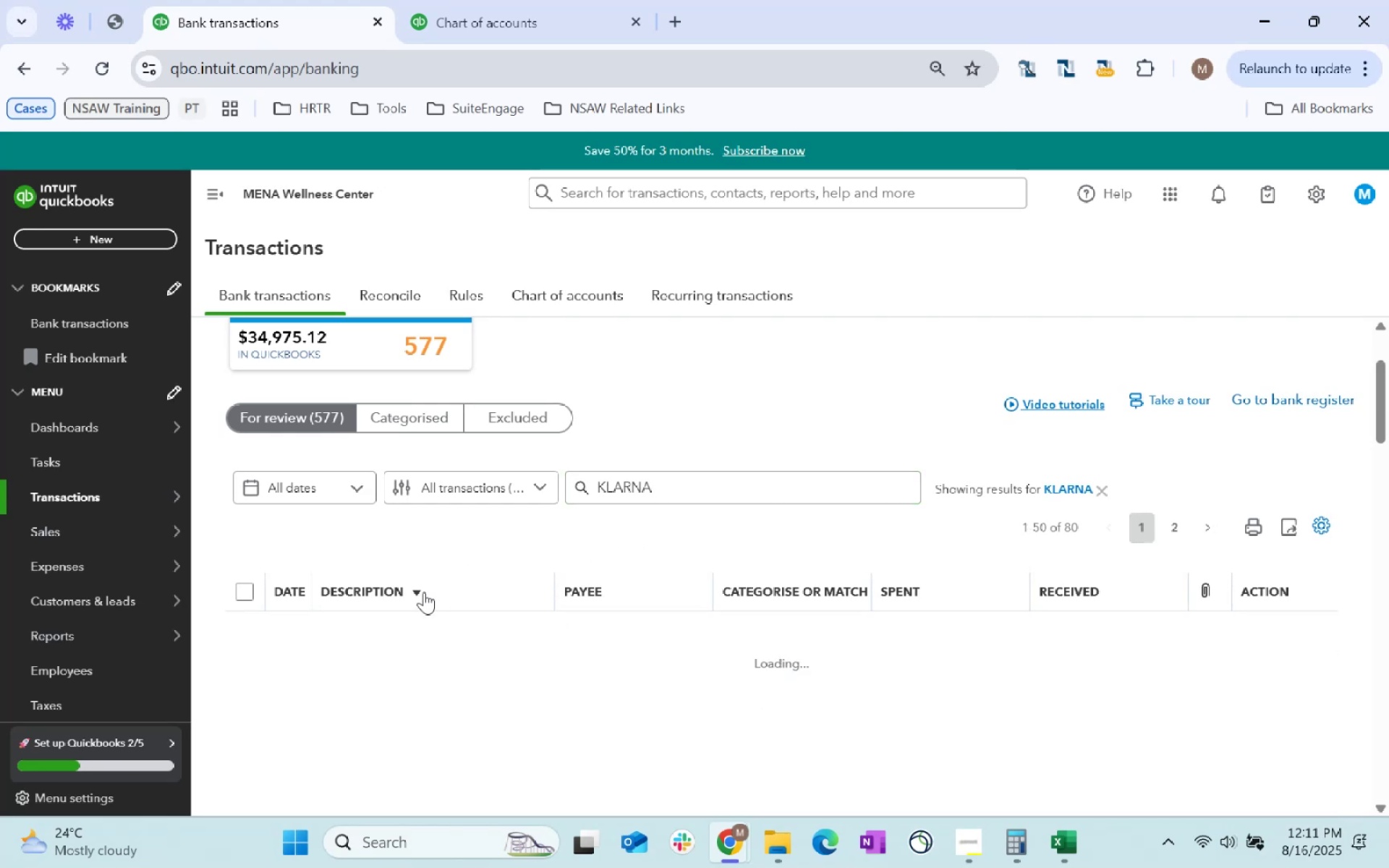 
left_click([419, 587])
 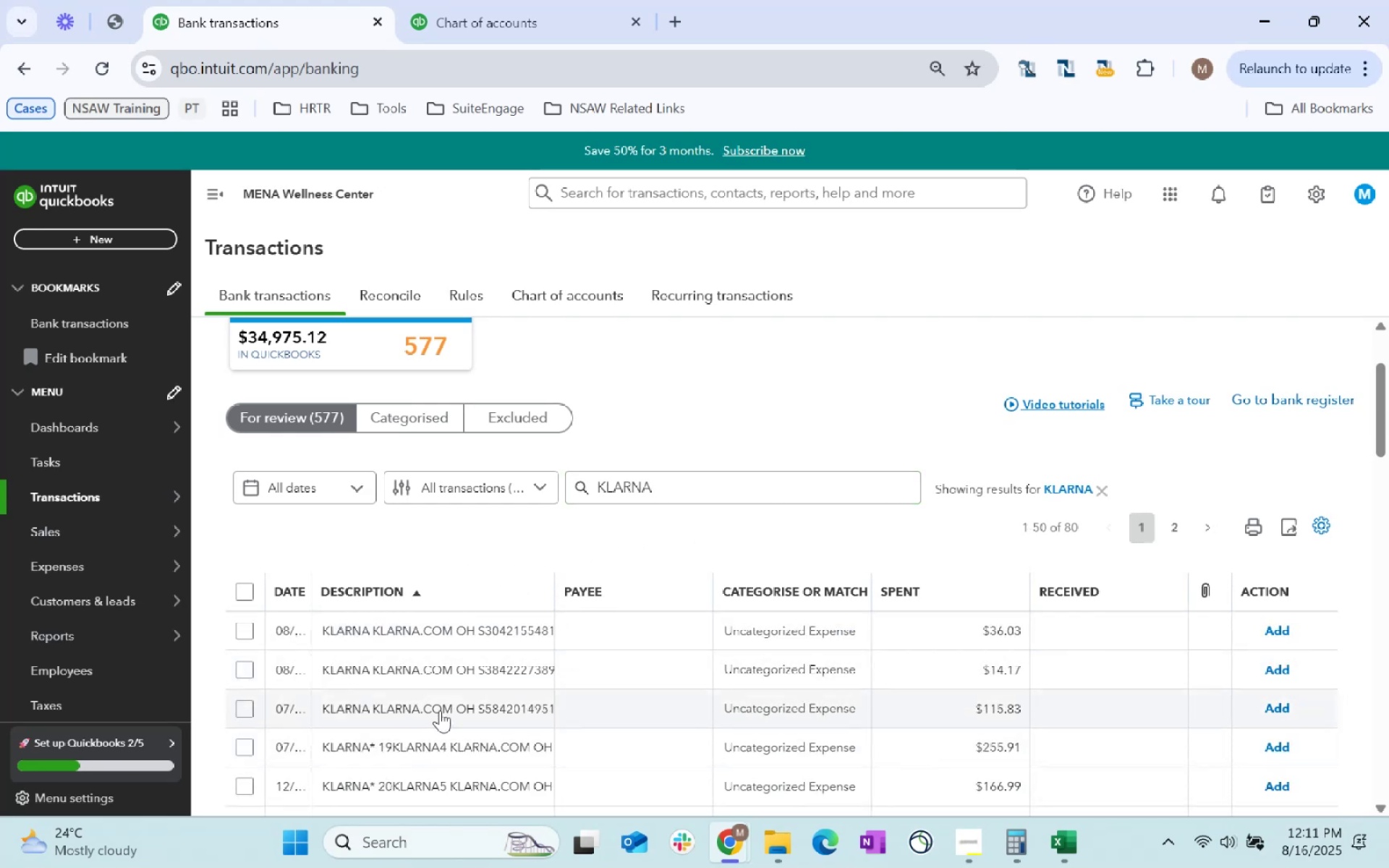 
scroll: coordinate [447, 726], scroll_direction: down, amount: 21.0
 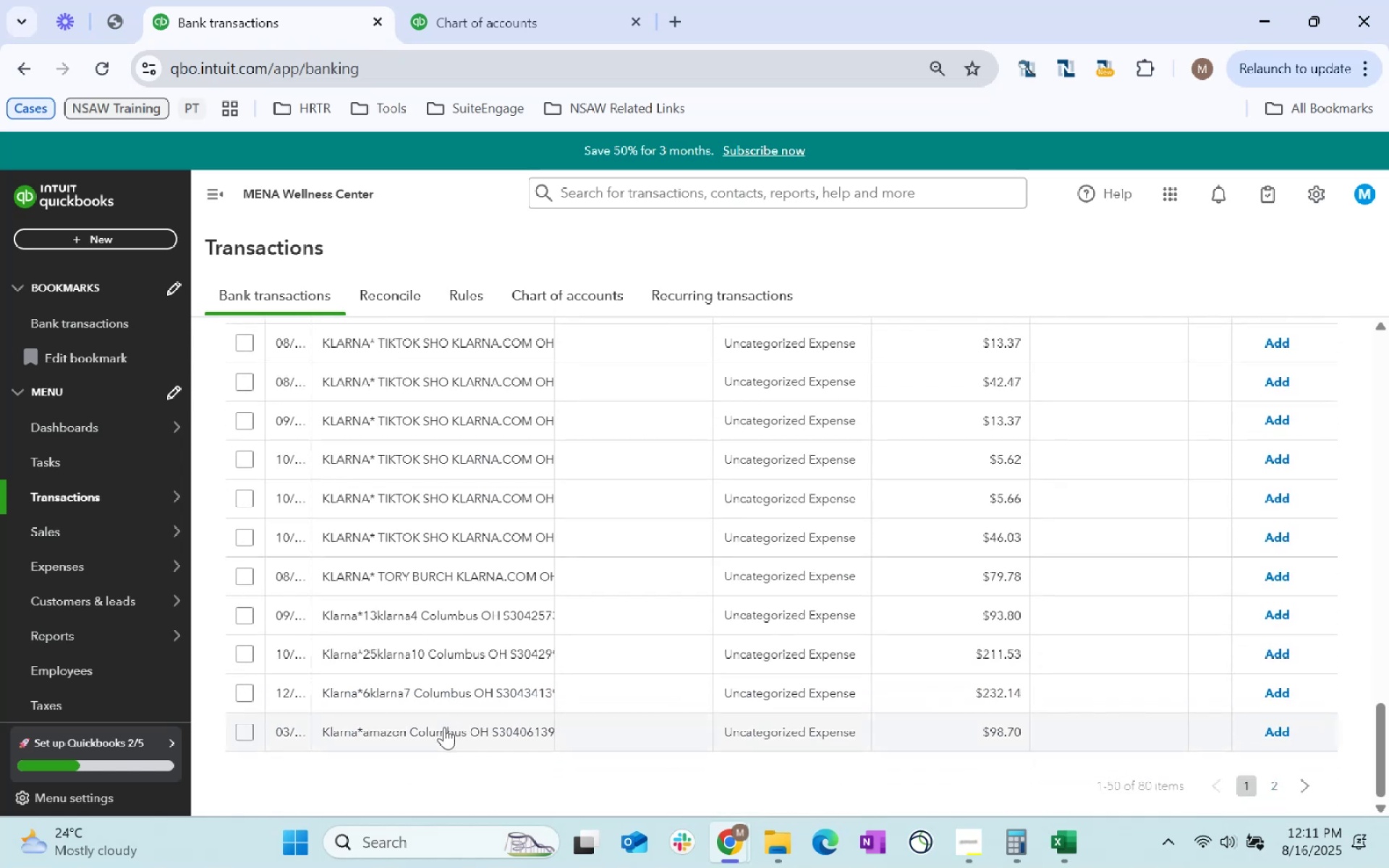 
scroll: coordinate [444, 727], scroll_direction: up, amount: 18.0
 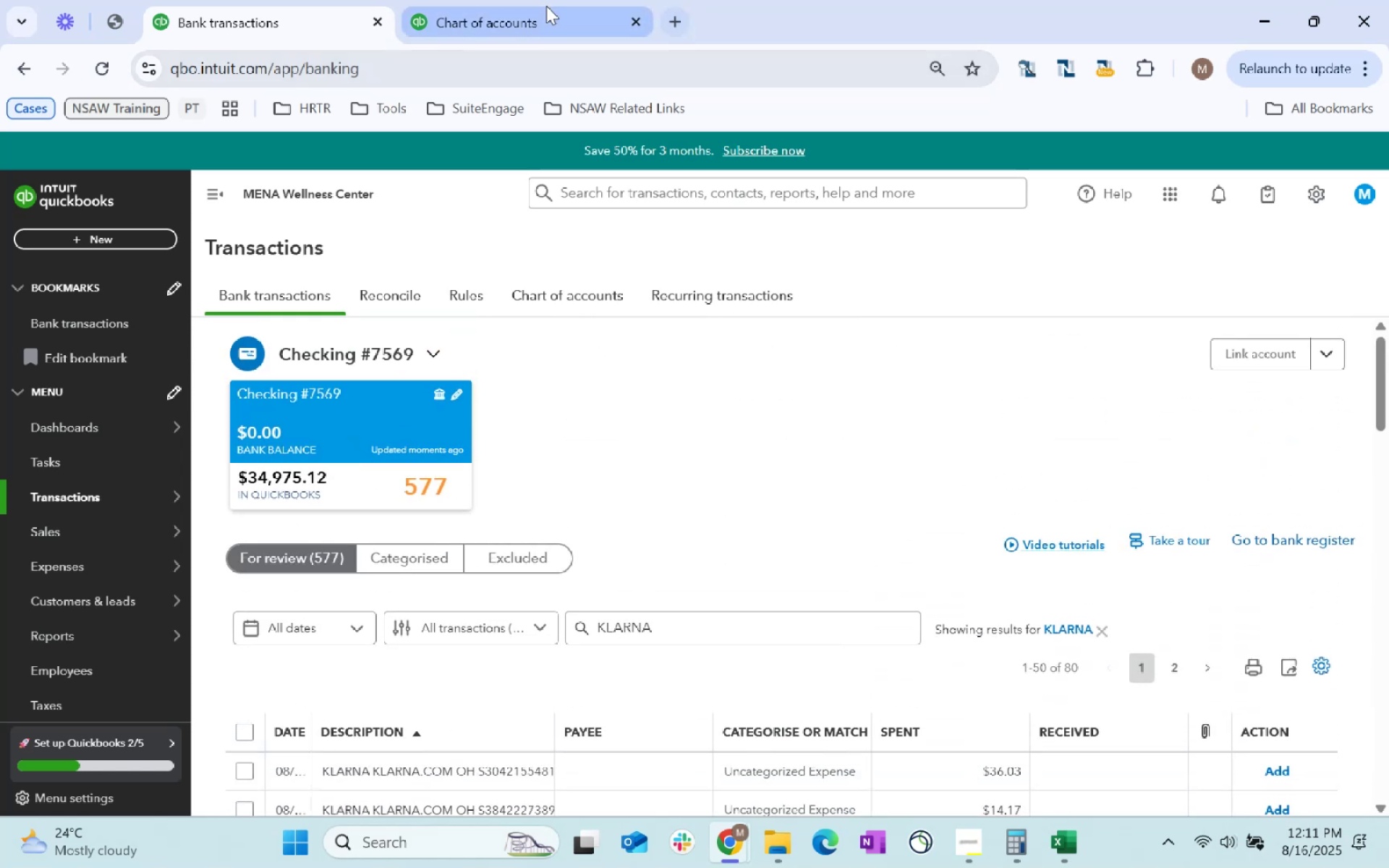 
left_click([679, 27])
 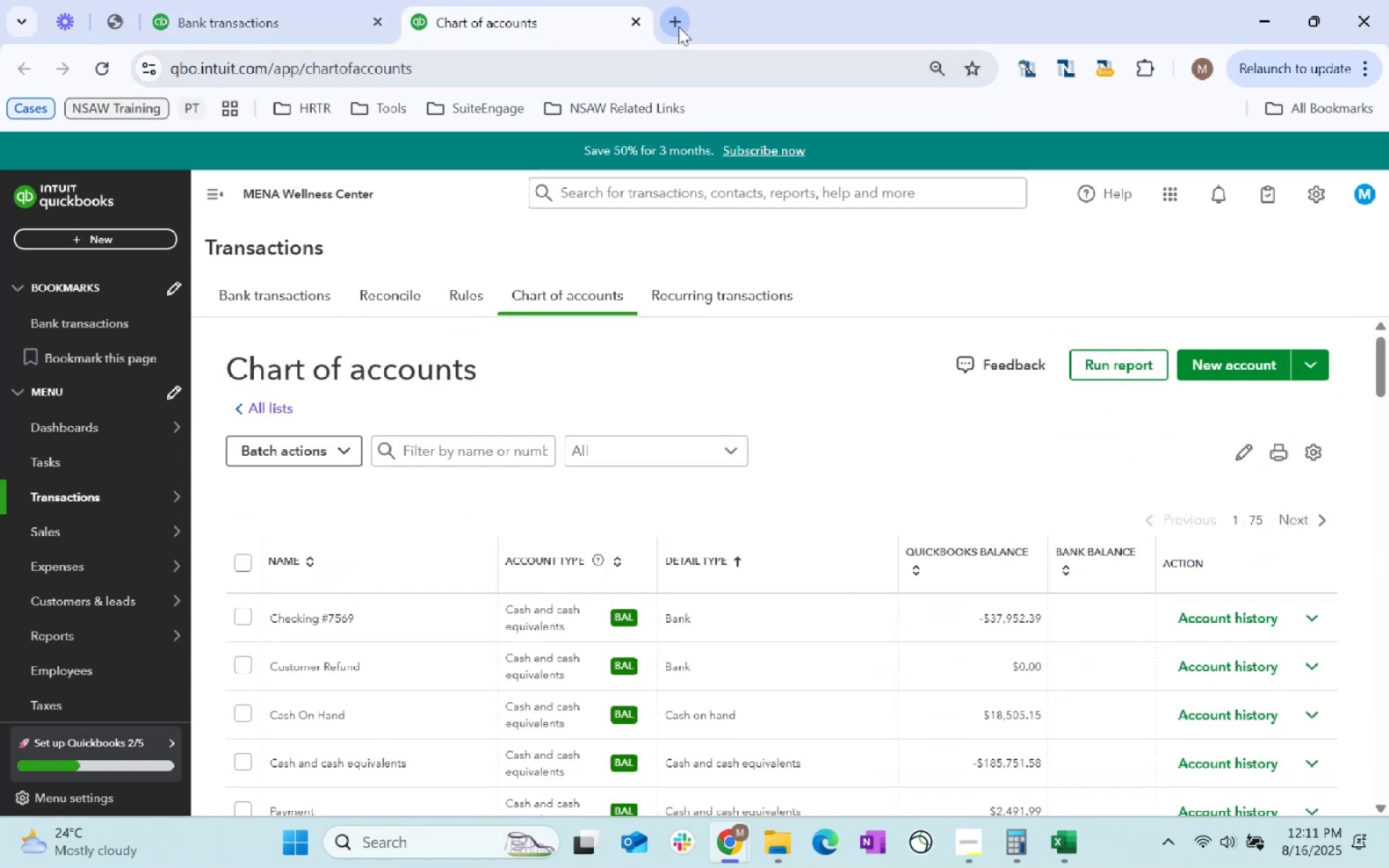 
key(Control+V)
 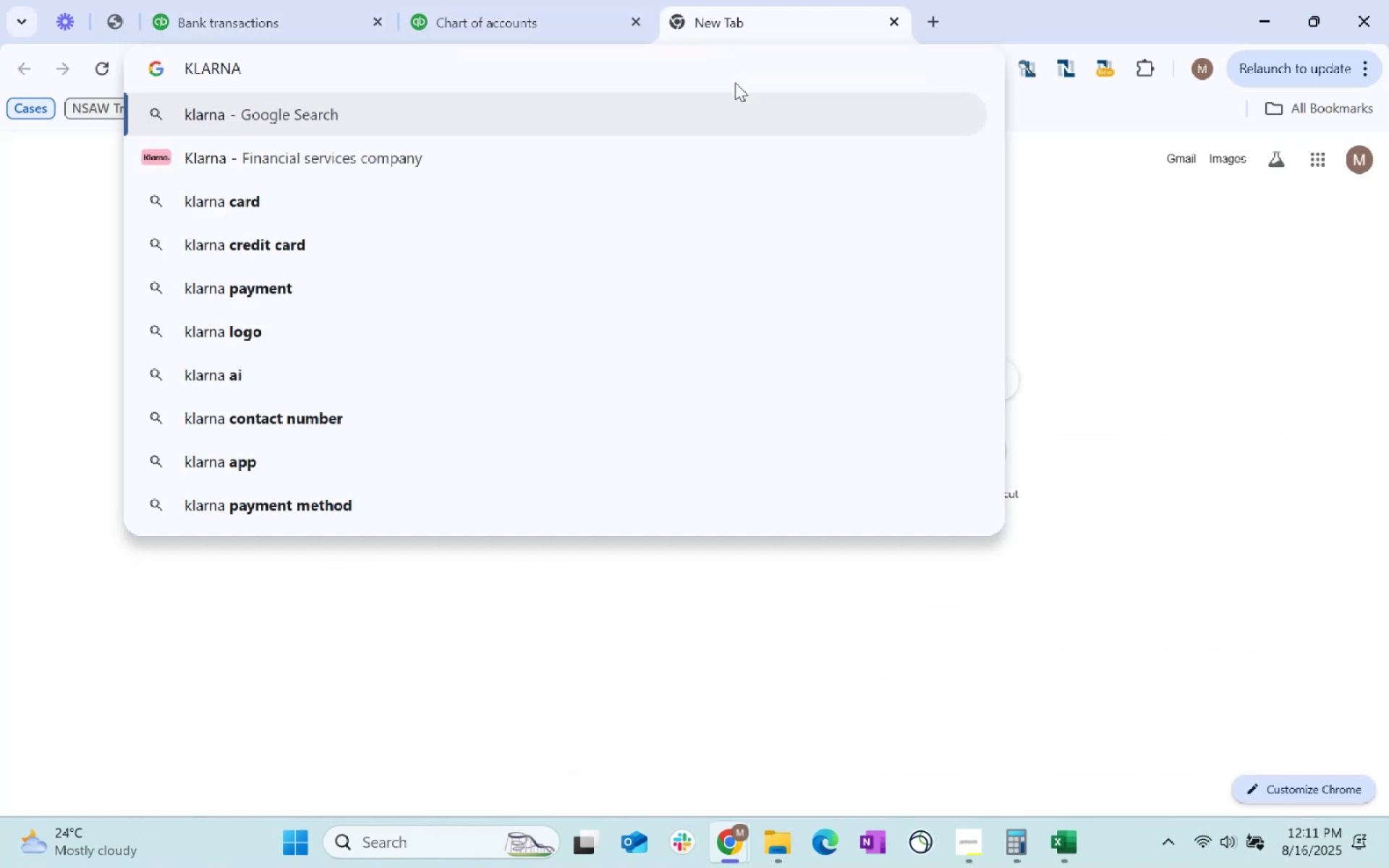 
type(.com)
 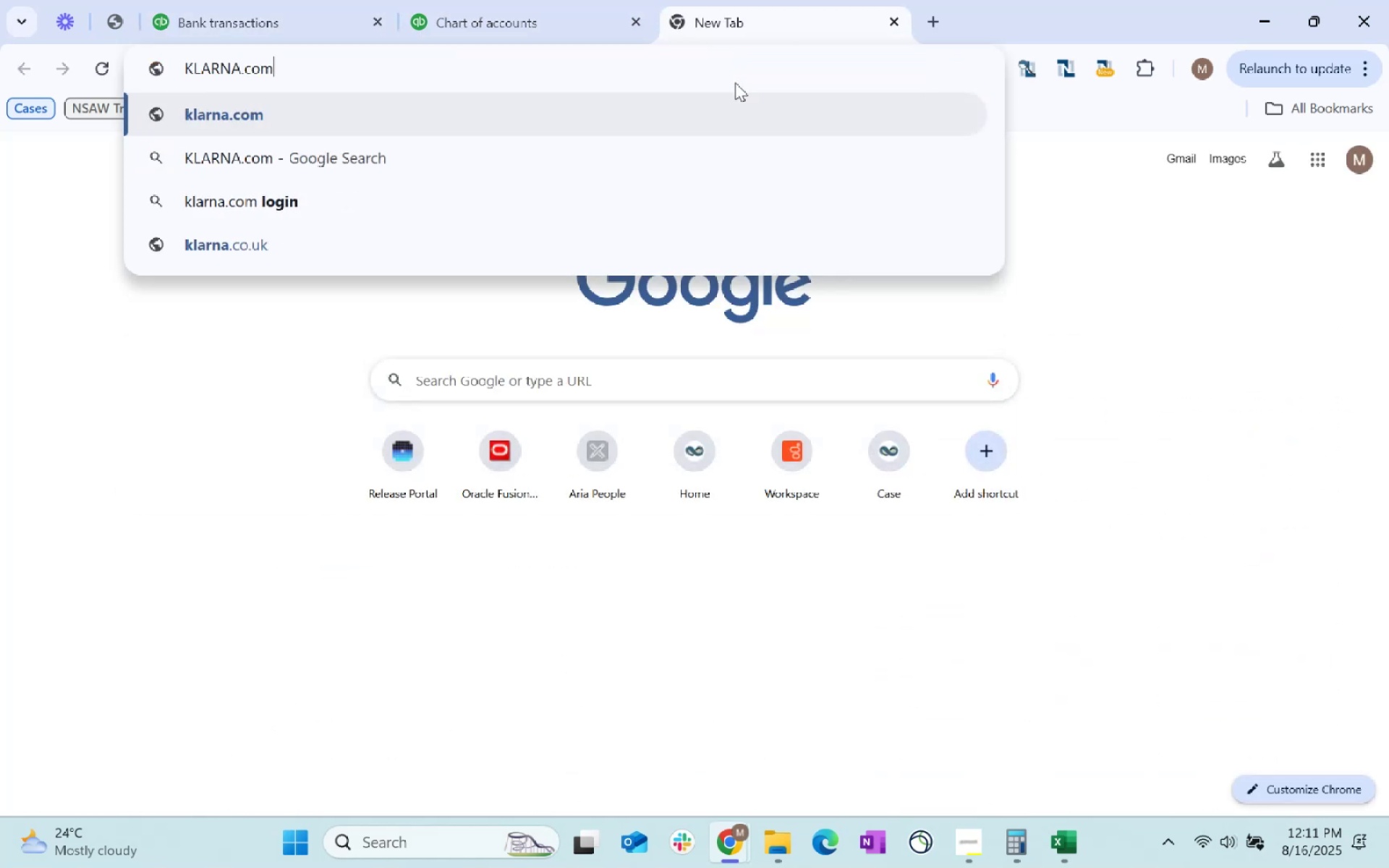 
key(Enter)
 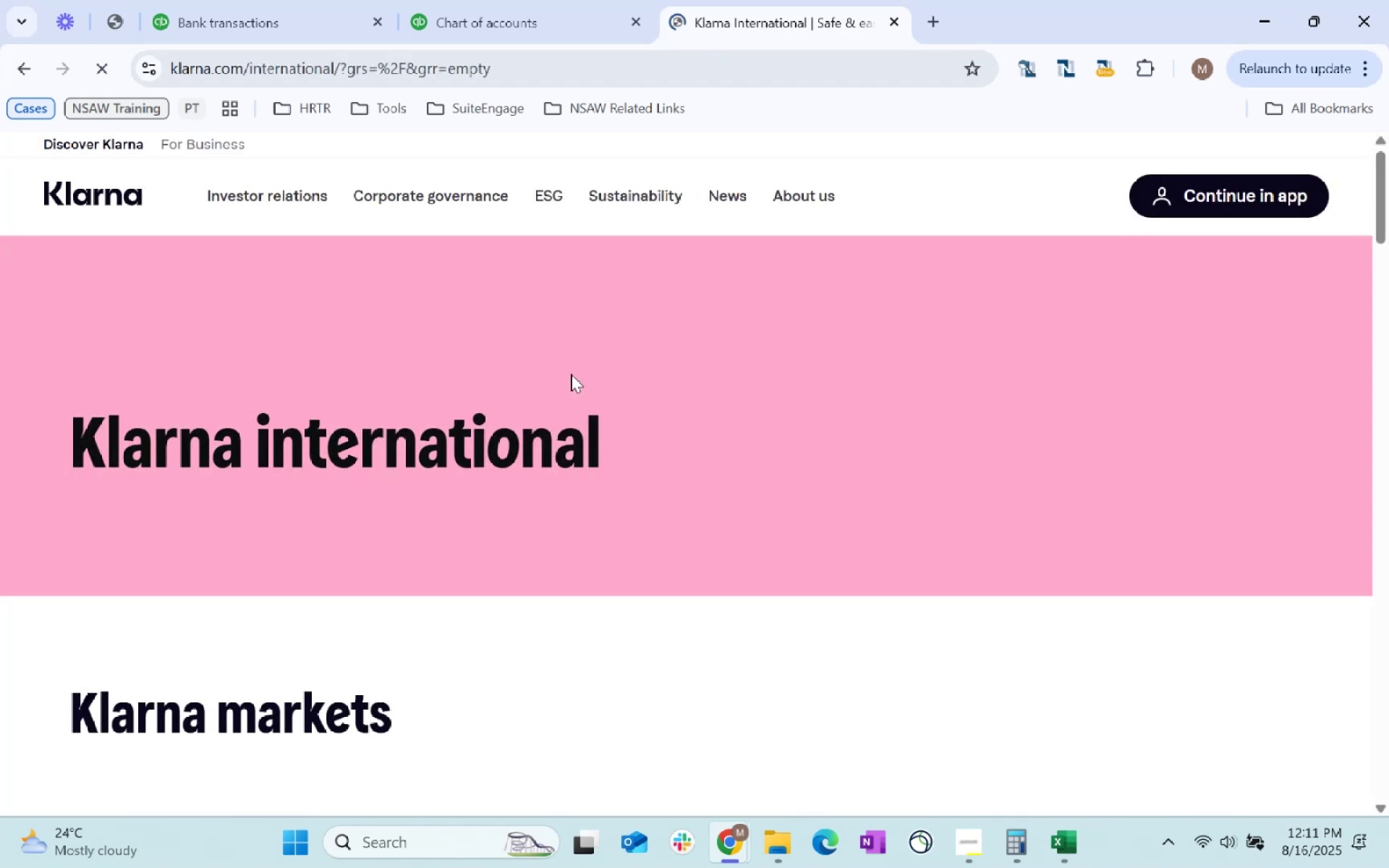 
scroll: coordinate [853, 591], scroll_direction: down, amount: 53.0
 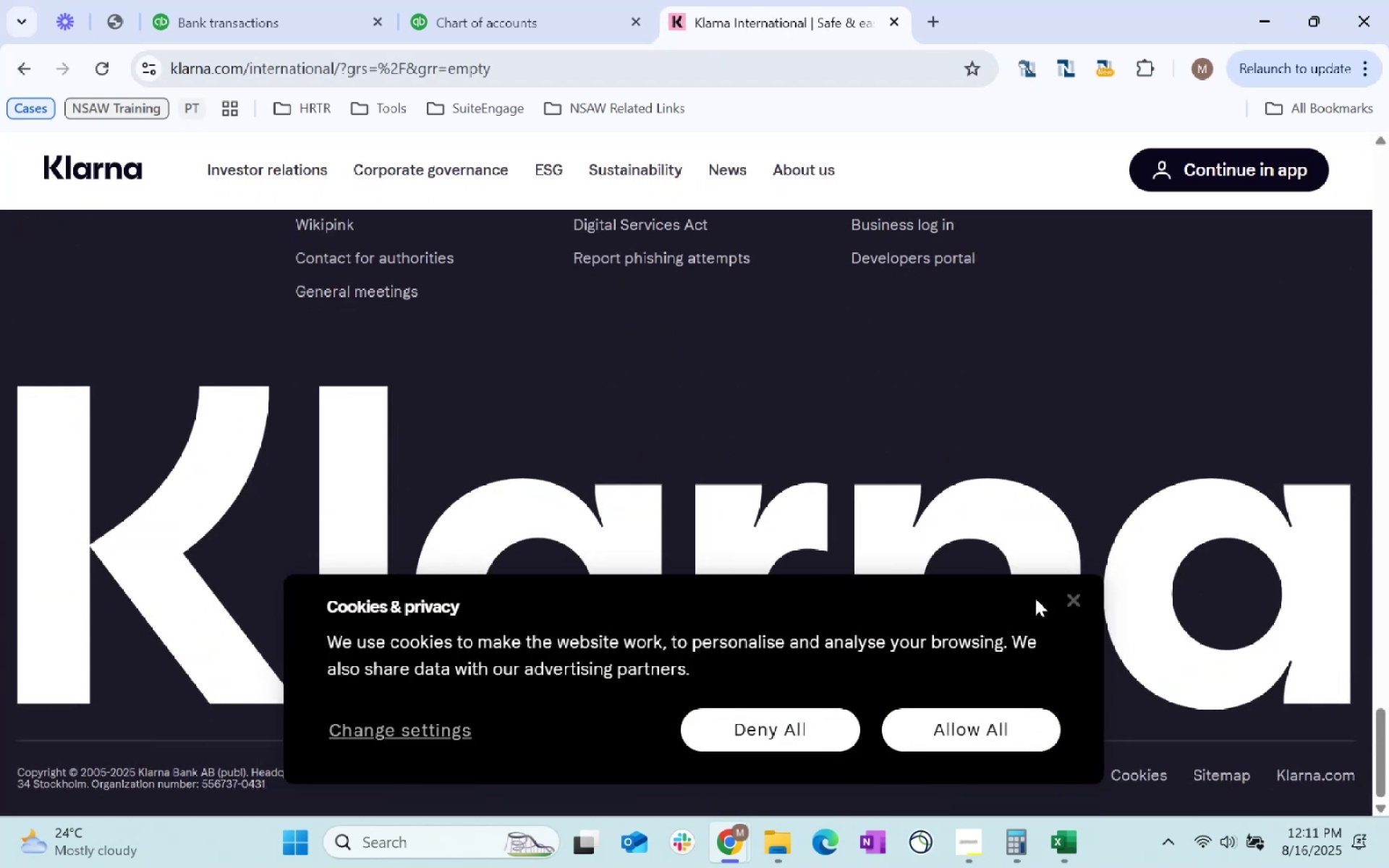 
left_click([1069, 597])
 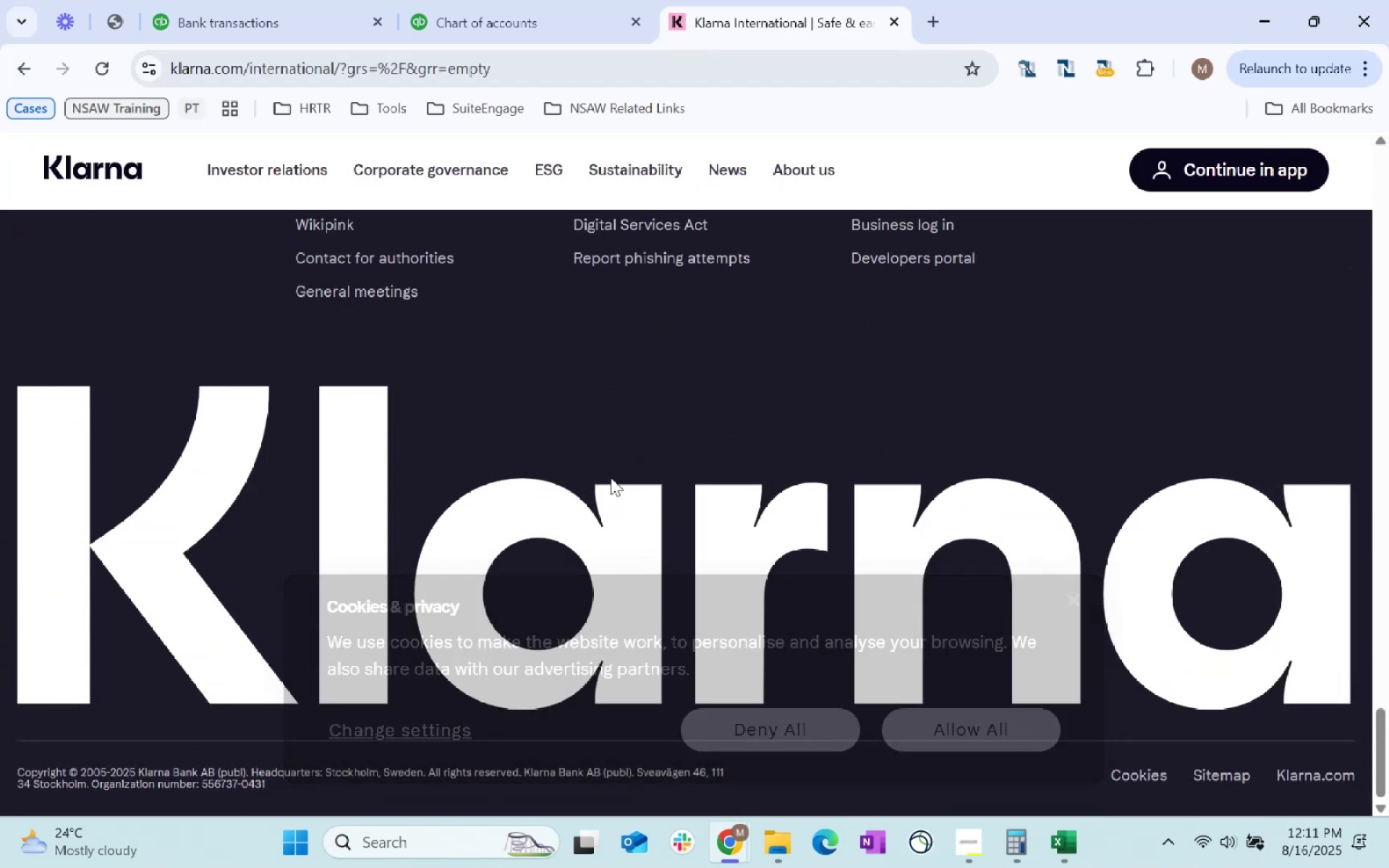 
scroll: coordinate [770, 491], scroll_direction: up, amount: 2.0
 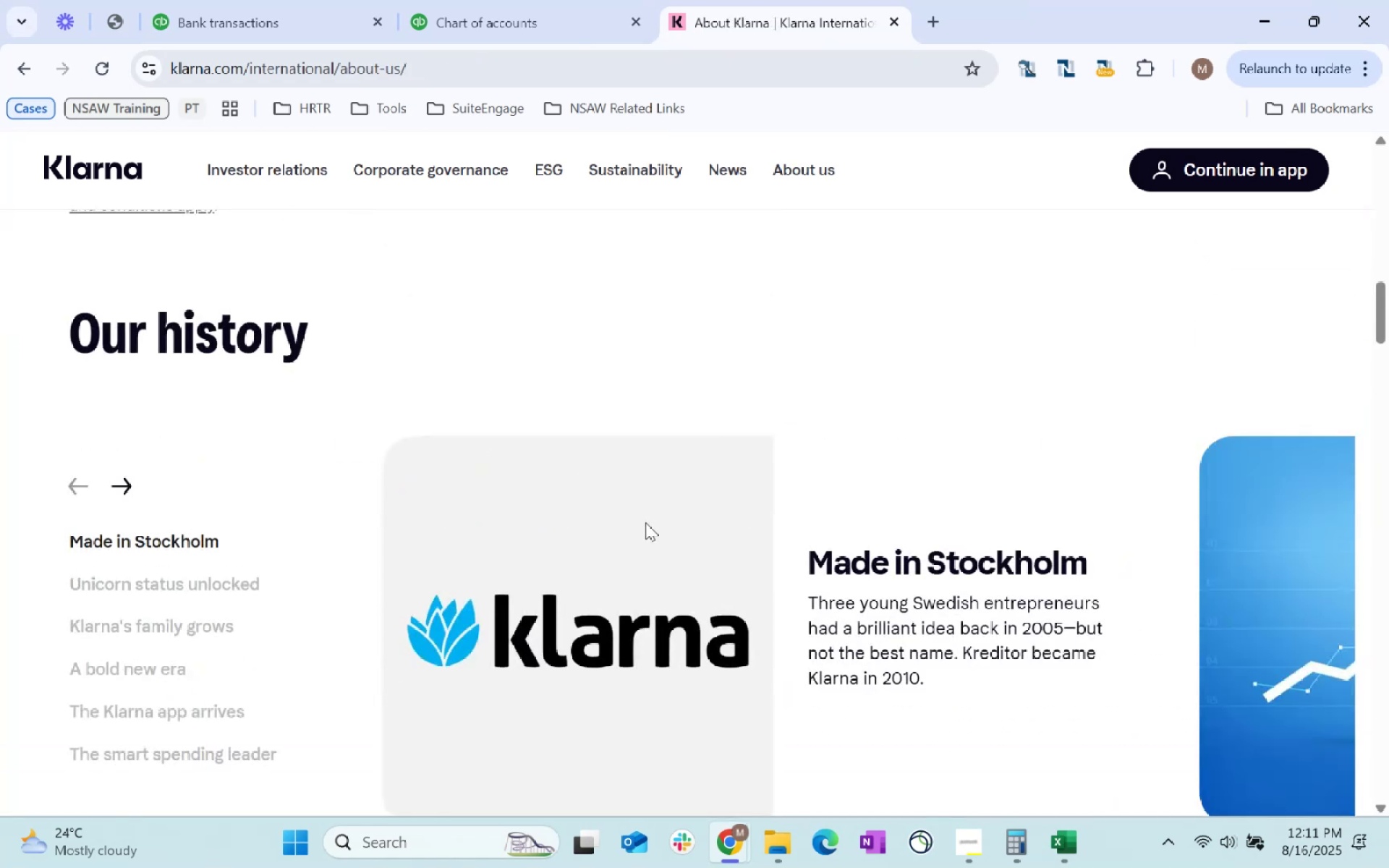 
wait(10.0)
 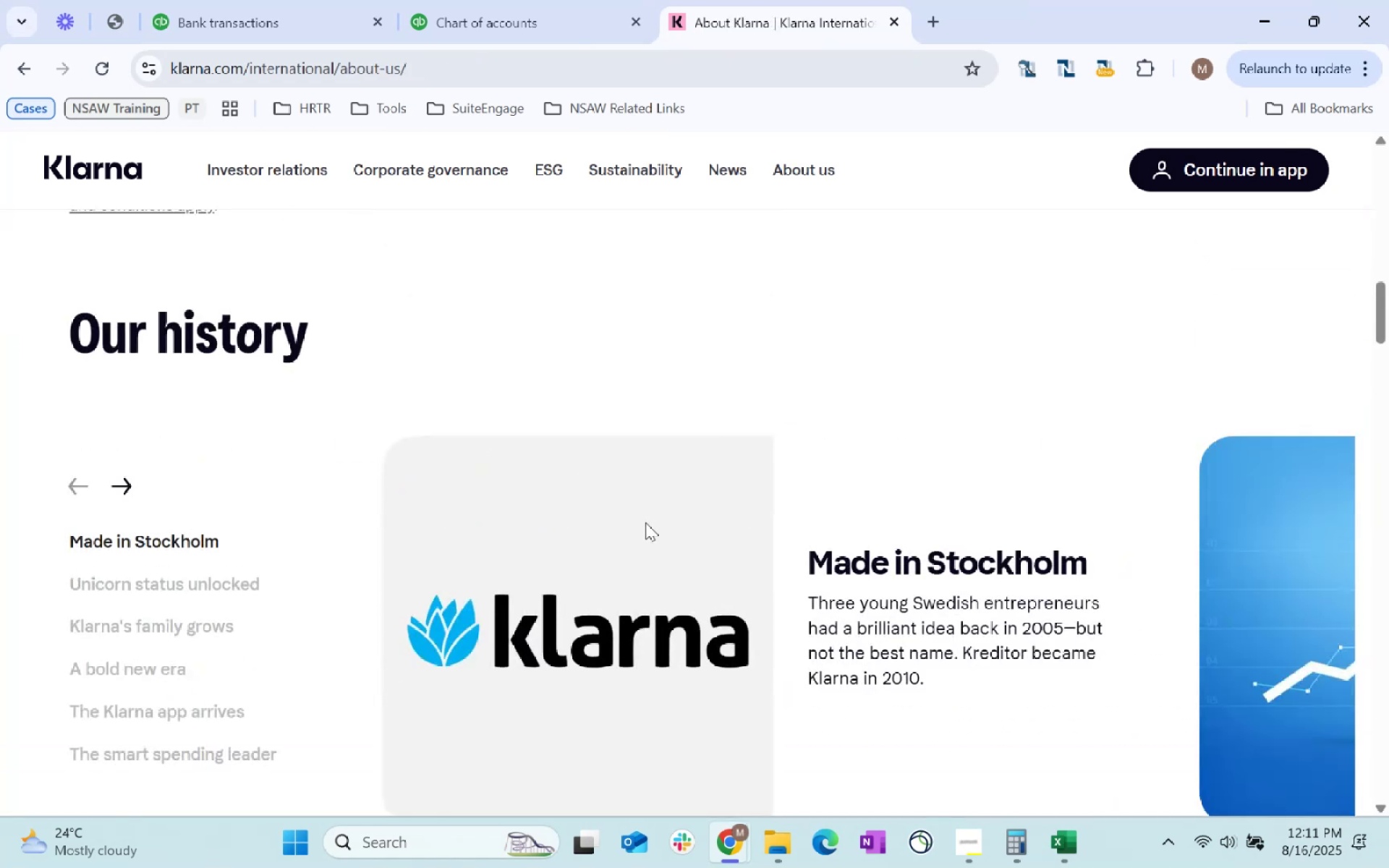 
scroll: coordinate [640, 554], scroll_direction: down, amount: 2.0
 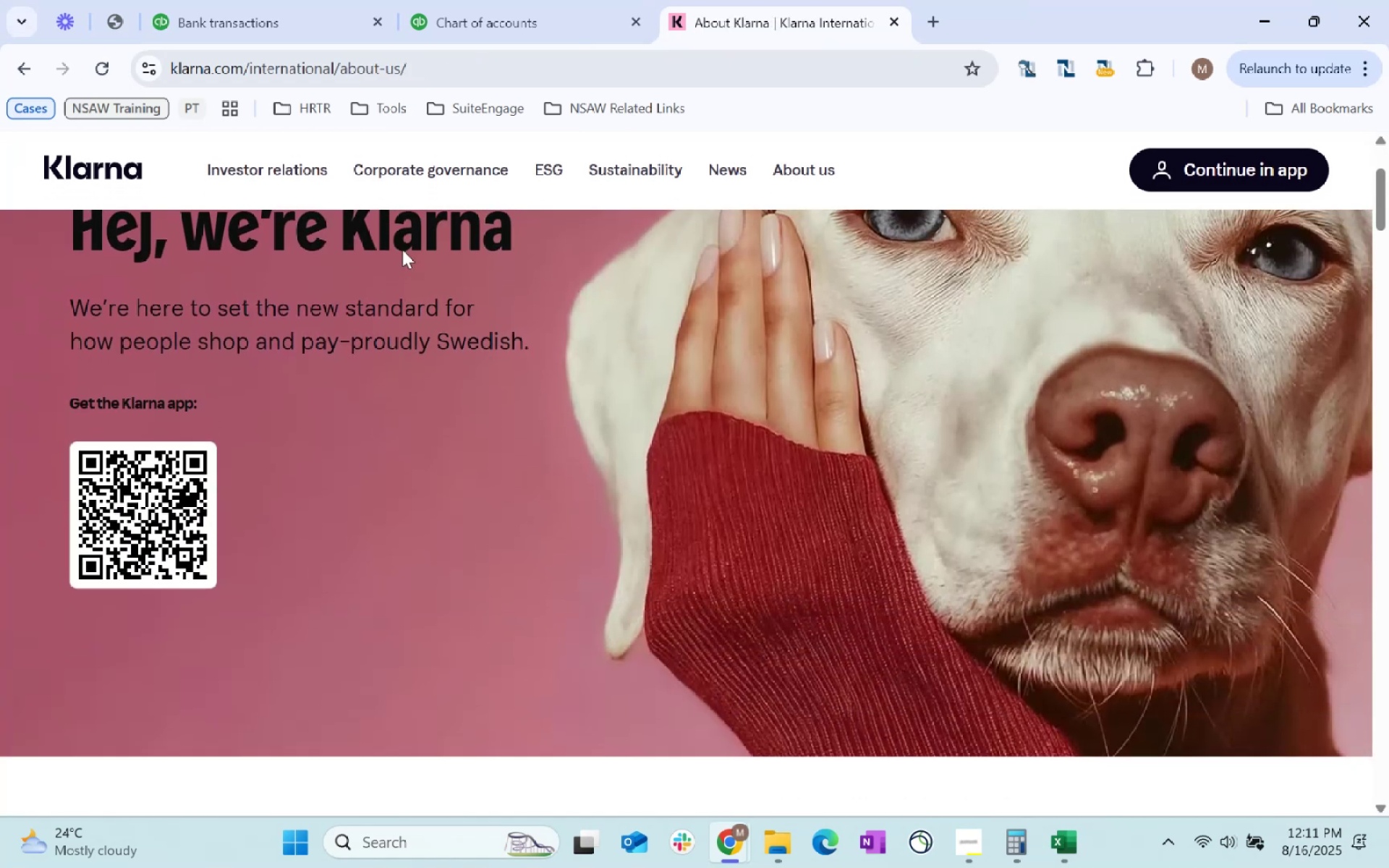 
left_click([259, 0])
 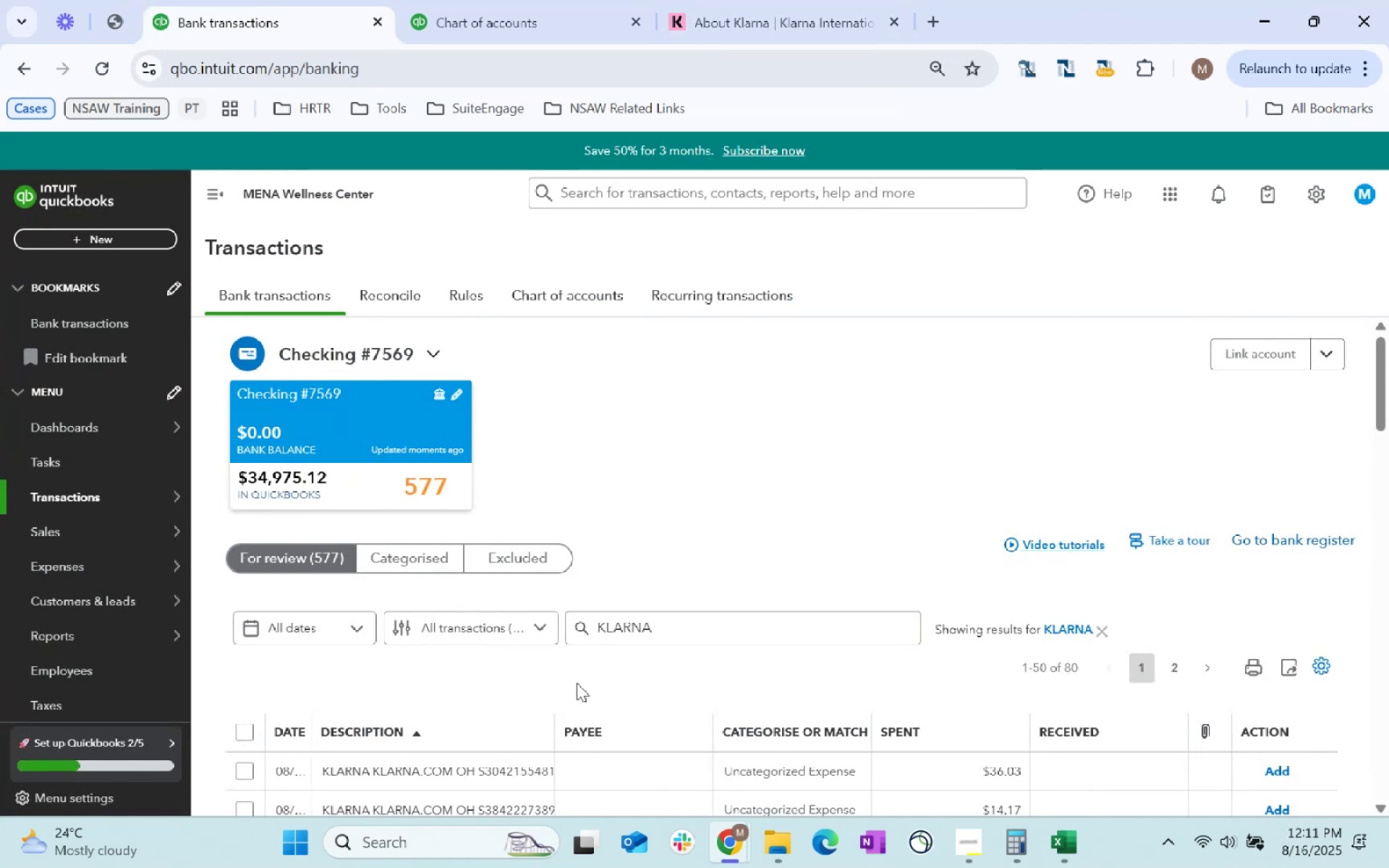 
scroll: coordinate [438, 634], scroll_direction: down, amount: 2.0
 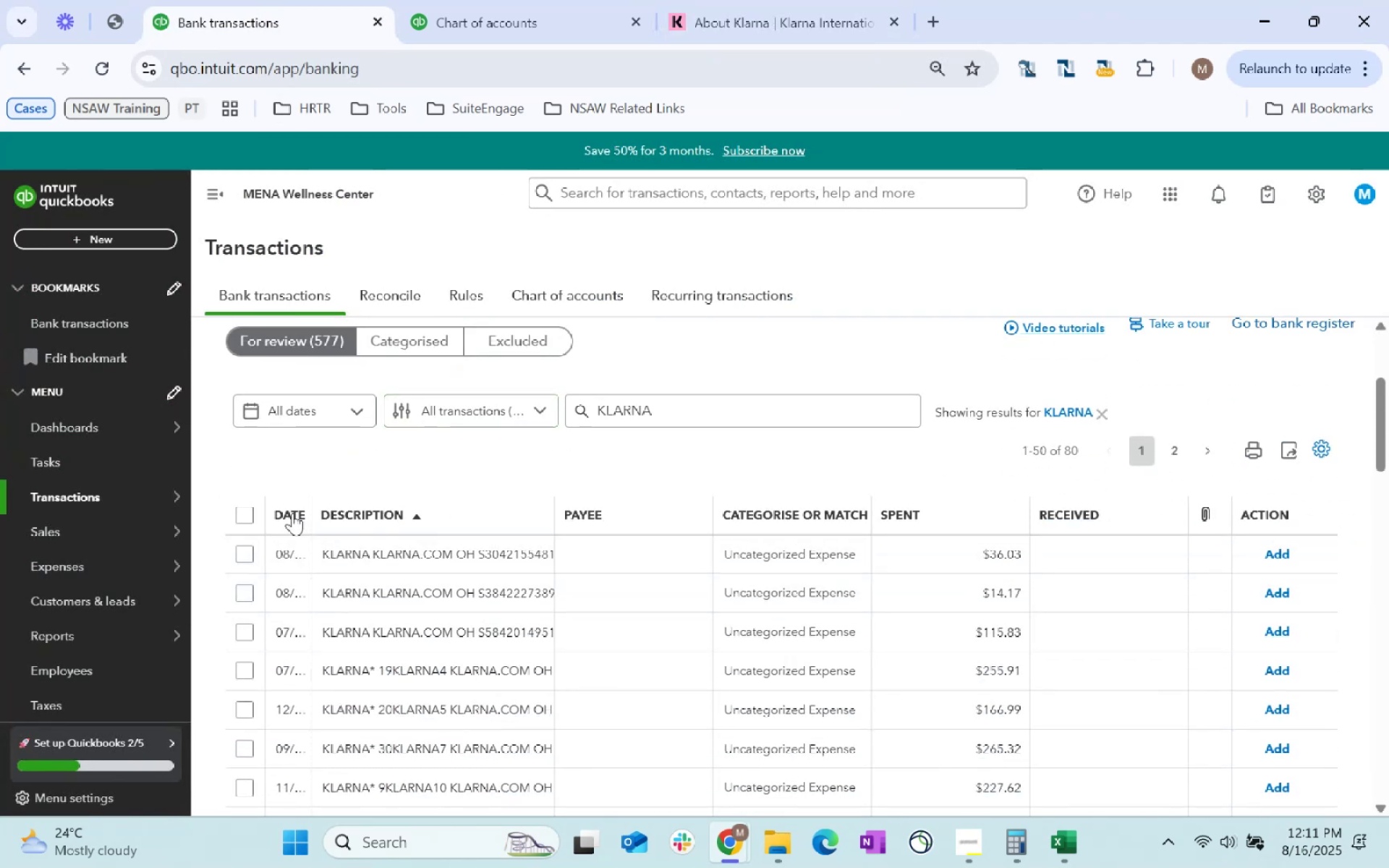 
left_click([237, 511])
 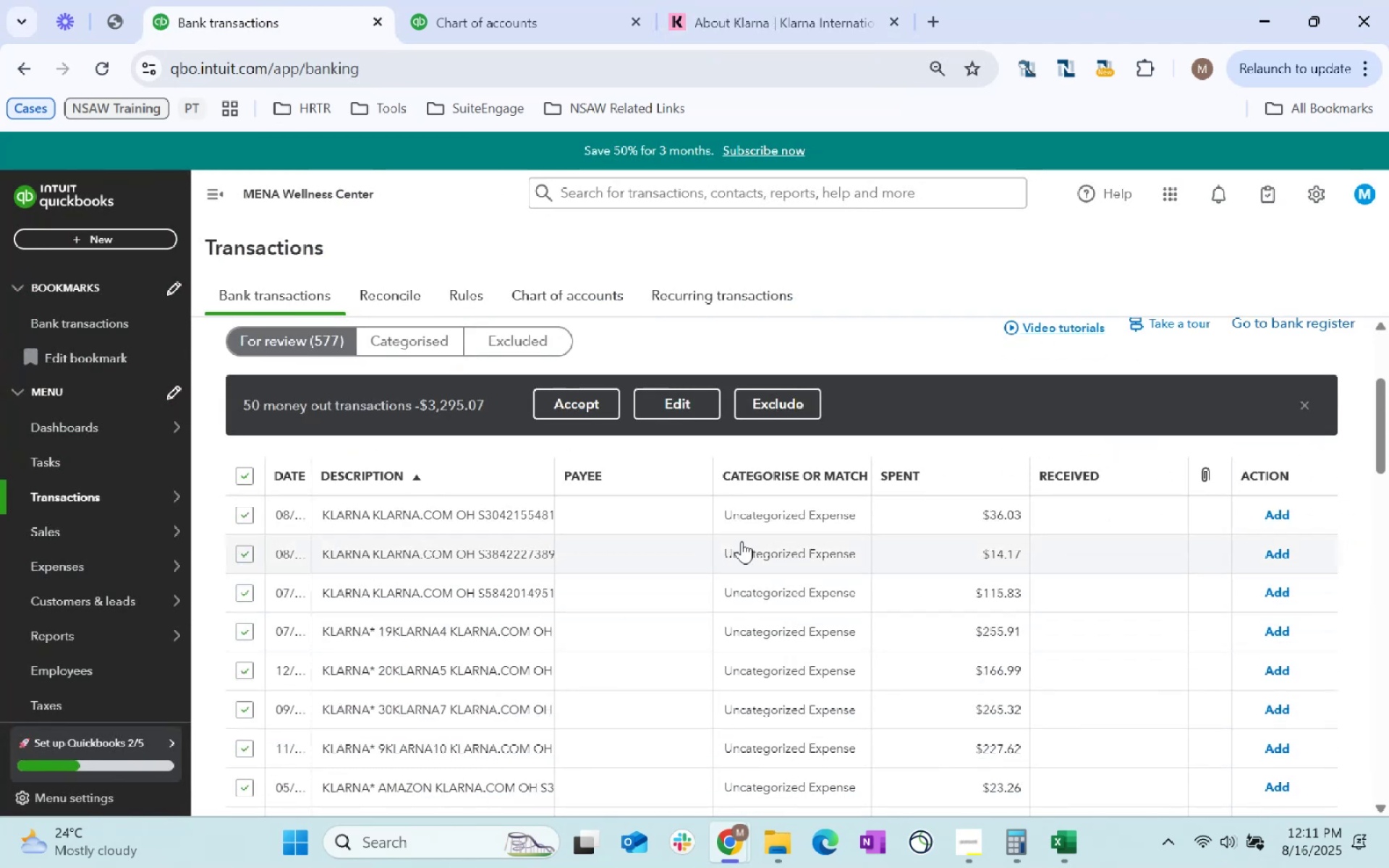 
scroll: coordinate [862, 528], scroll_direction: up, amount: 1.0
 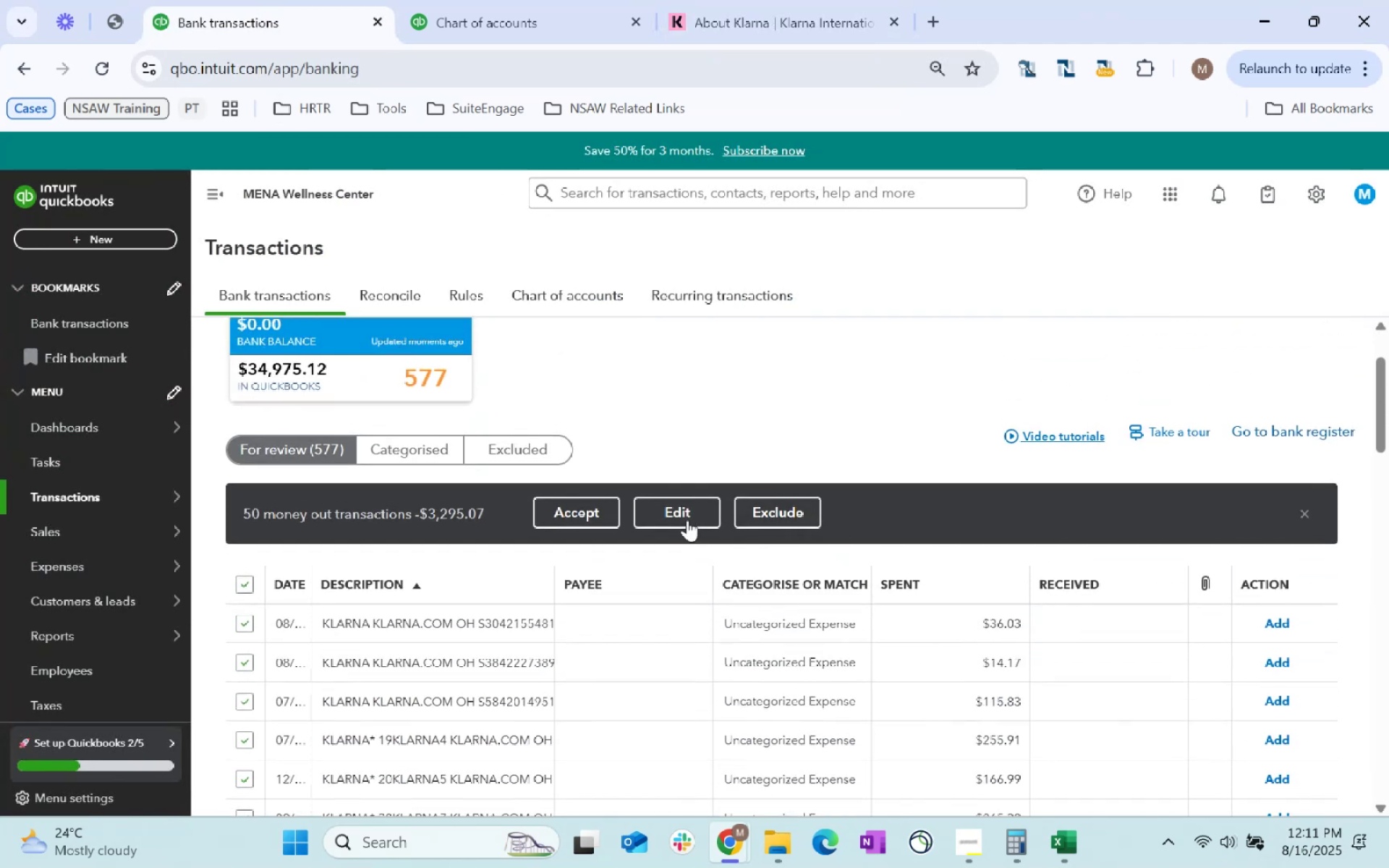 
left_click([686, 519])
 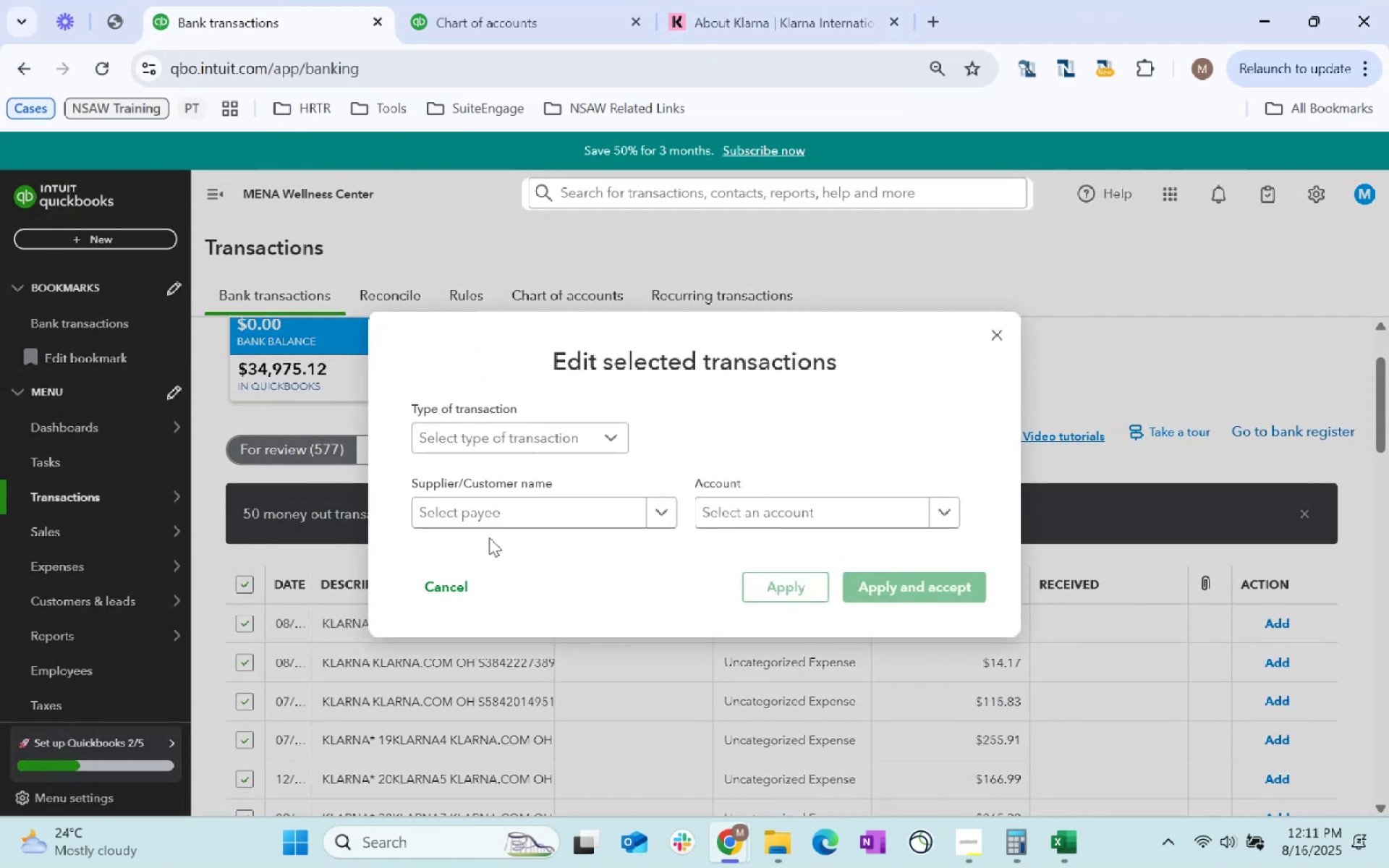 
left_click([513, 513])
 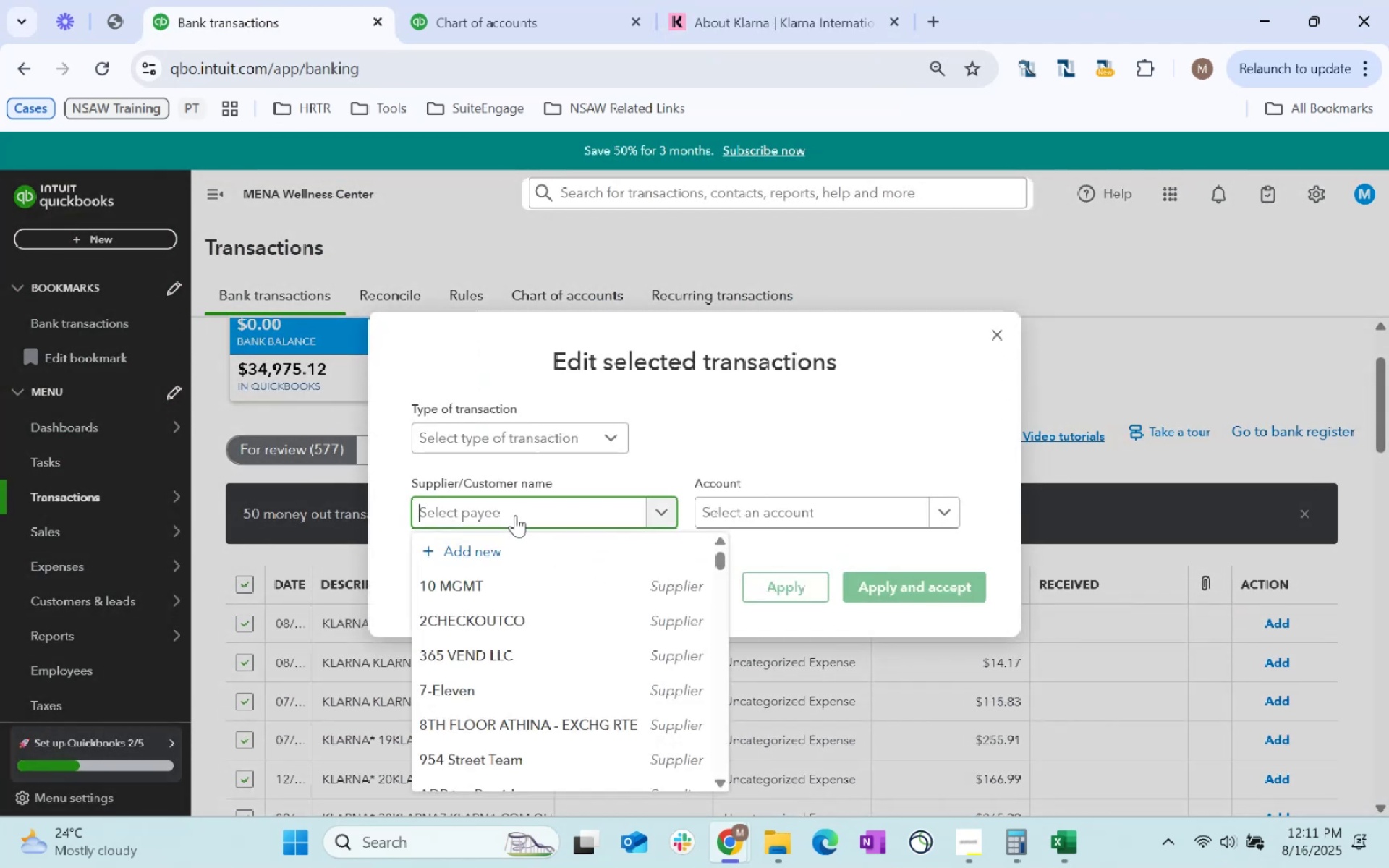 
type(Klarna)
 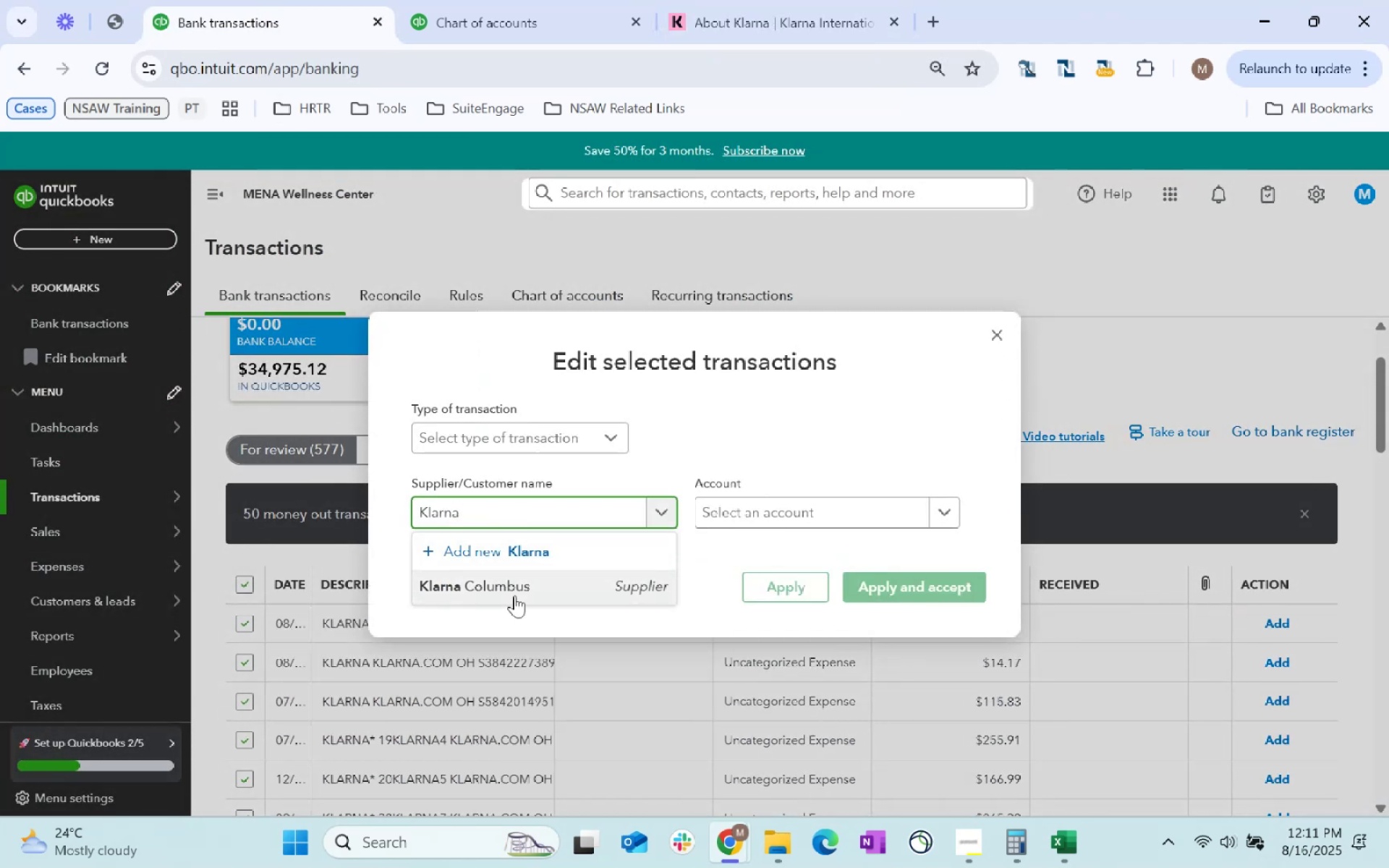 
left_click([514, 595])
 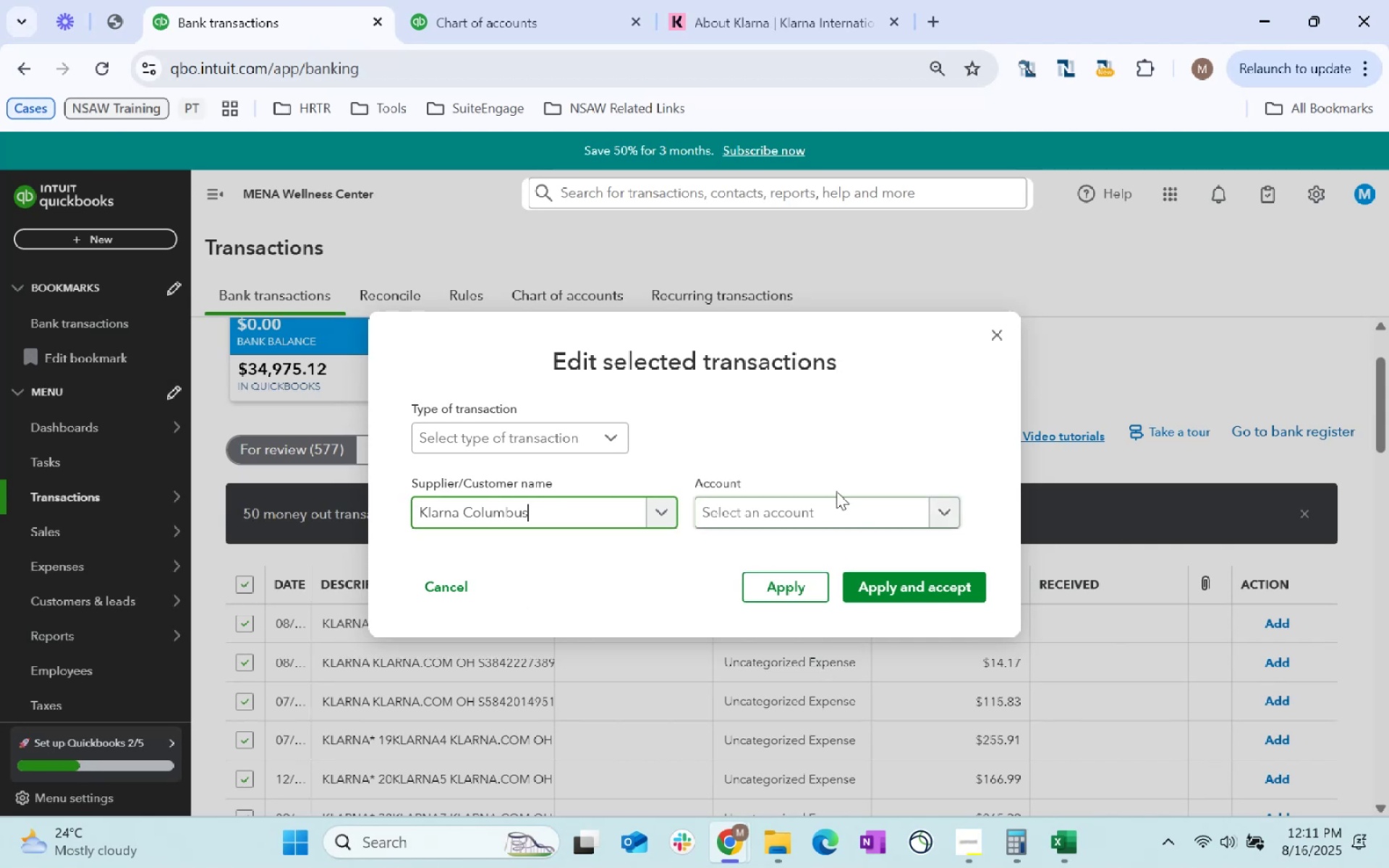 
left_click([819, 516])
 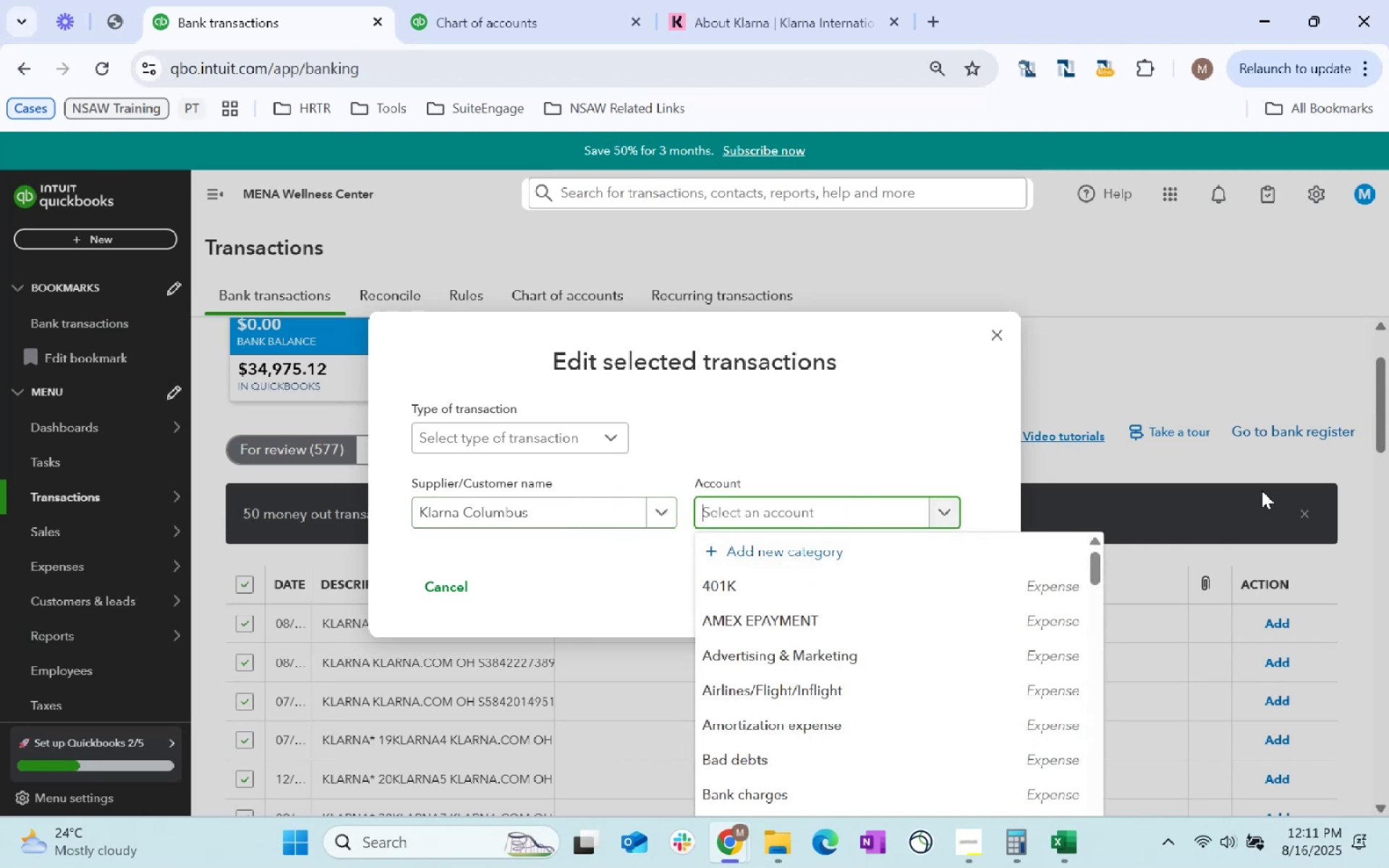 
type(Account)
 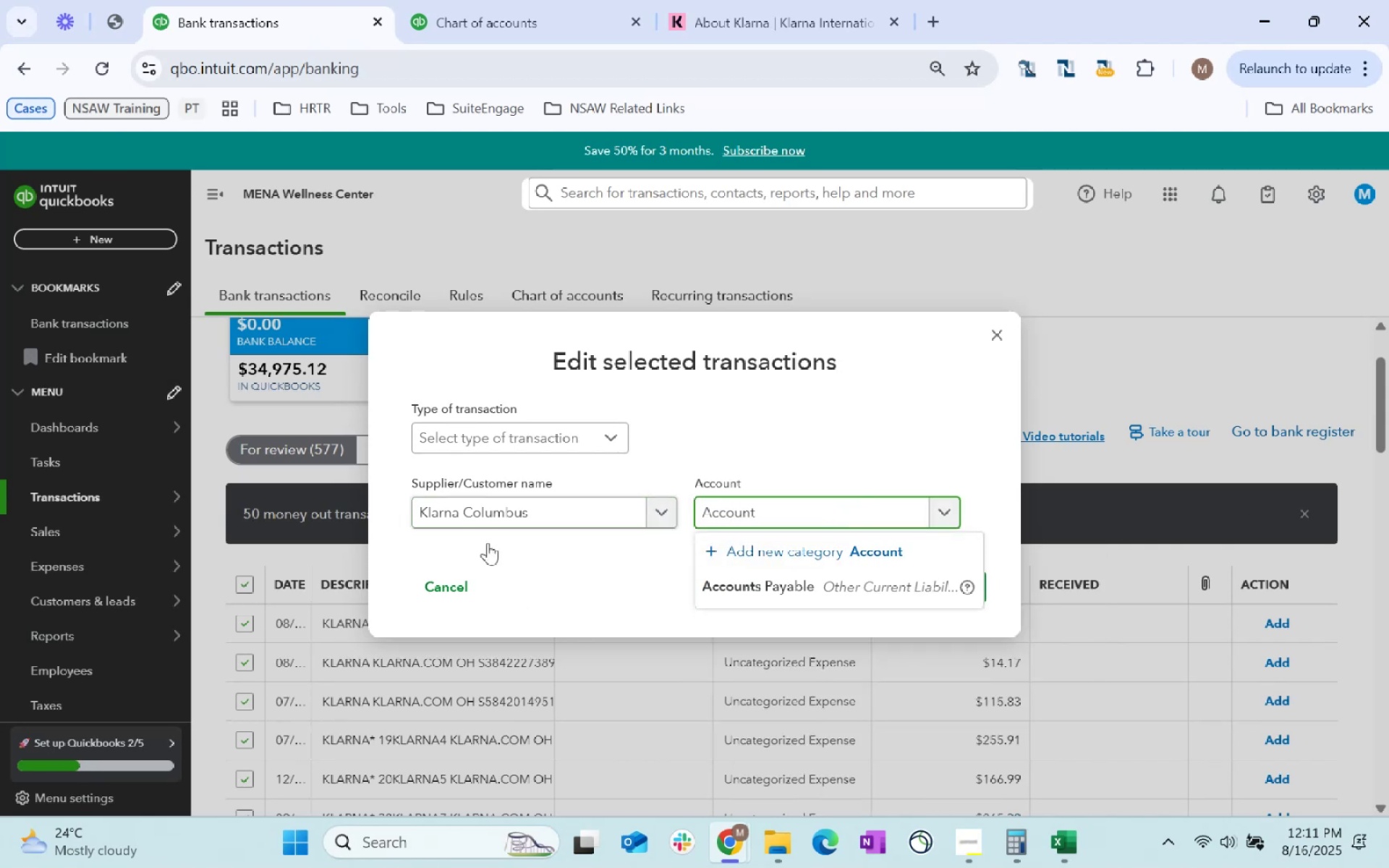 
left_click([841, 571])
 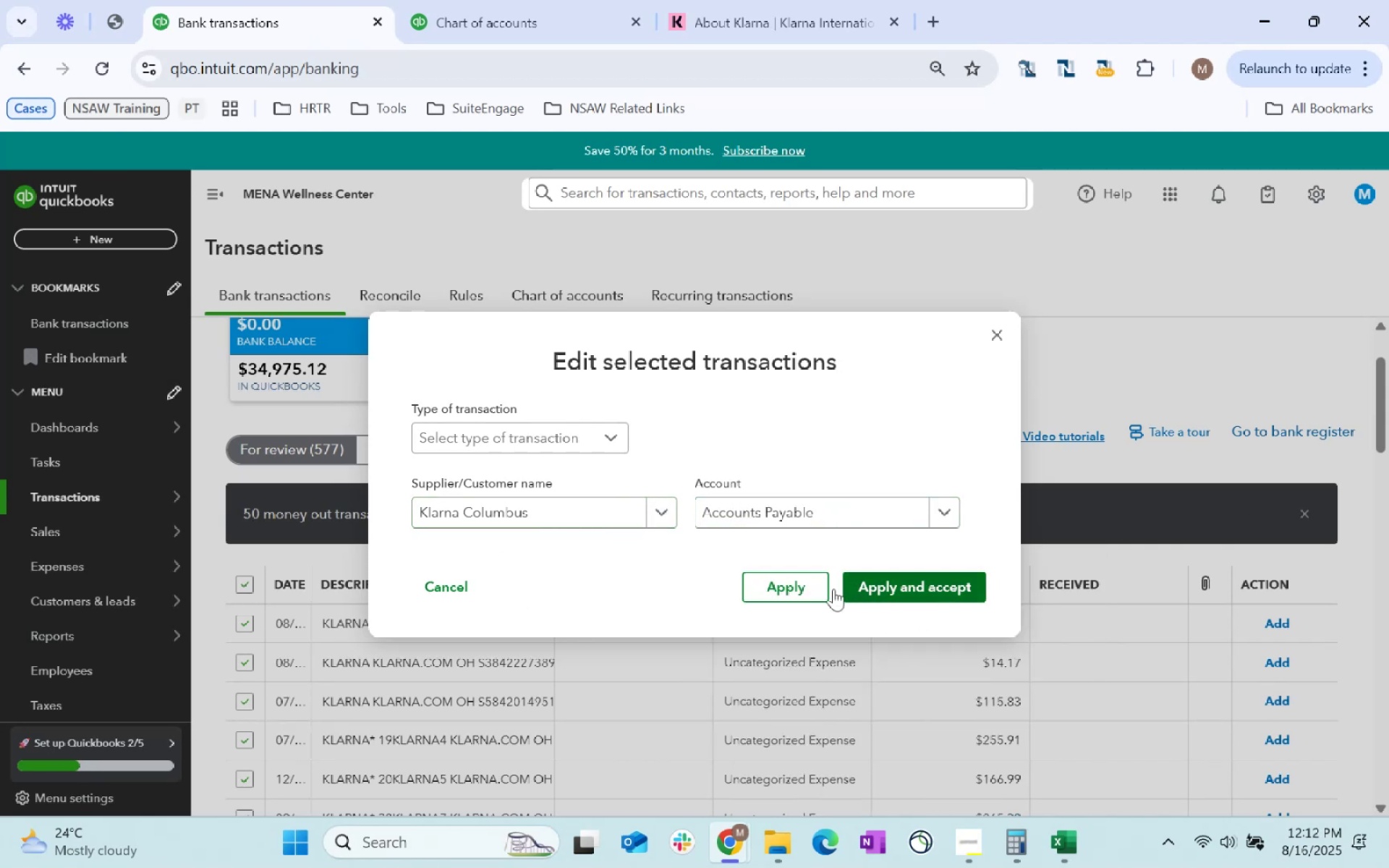 
left_click([810, 589])
 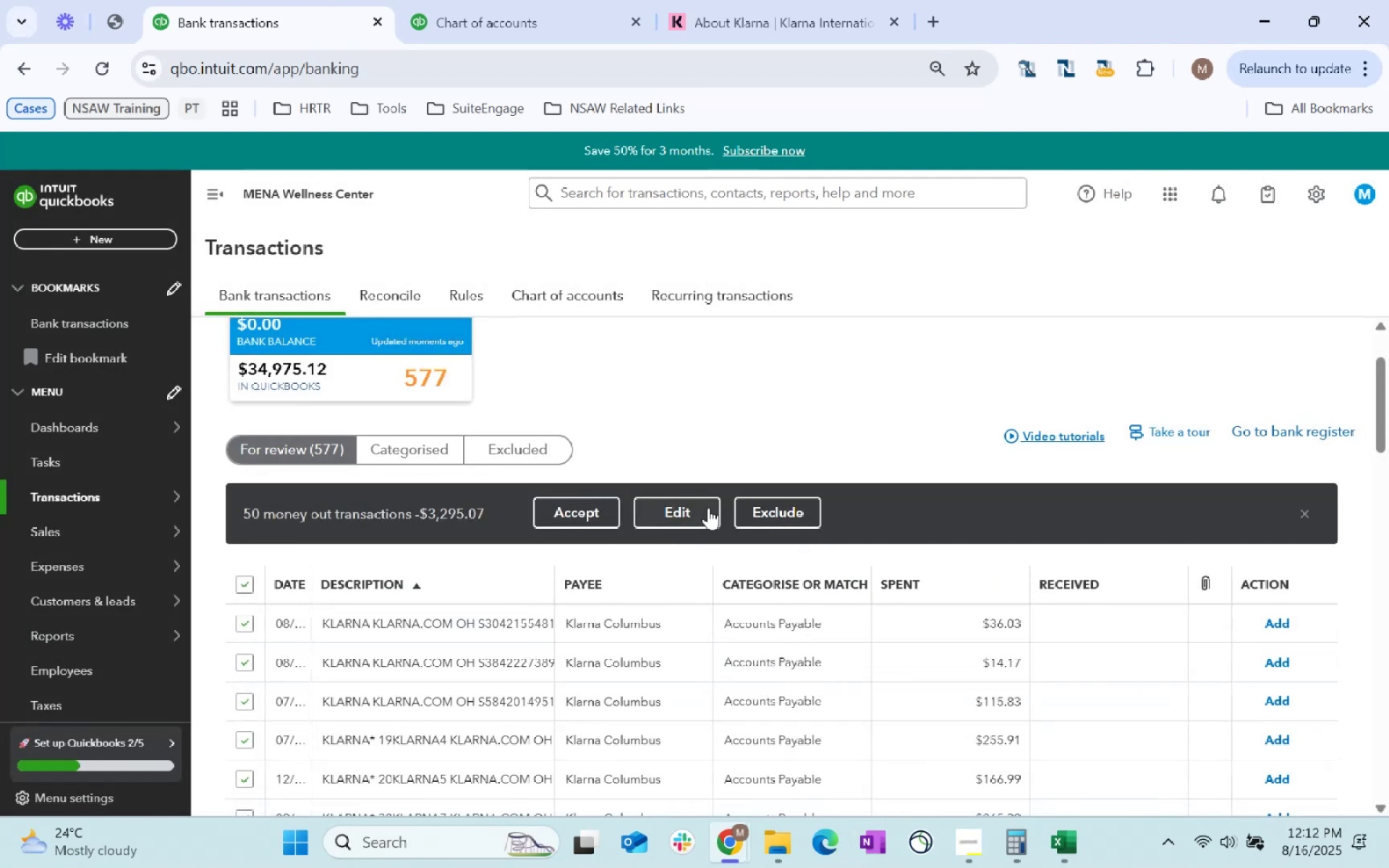 
left_click([593, 505])
 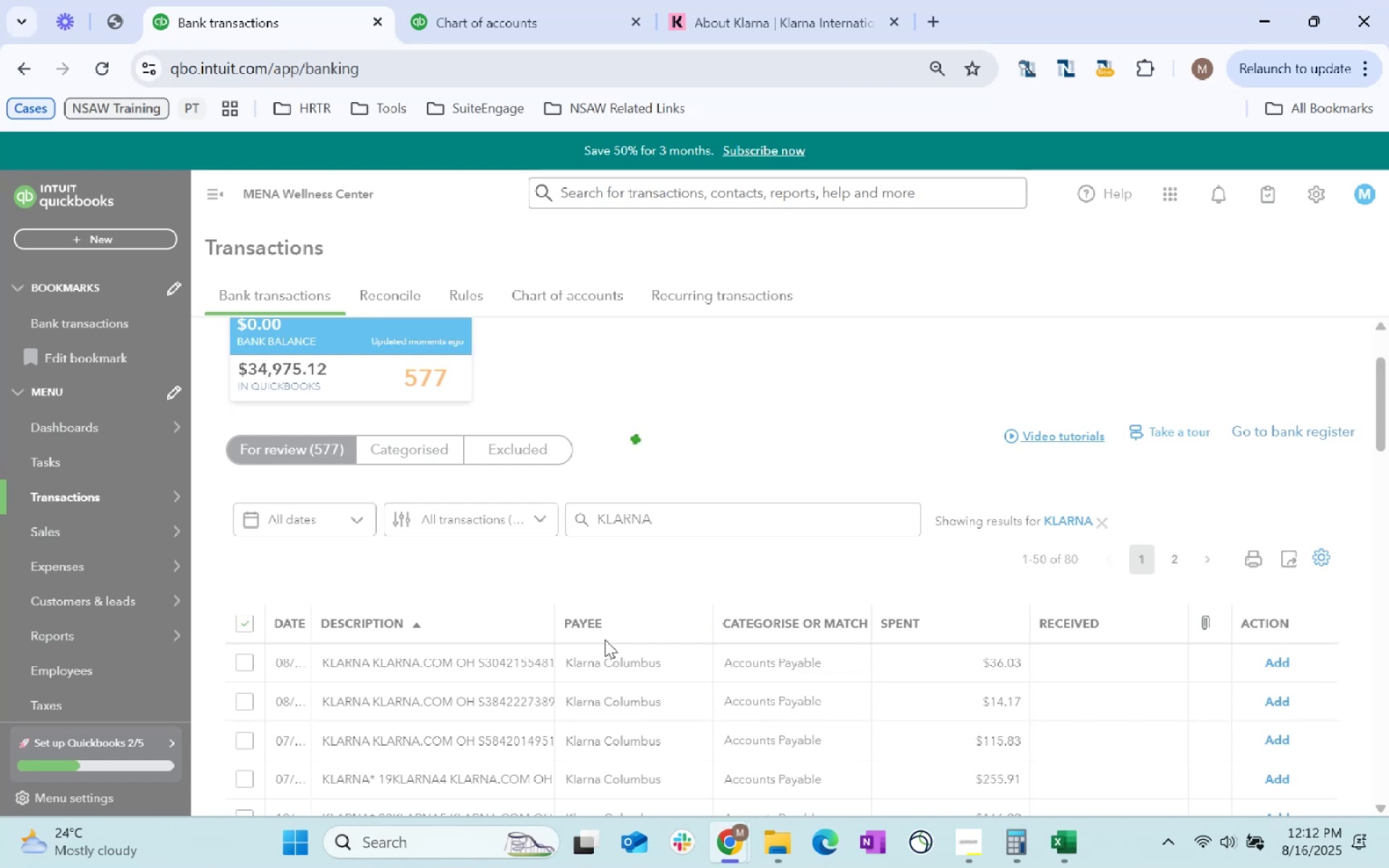 
wait(18.74)
 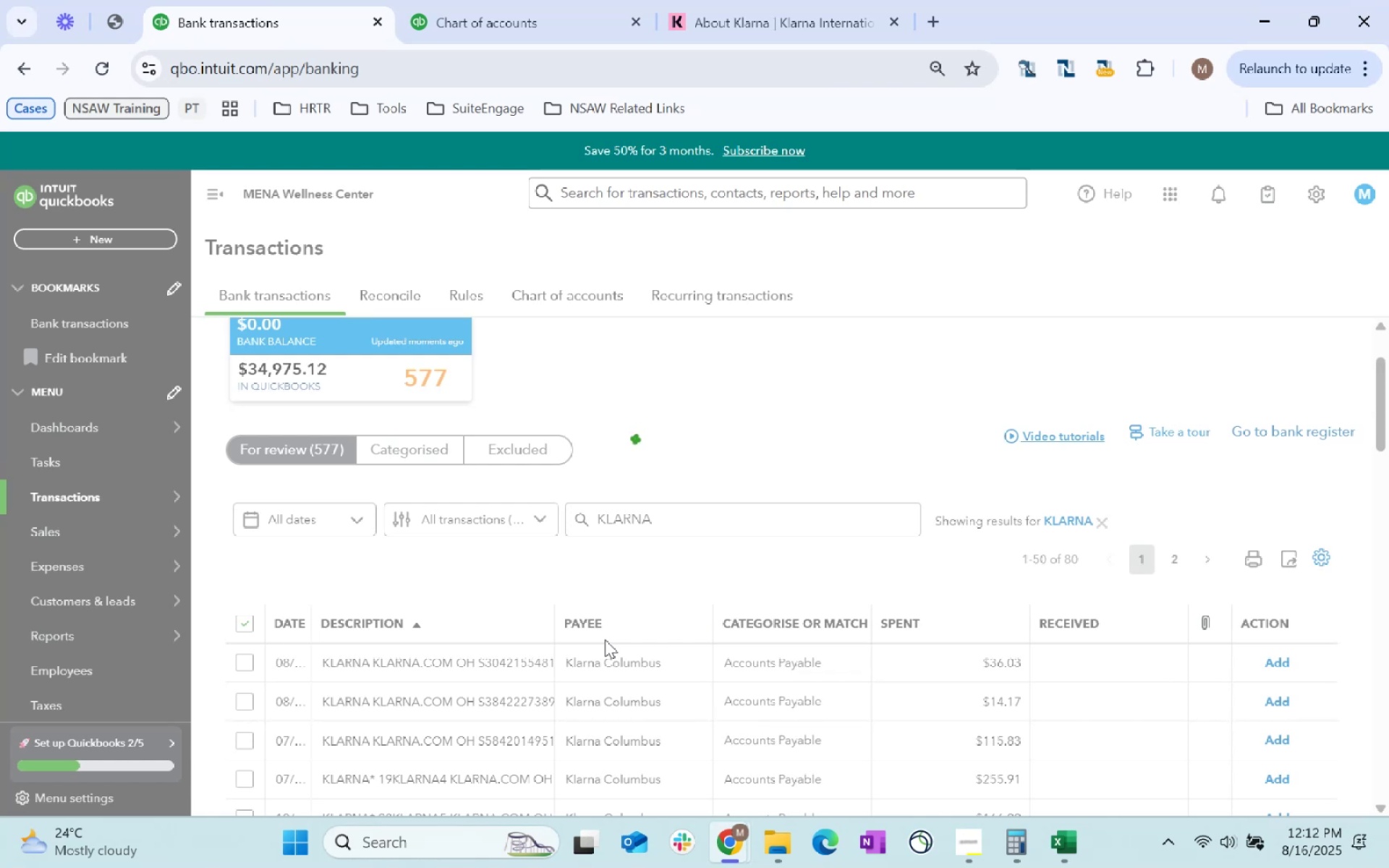 
left_click([242, 621])
 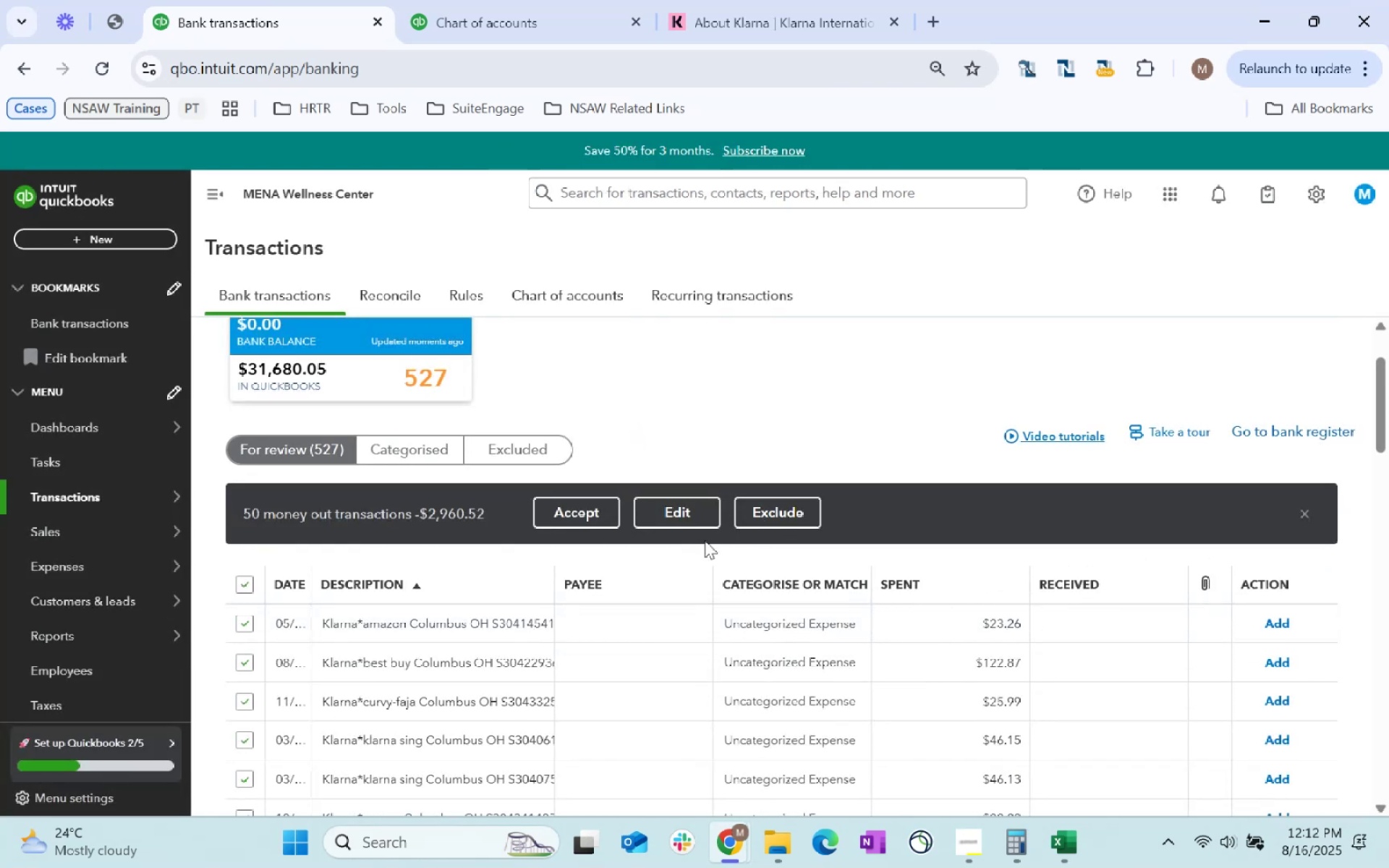 
left_click([679, 516])
 